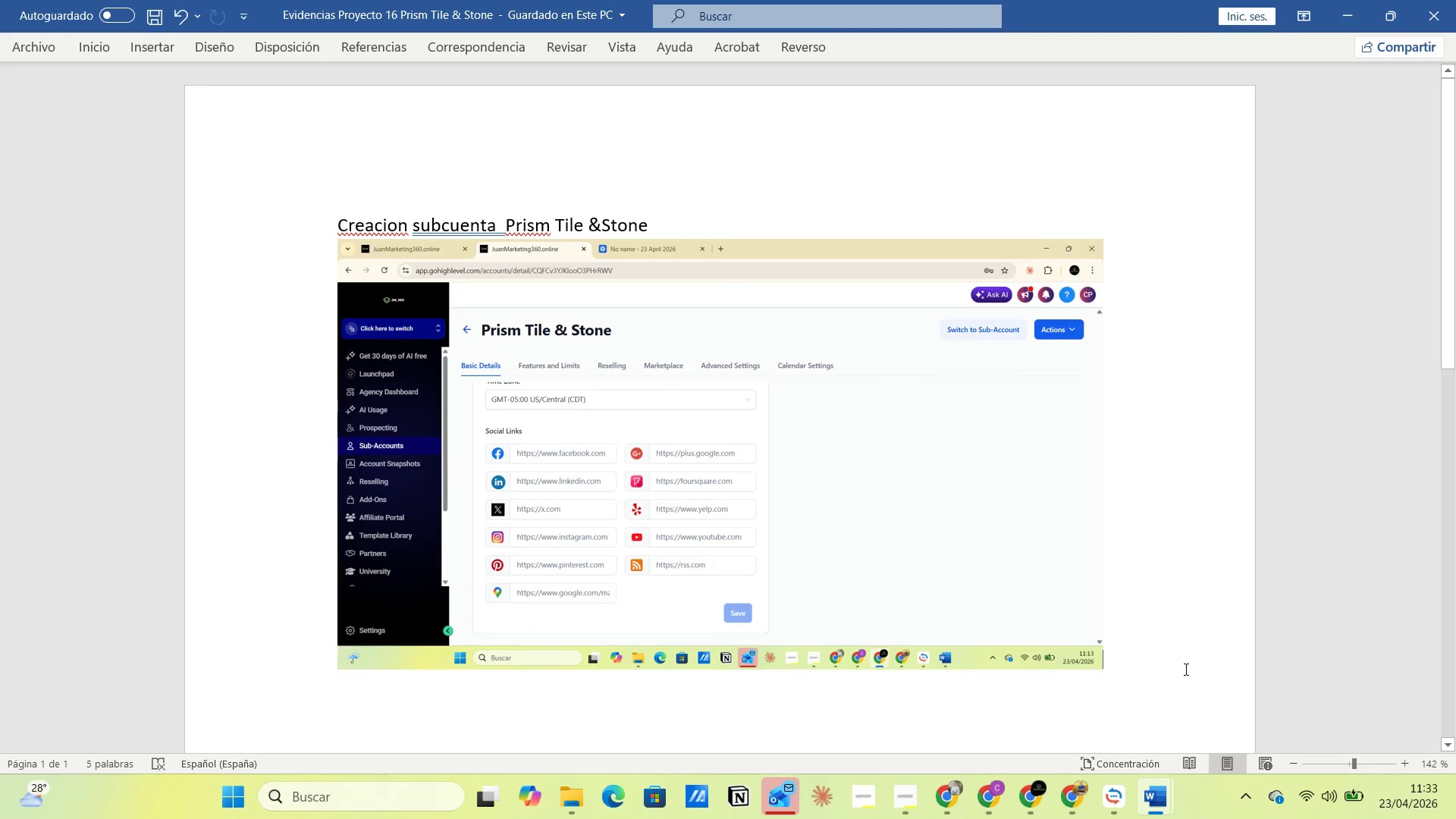 
key(Enter)
 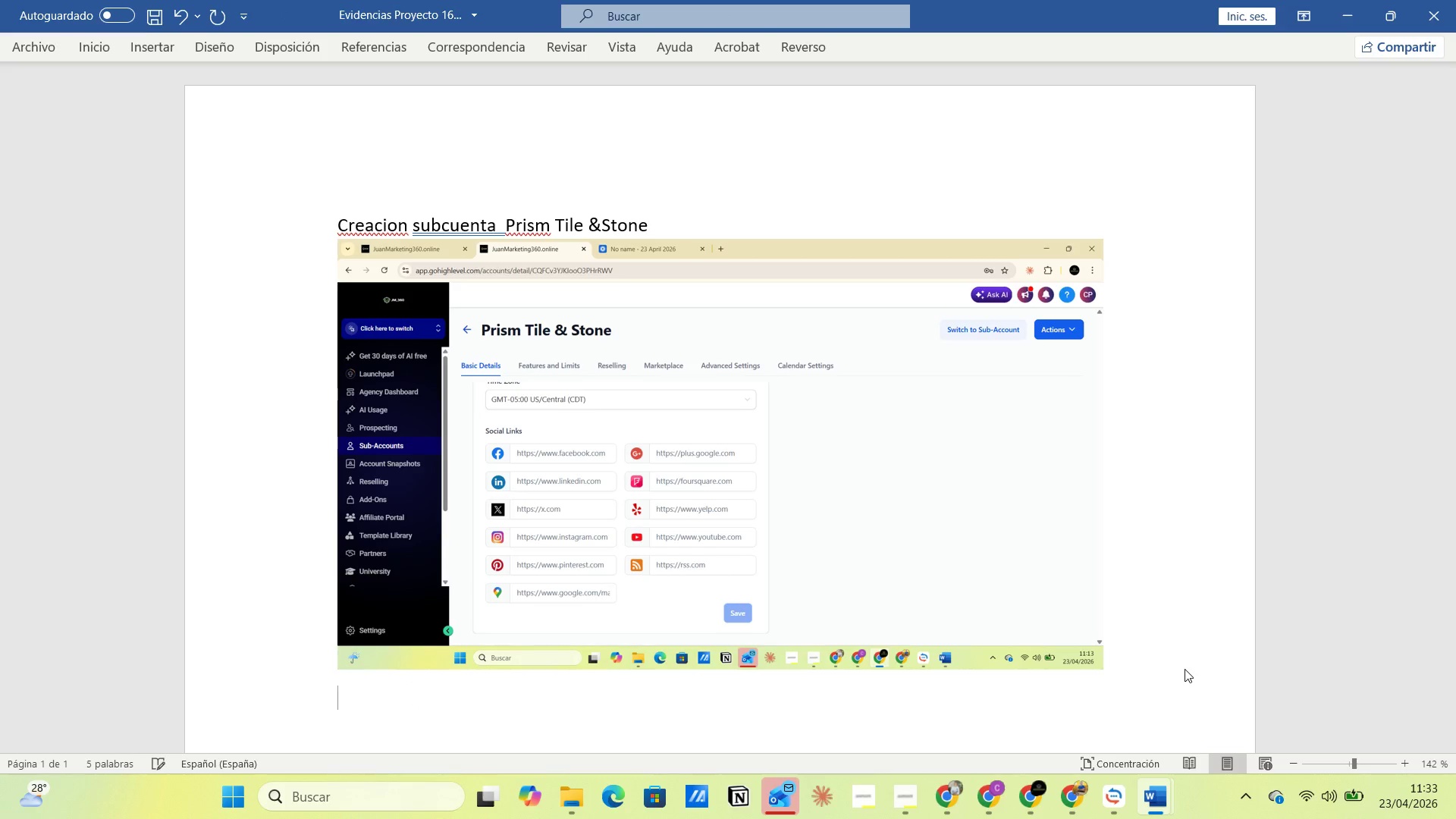 
type(Creacion formualrio Instant Quote )
 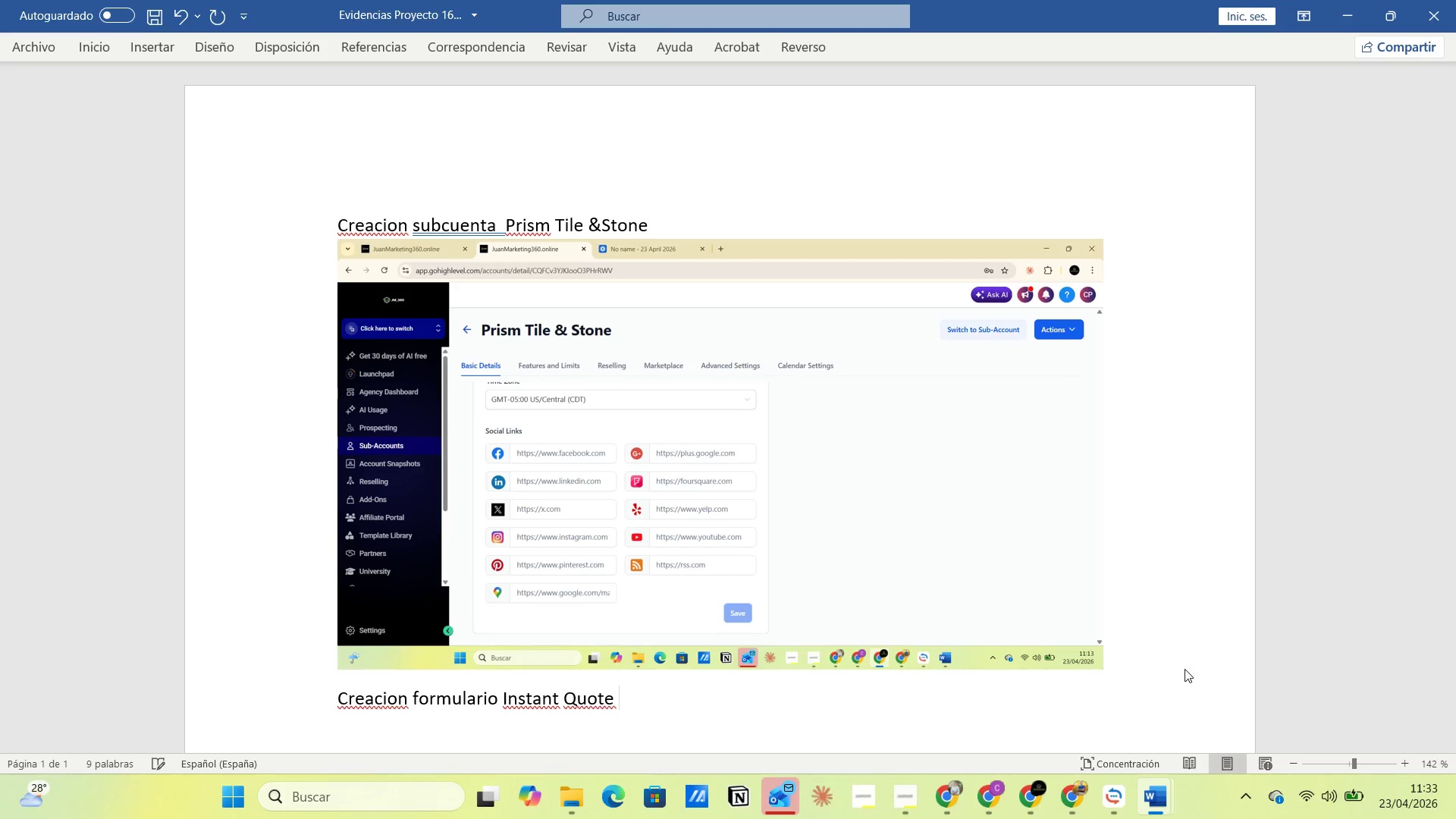 
key(Enter)
 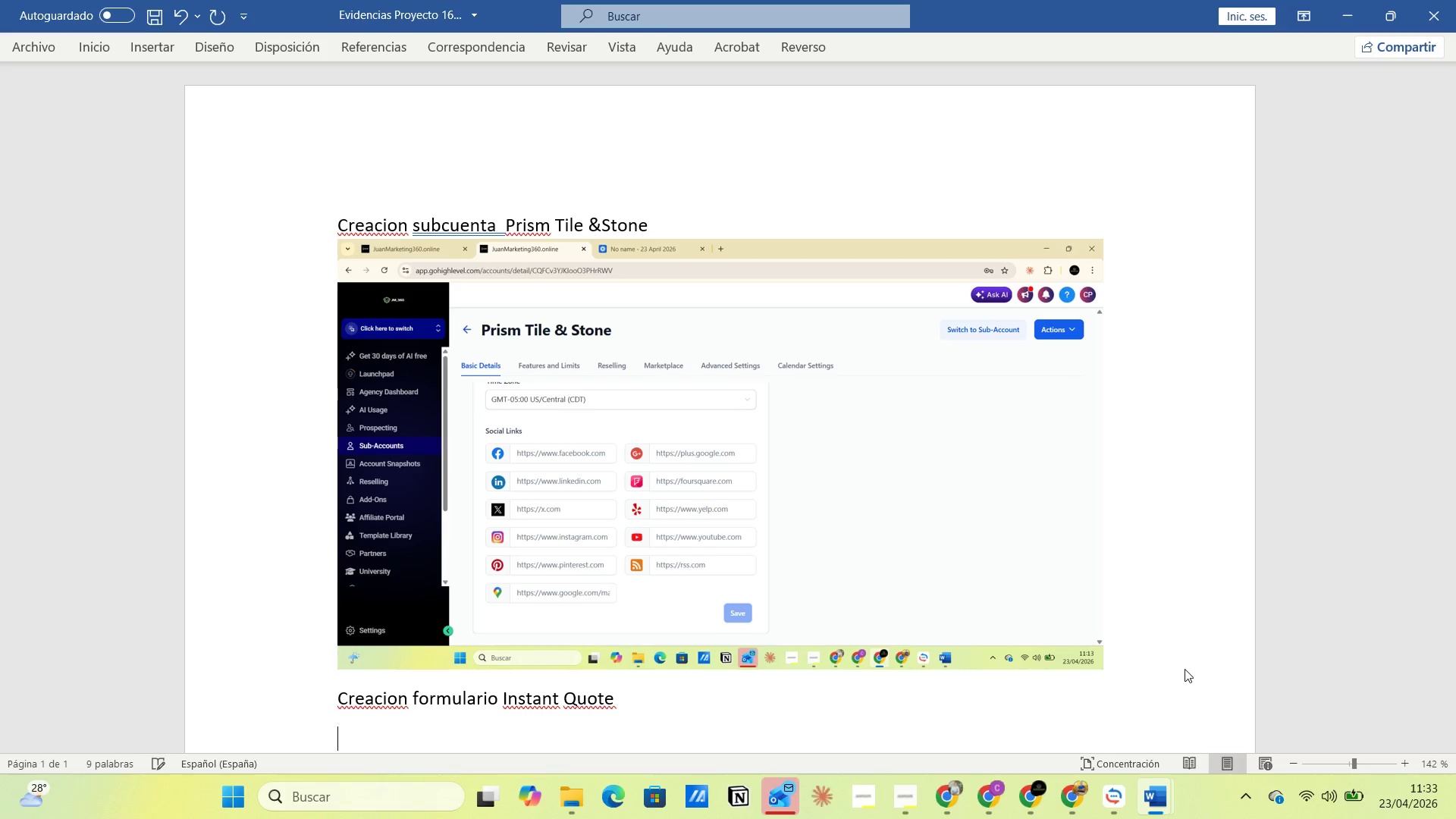 
key(Control+V)
 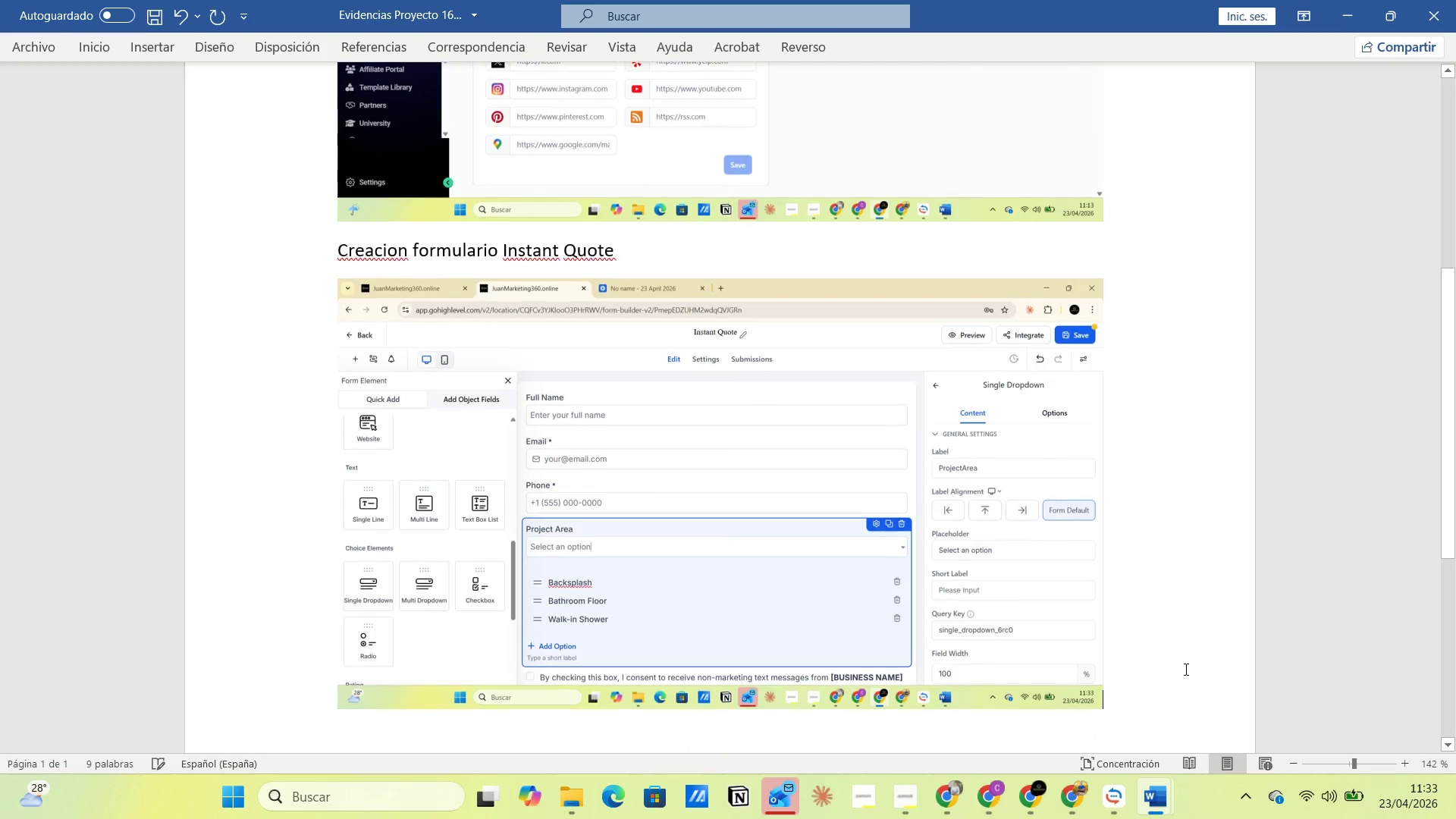 
key(Alt+AltLeft)
 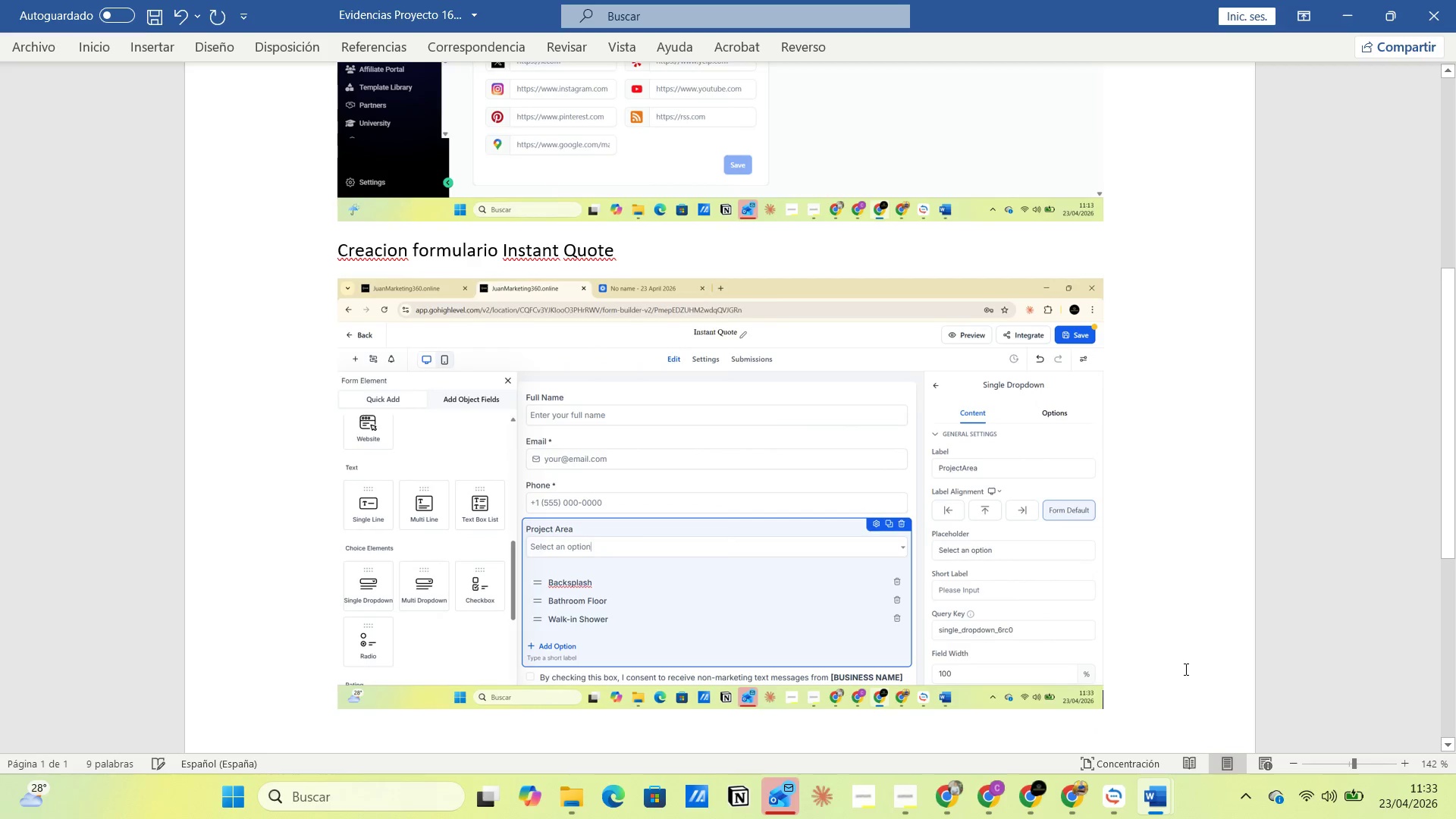 
key(Alt+Tab)
 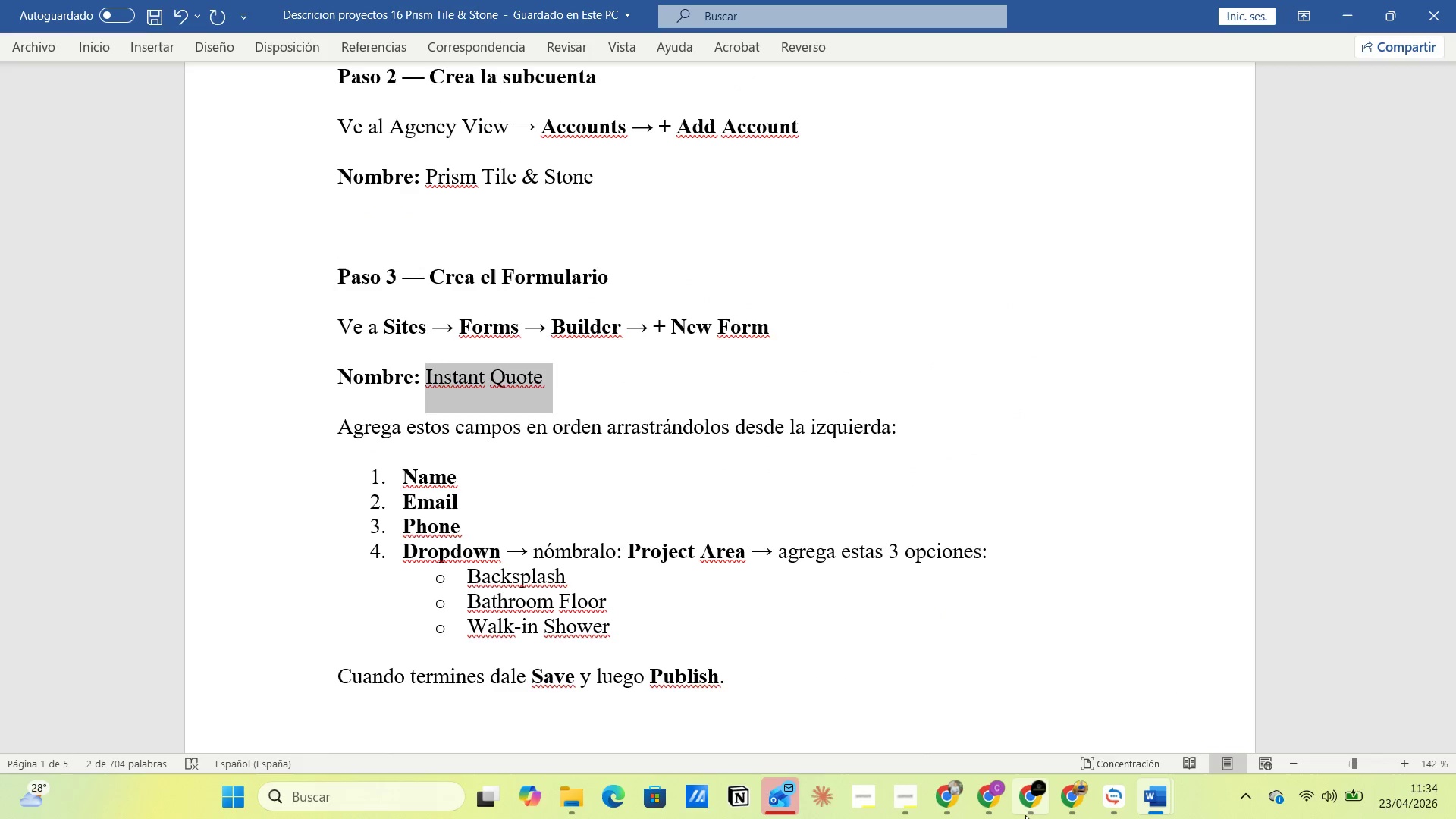 
left_click([998, 733])
 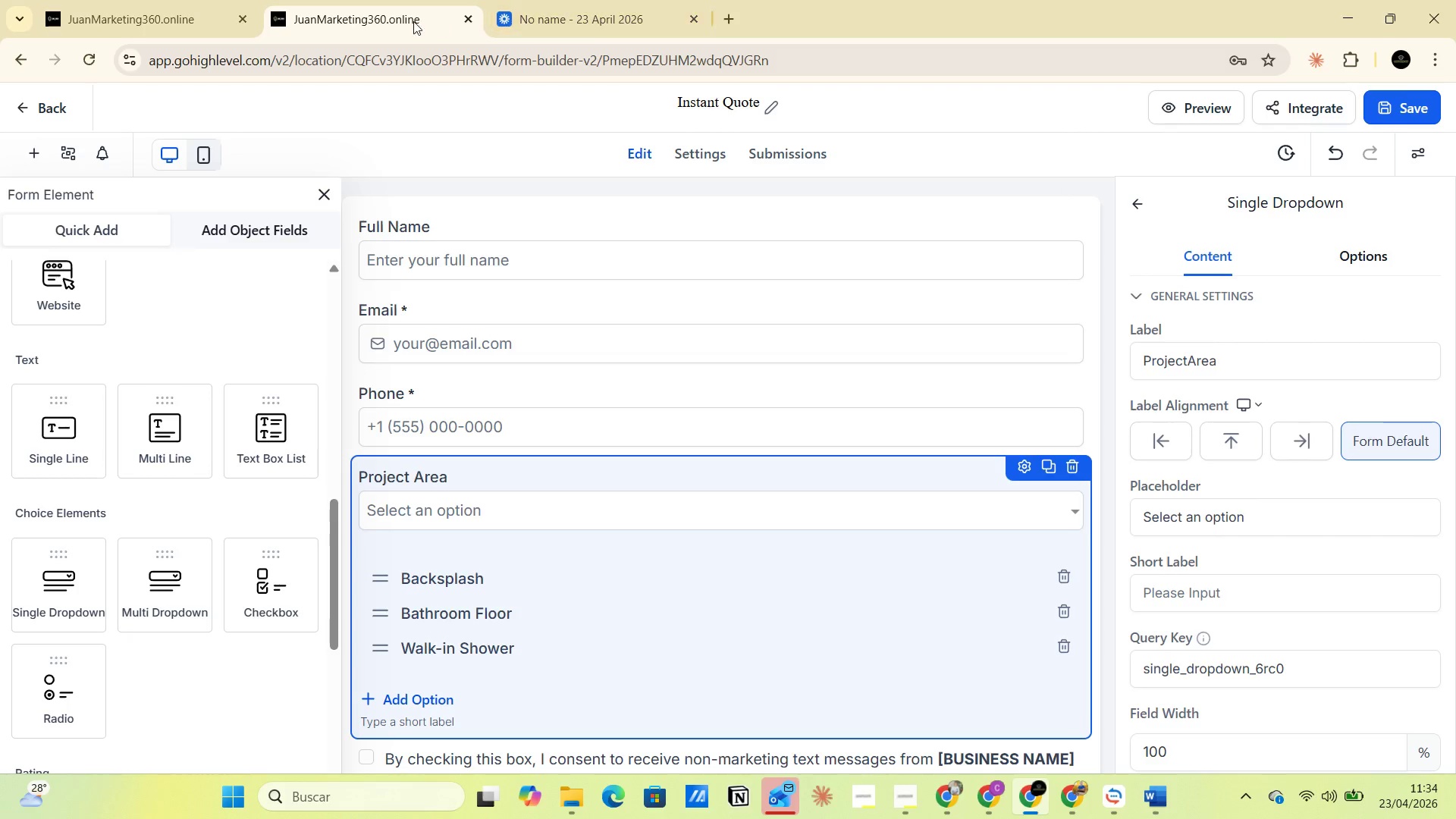 
wait(19.61)
 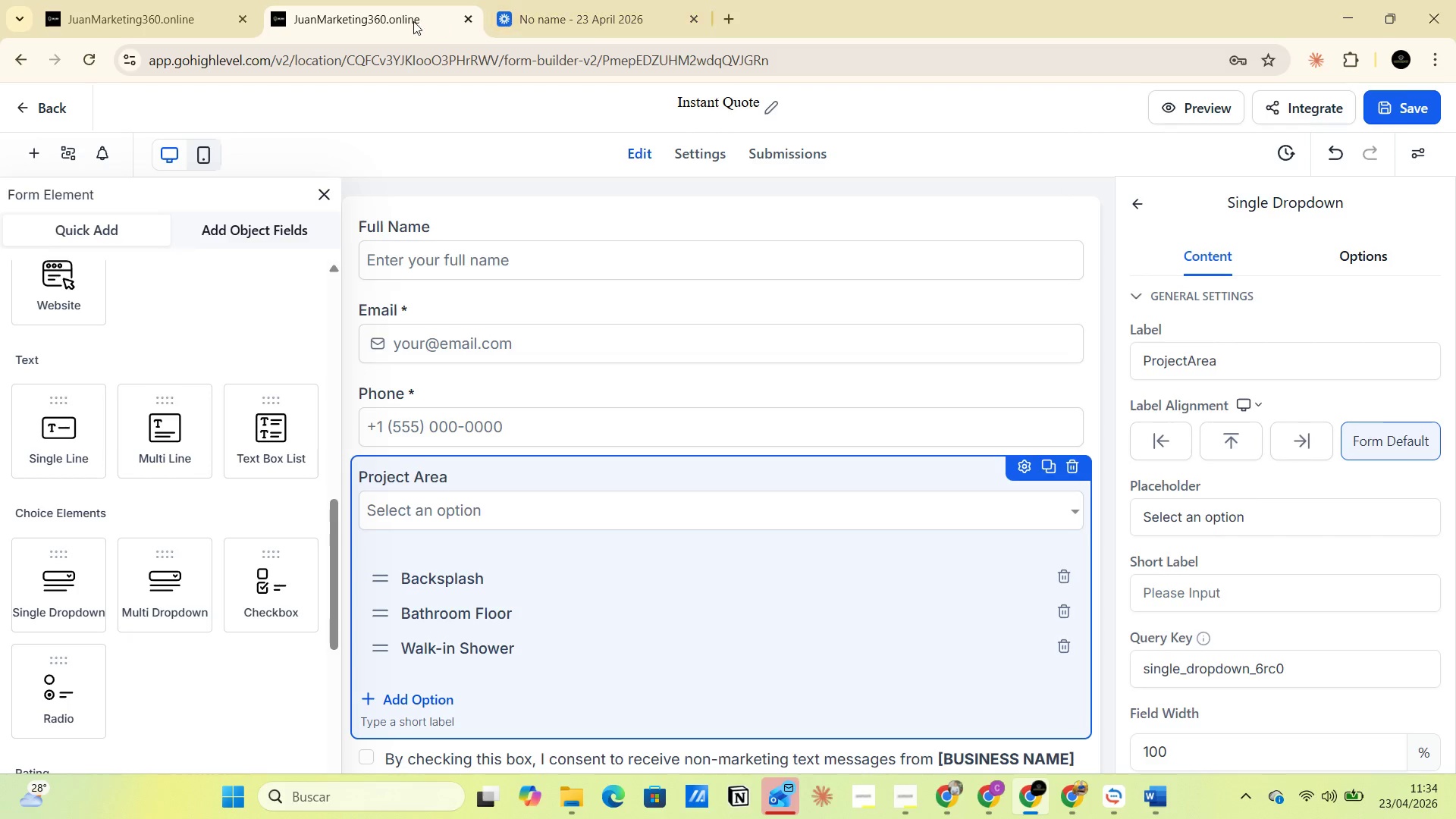 
left_click([26, 111])
 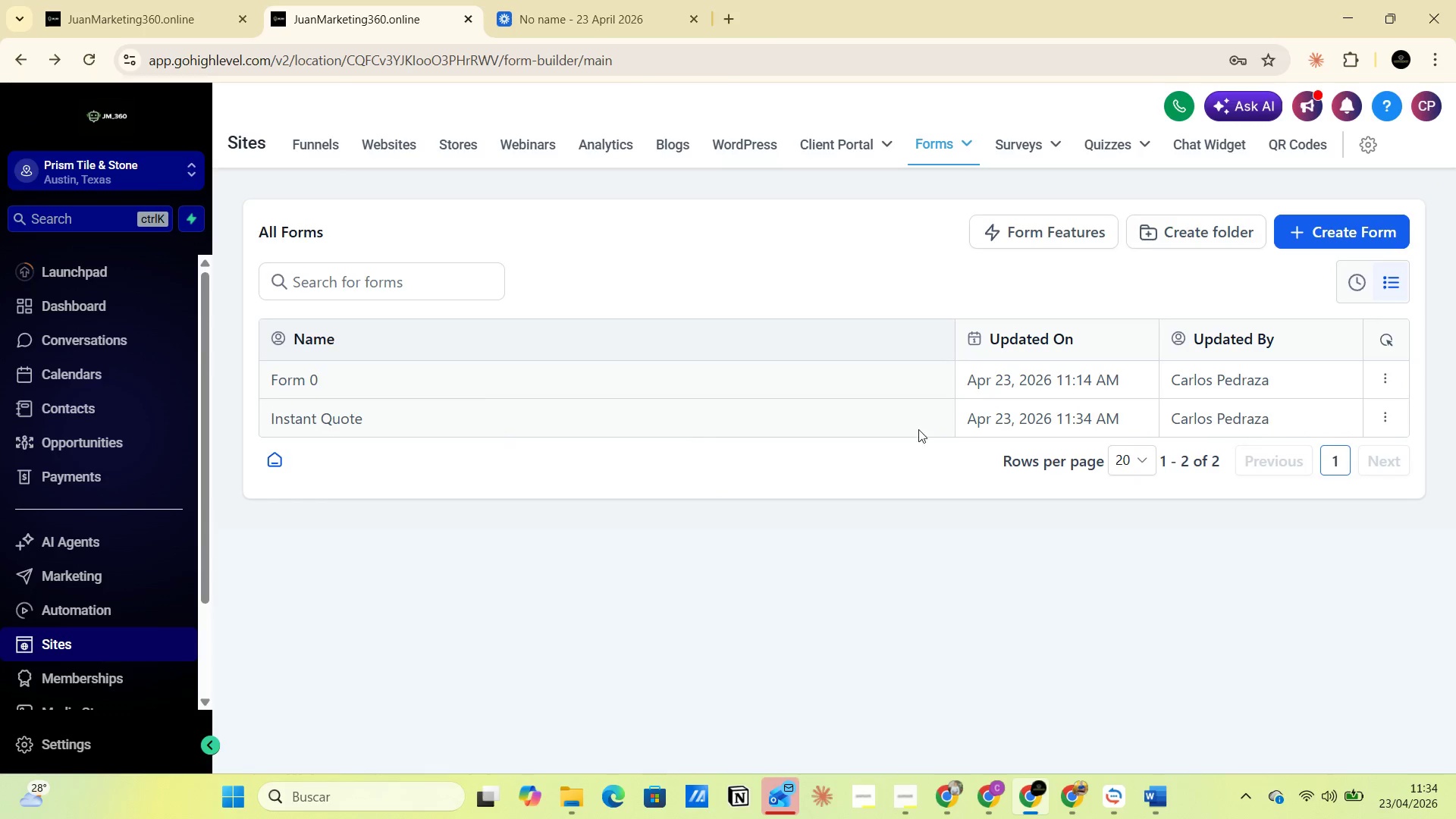 
left_click([1381, 423])
 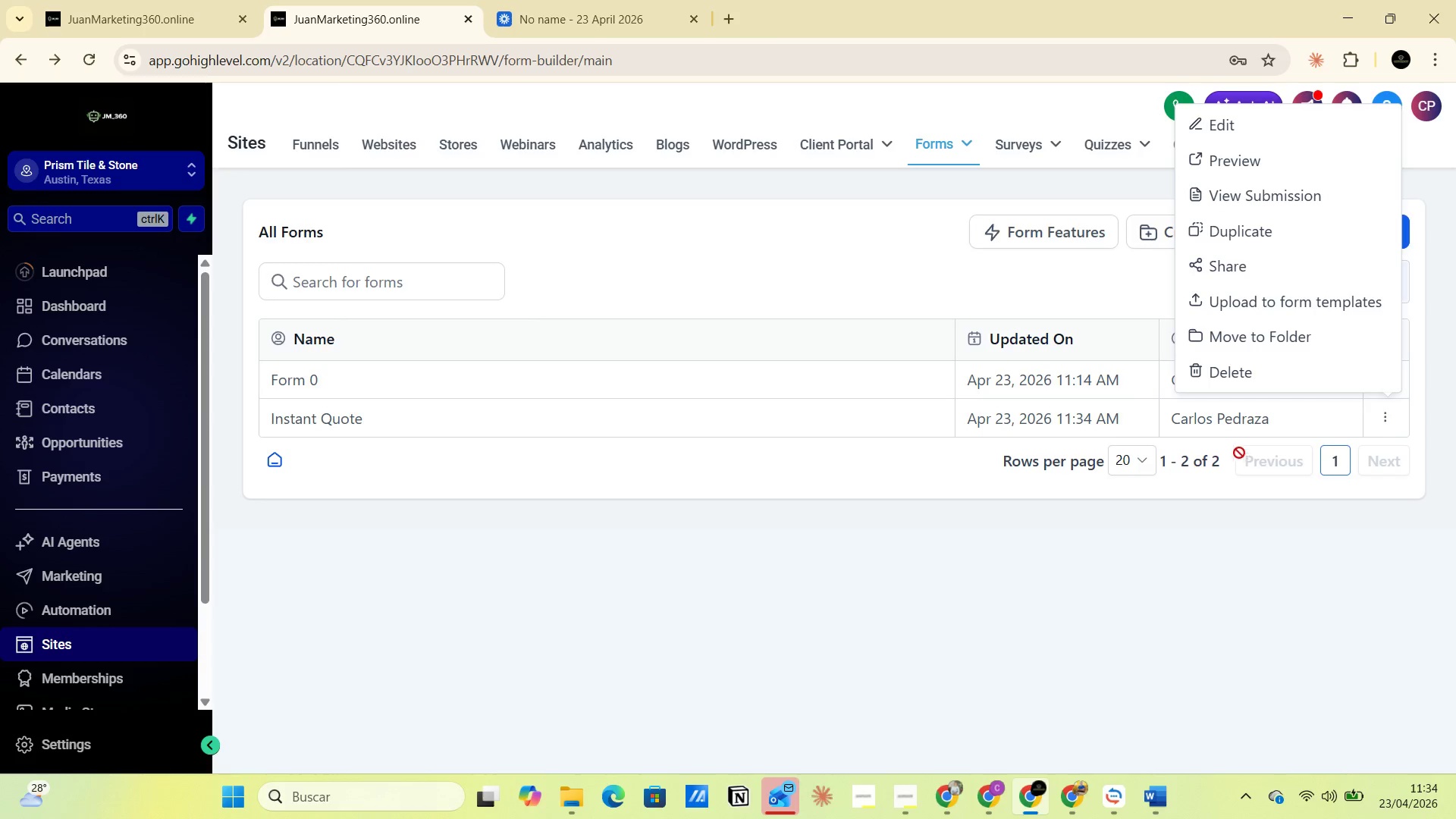 
left_click([1310, 551])
 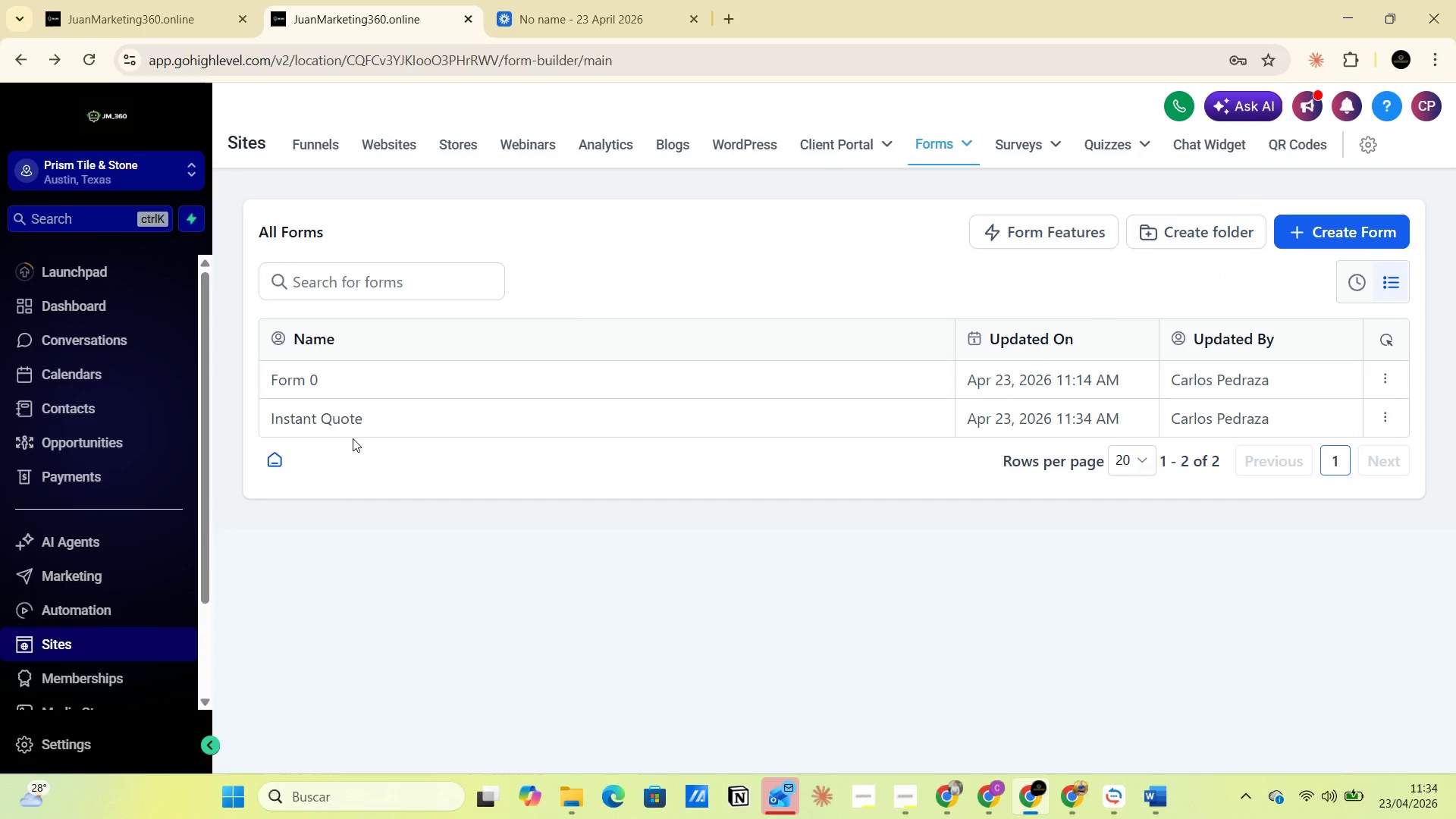 
left_click([335, 418])
 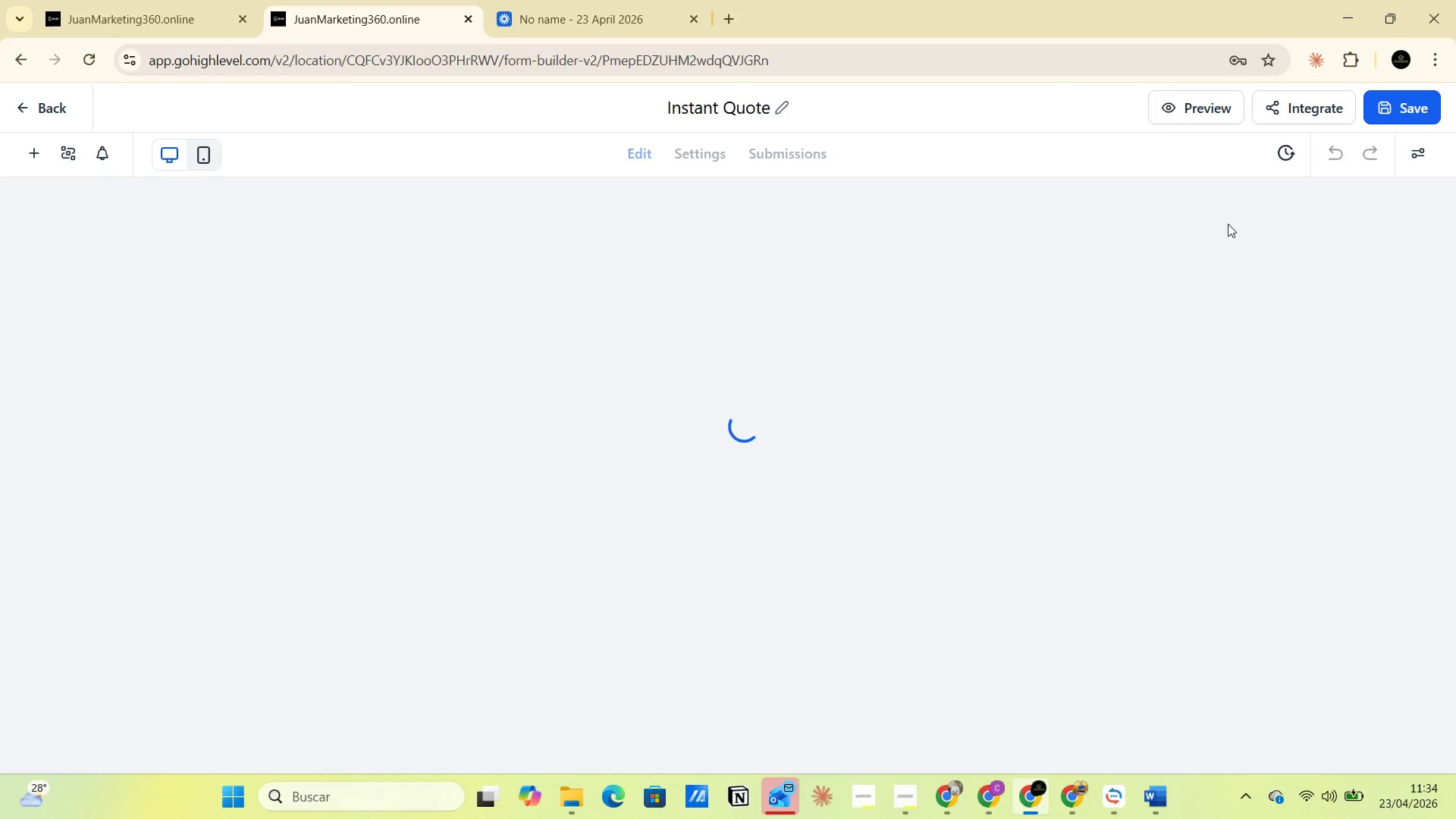 
wait(5.55)
 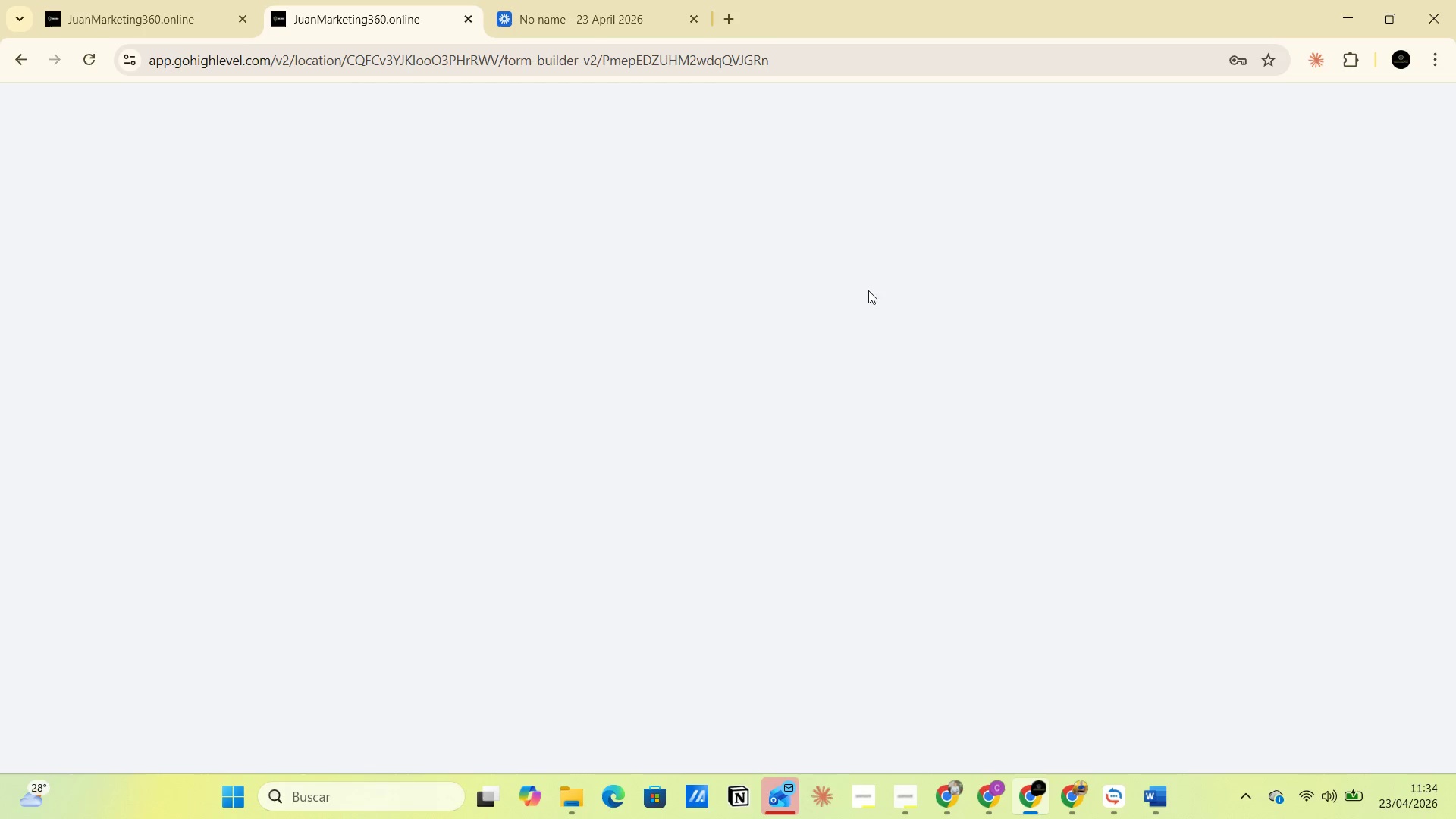 
left_click([1186, 115])
 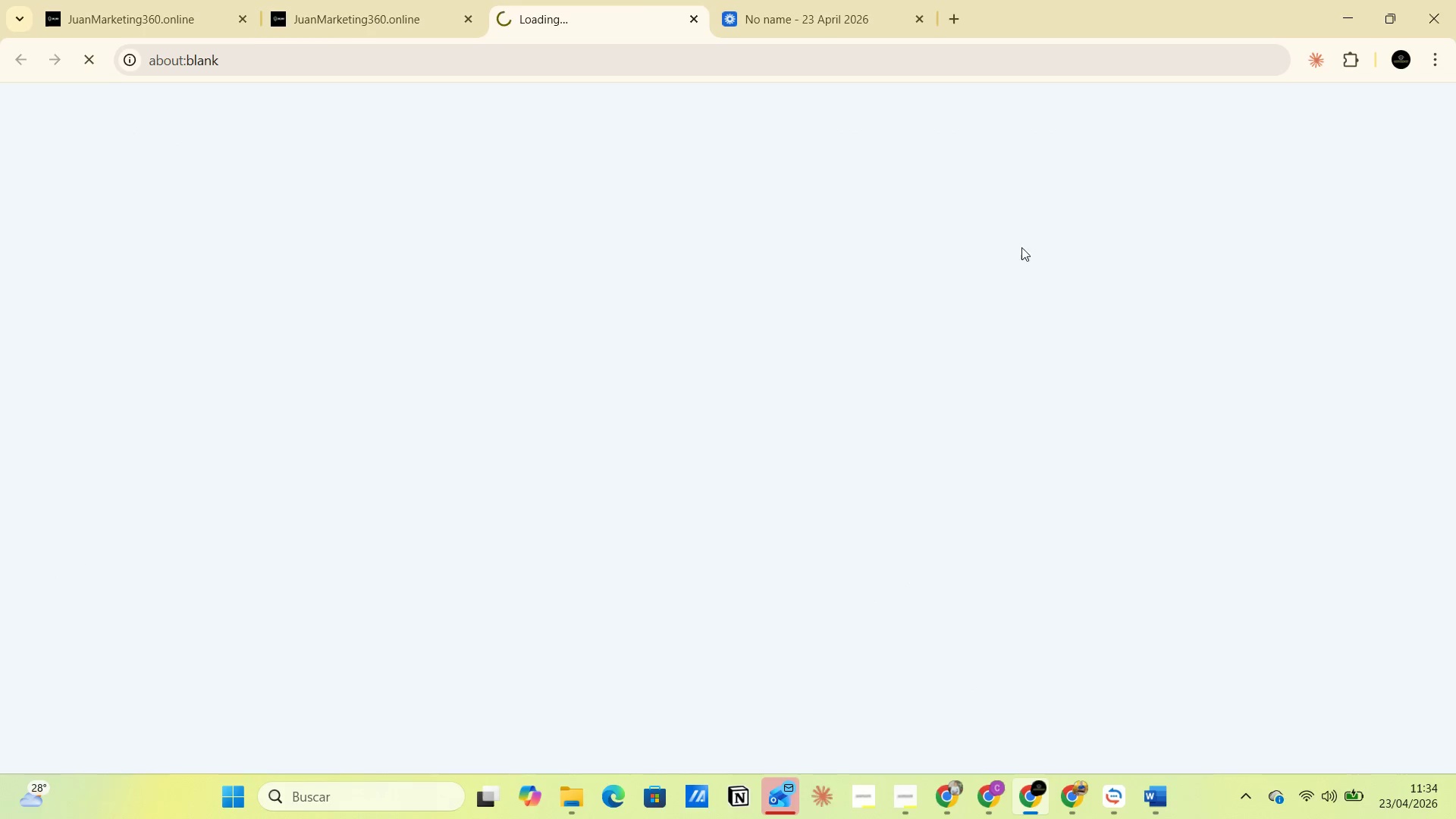 
mouse_move([775, 373])
 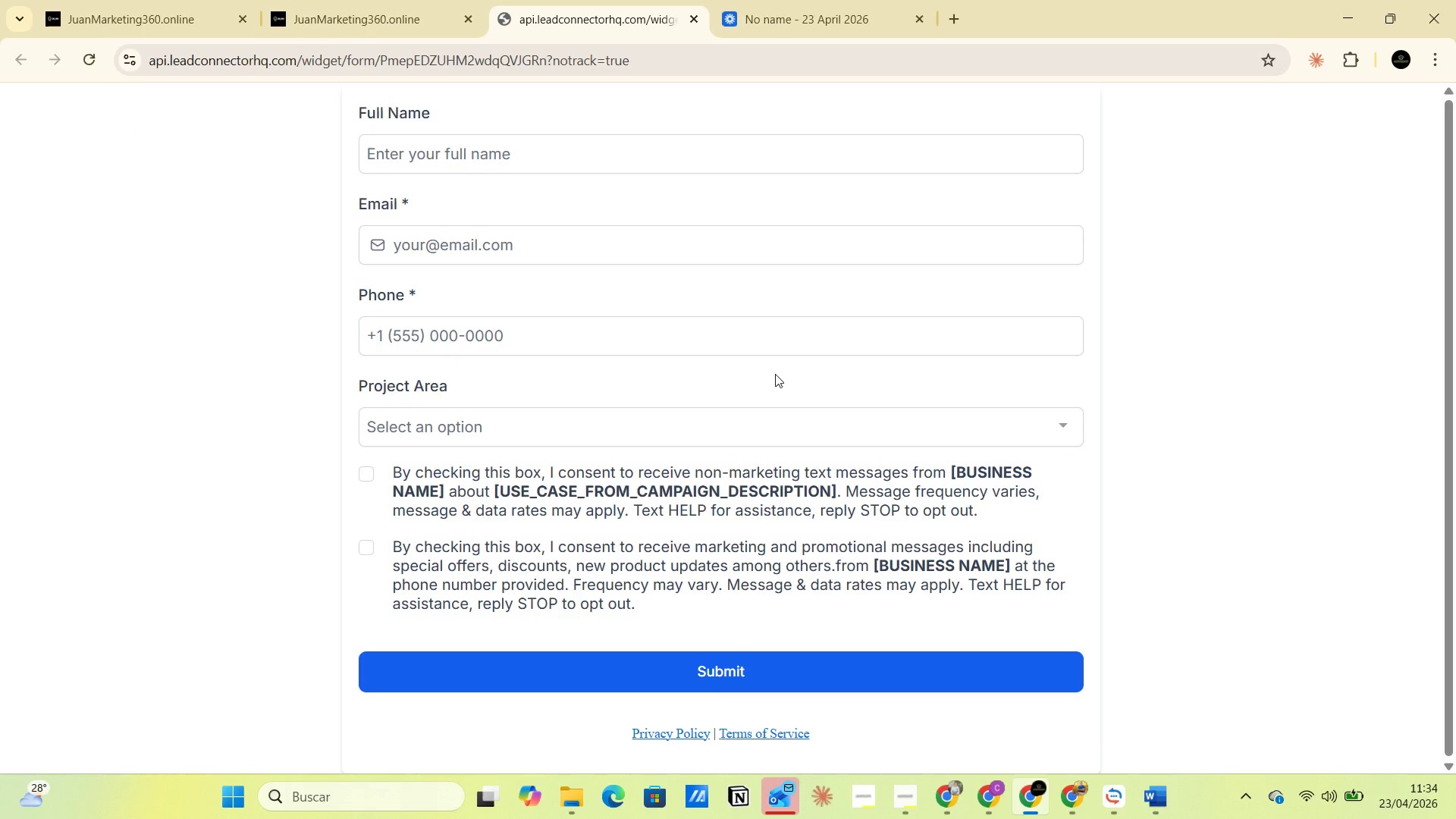 
scroll: coordinate [775, 374], scroll_direction: up, amount: 2.0
 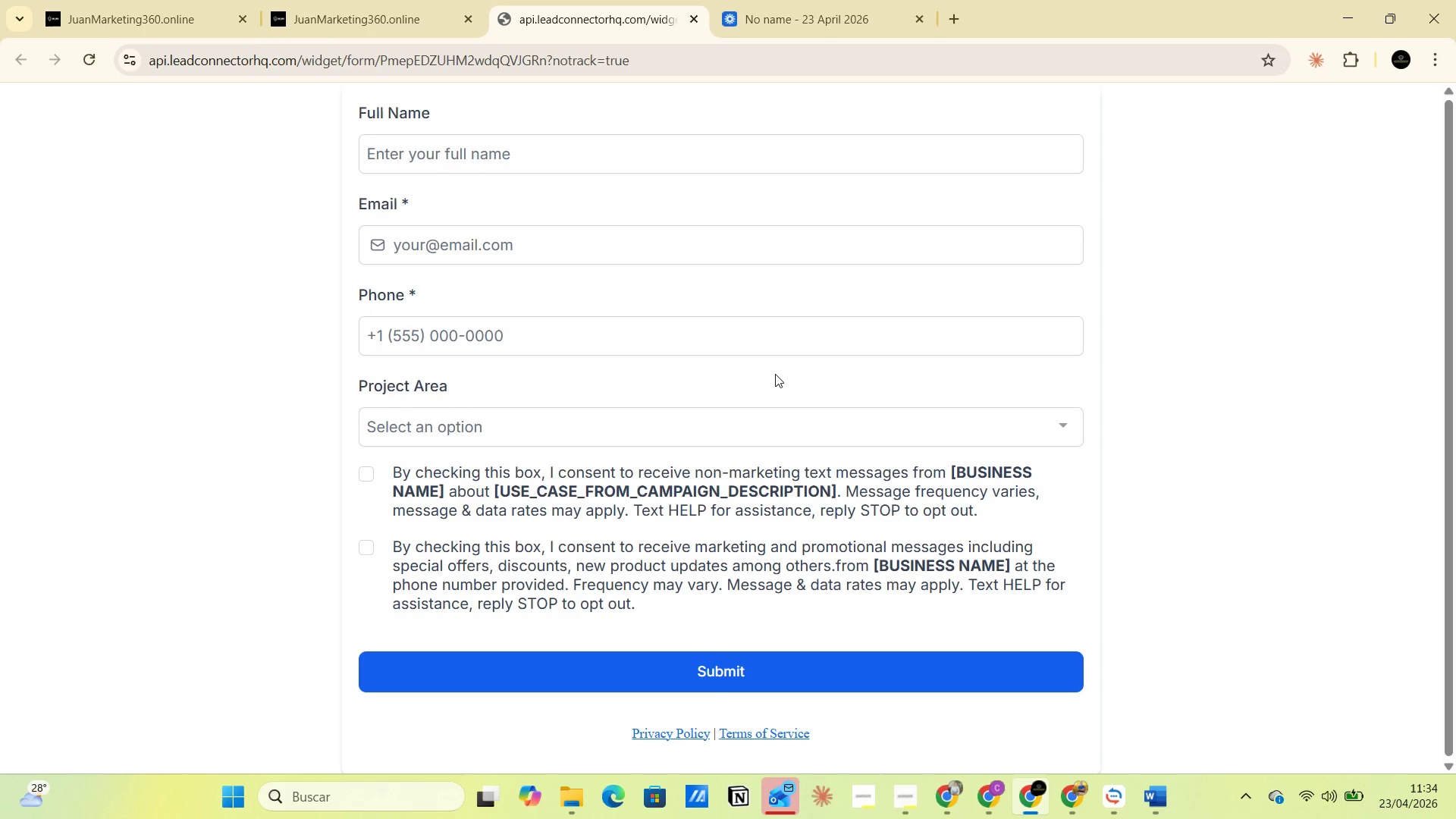 
key(PrintScreen)
 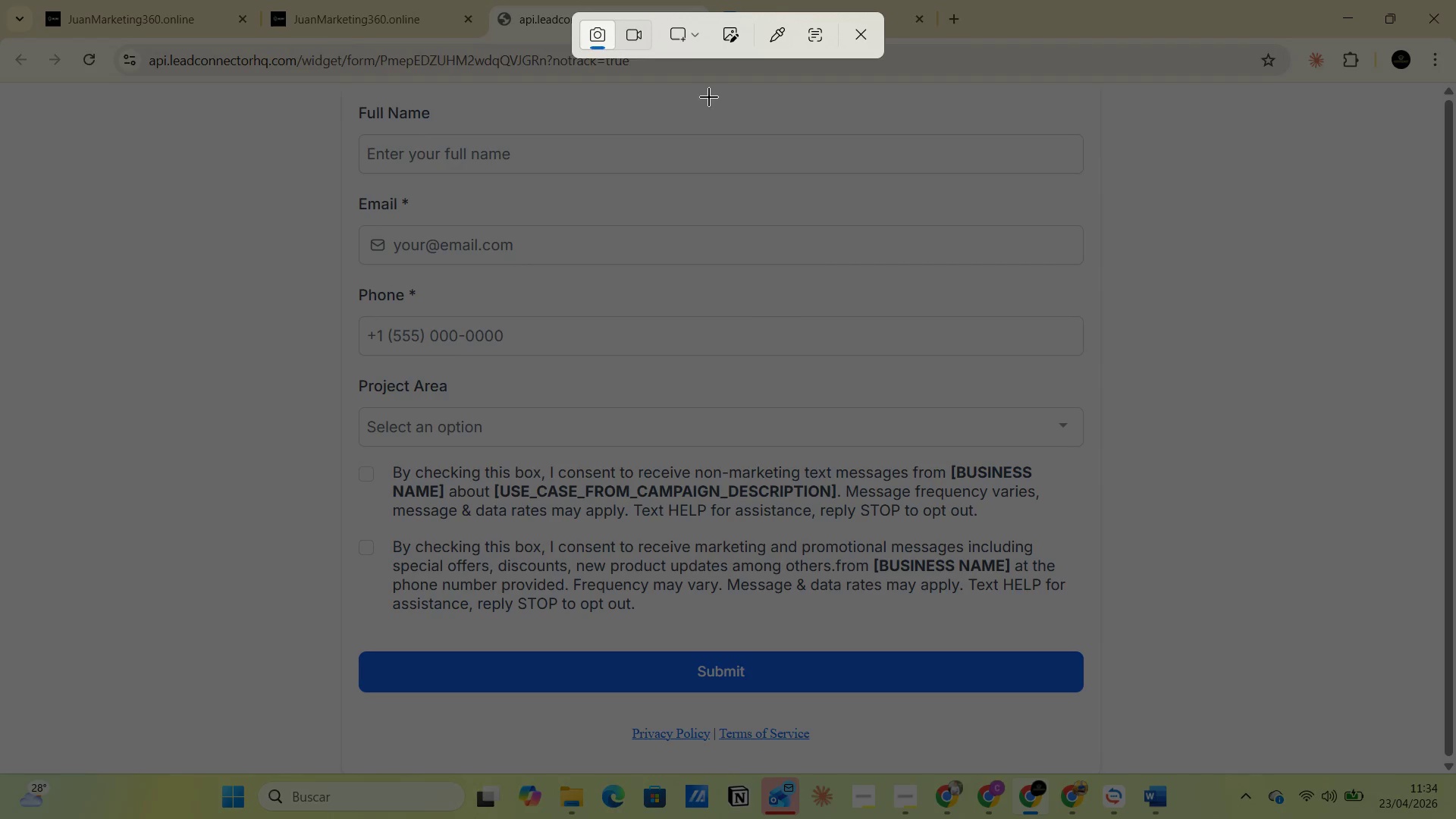 
left_click([689, 42])
 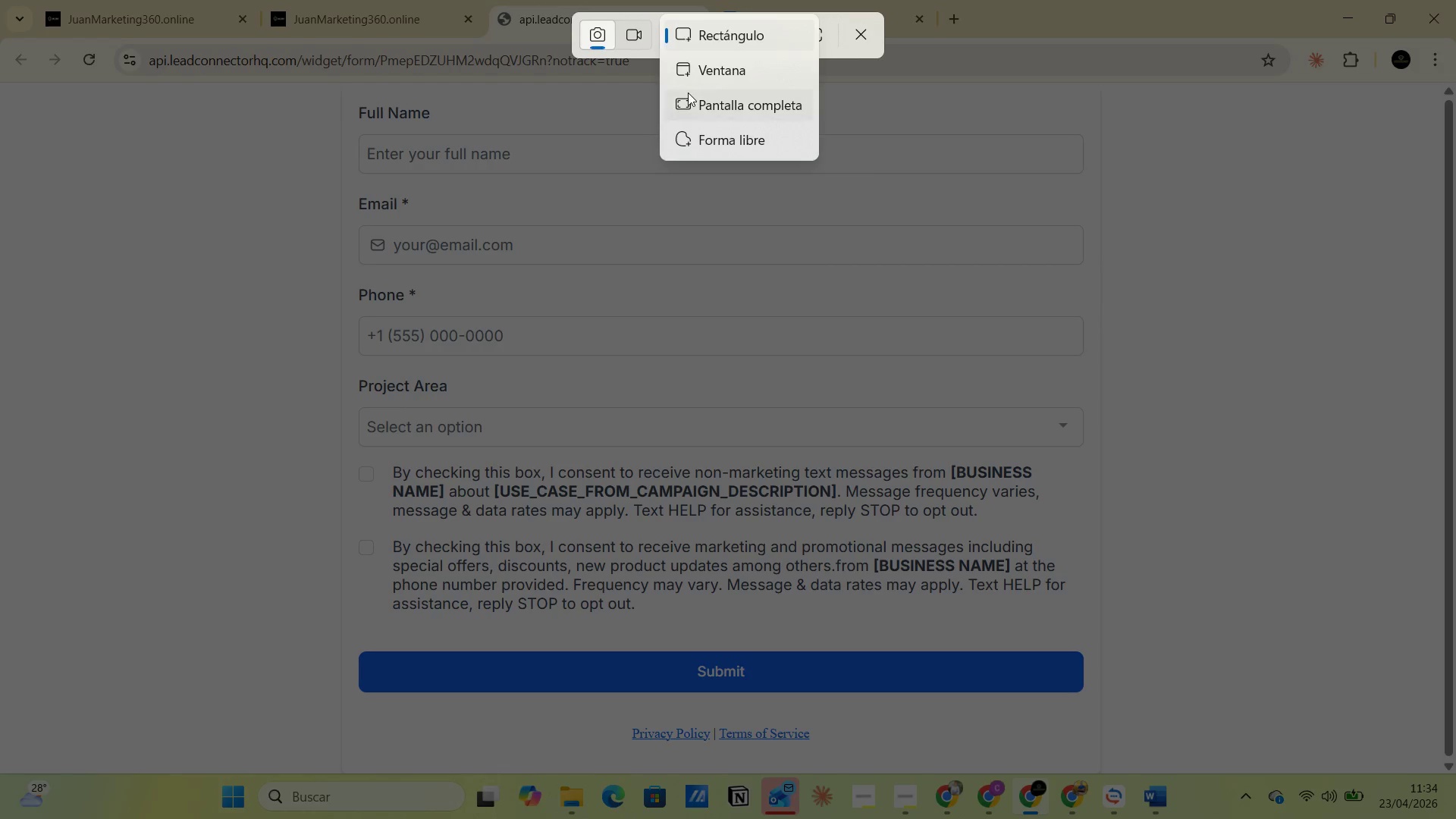 
left_click([688, 96])
 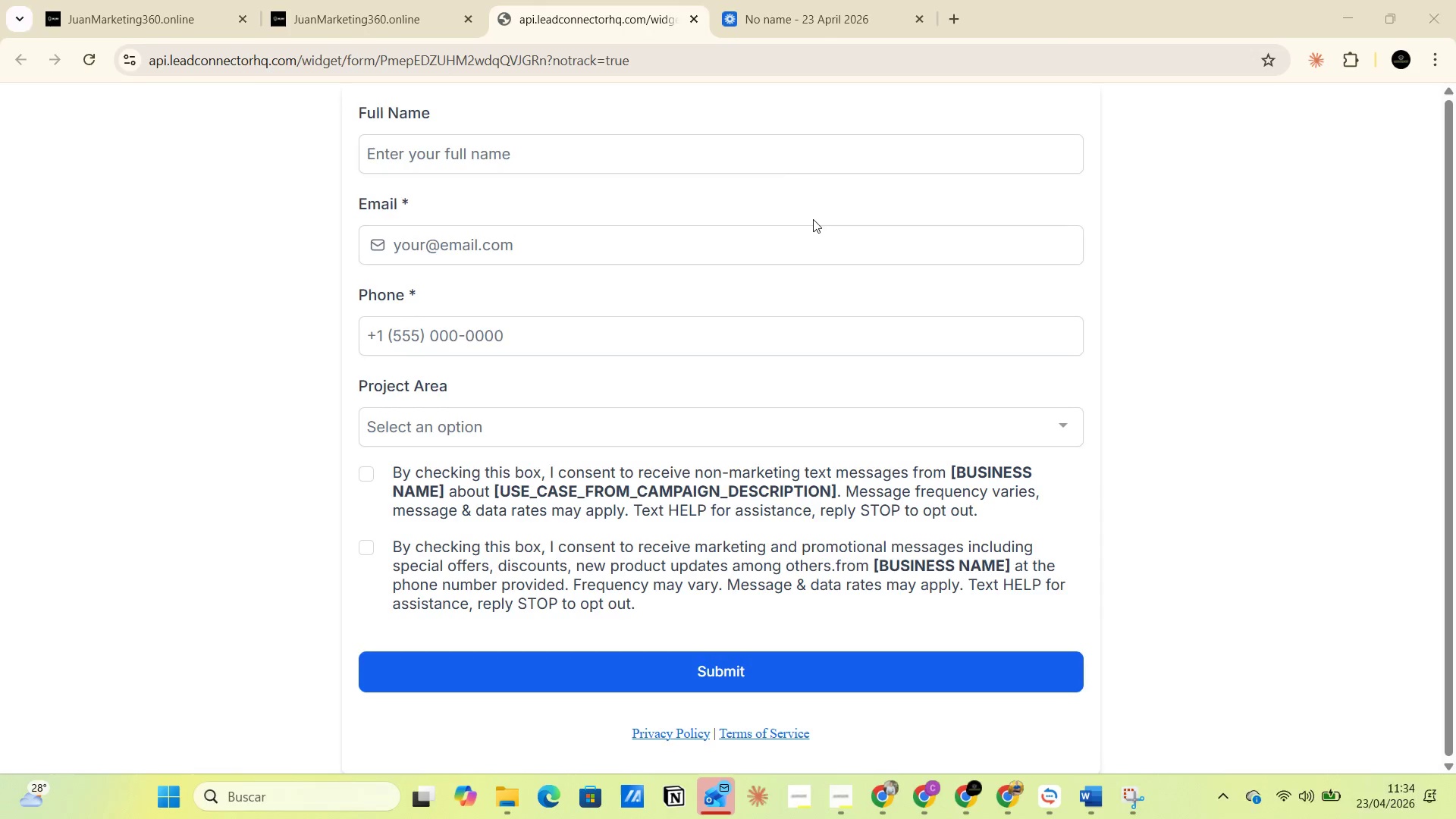 
key(Alt+AltLeft)
 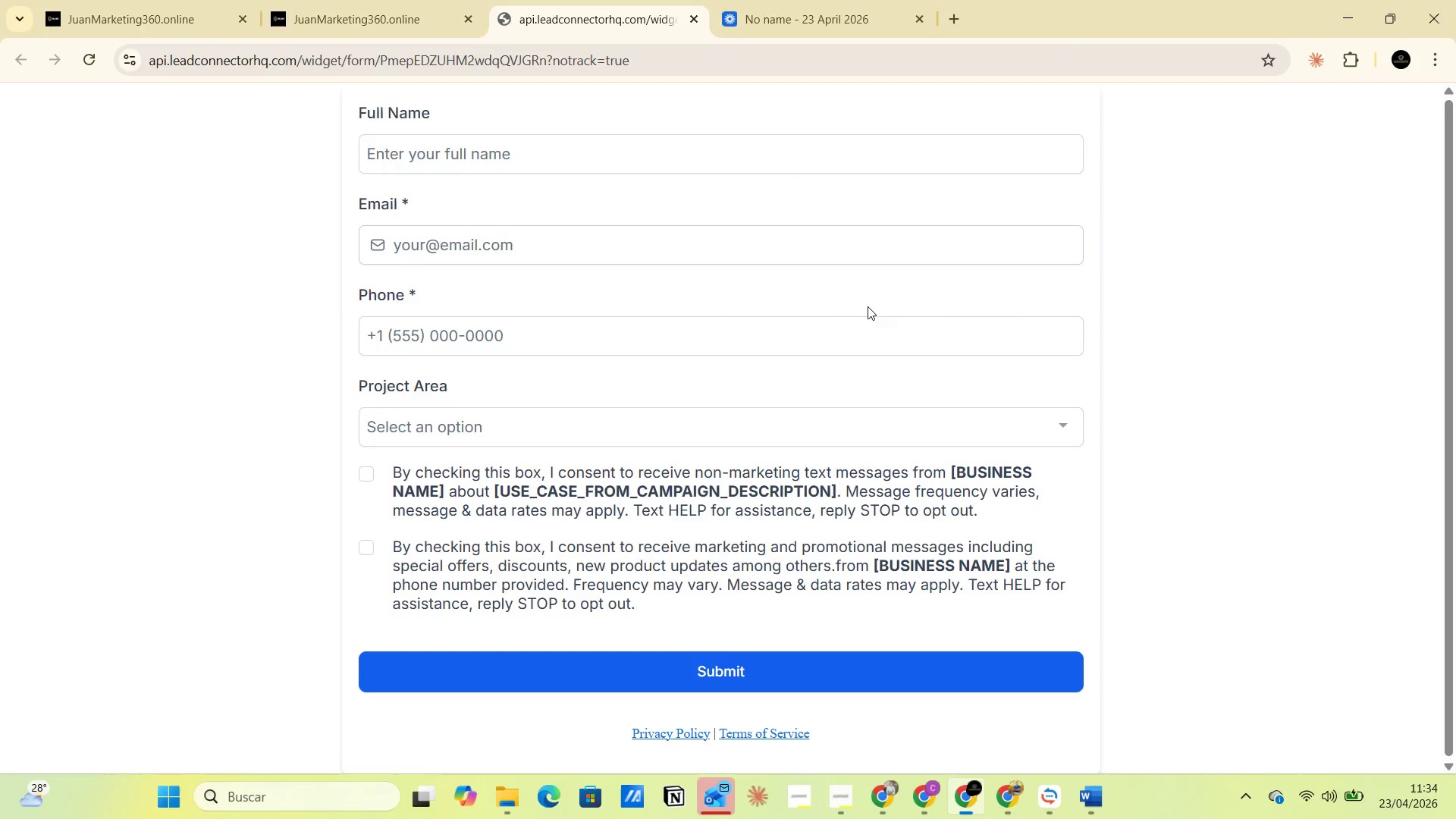 
key(Alt+Tab)
 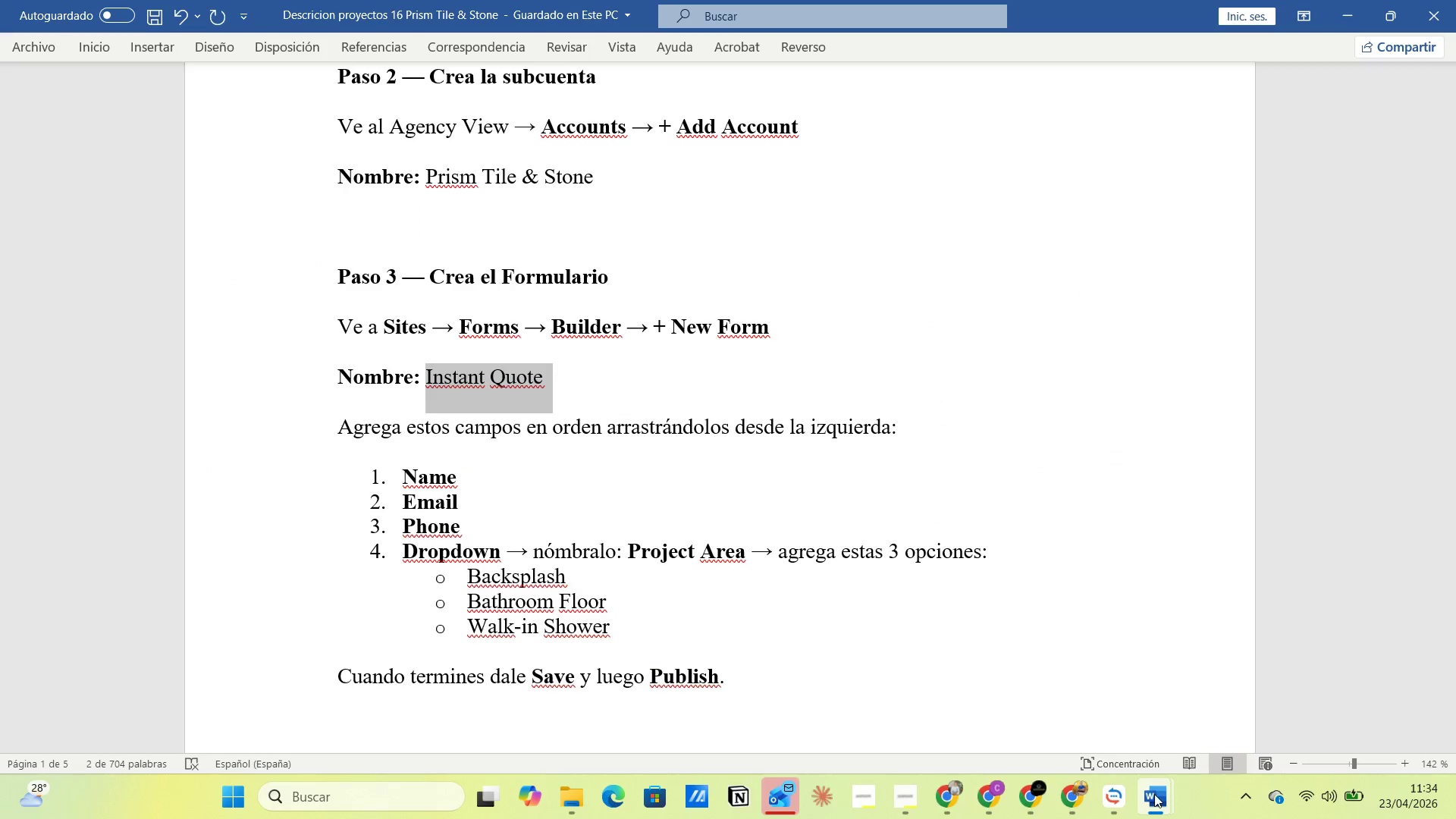 
left_click([1215, 696])
 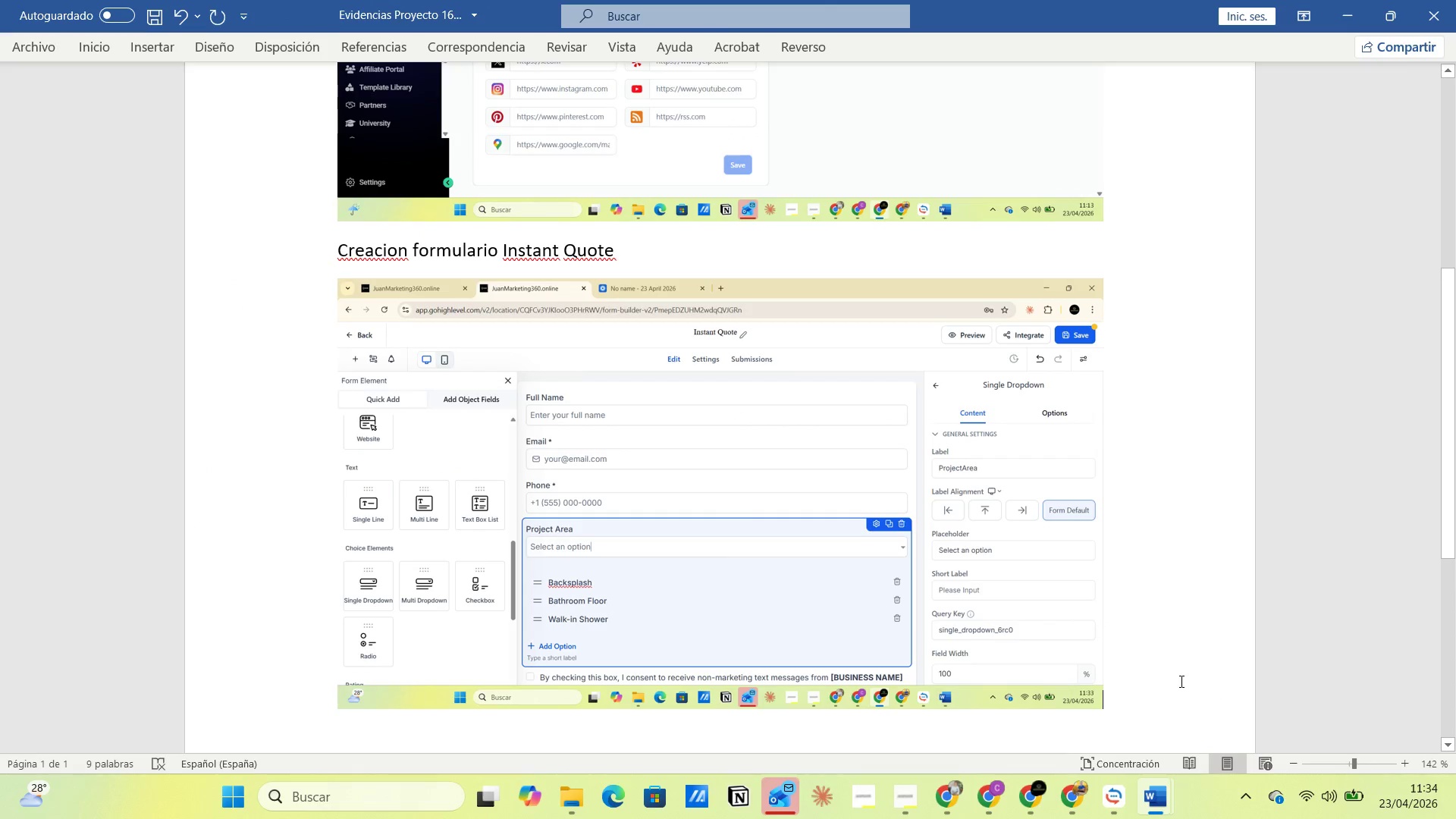 
left_click([1180, 681])
 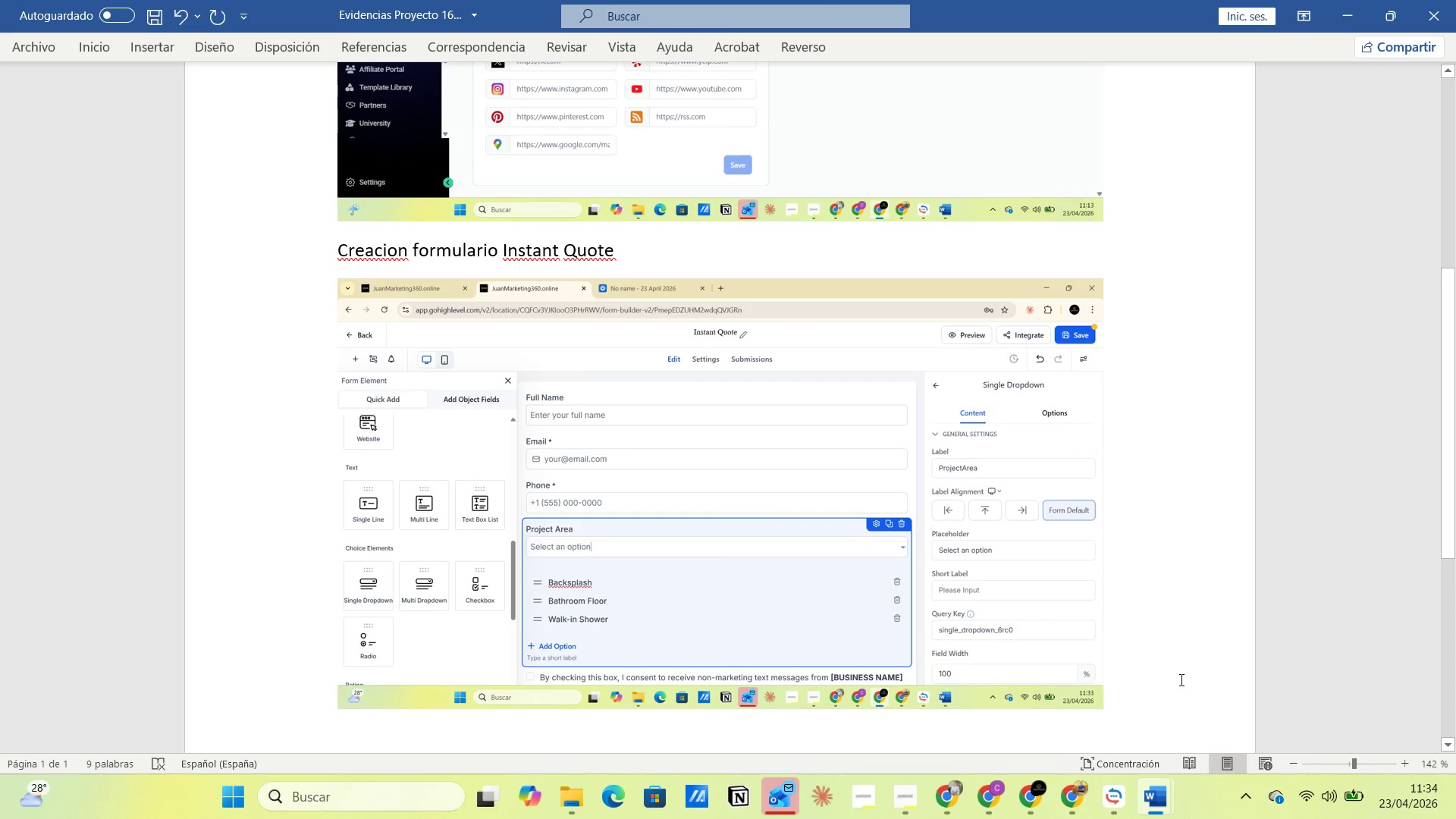 
key(Enter)
 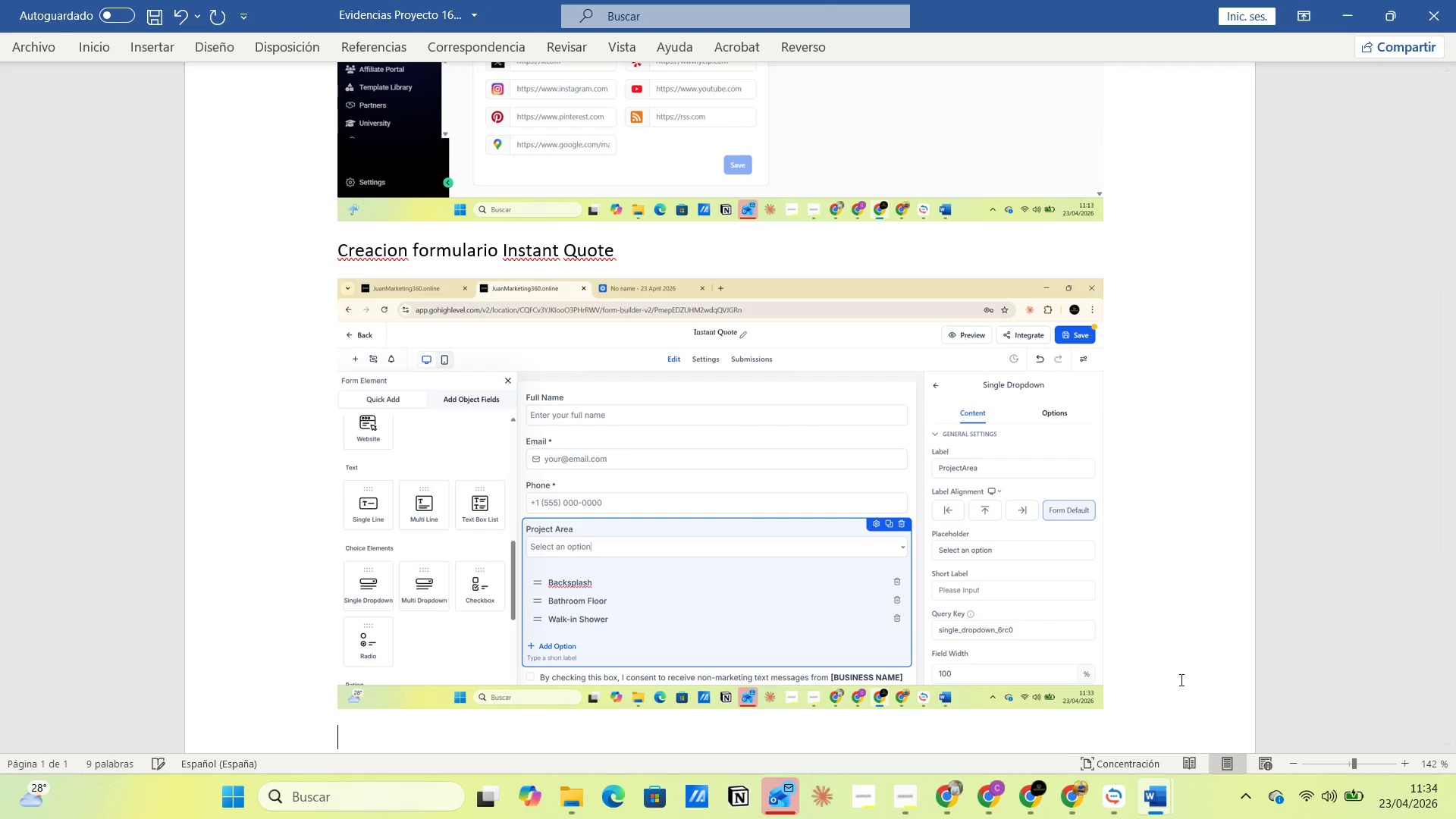 
key(Control+V)
 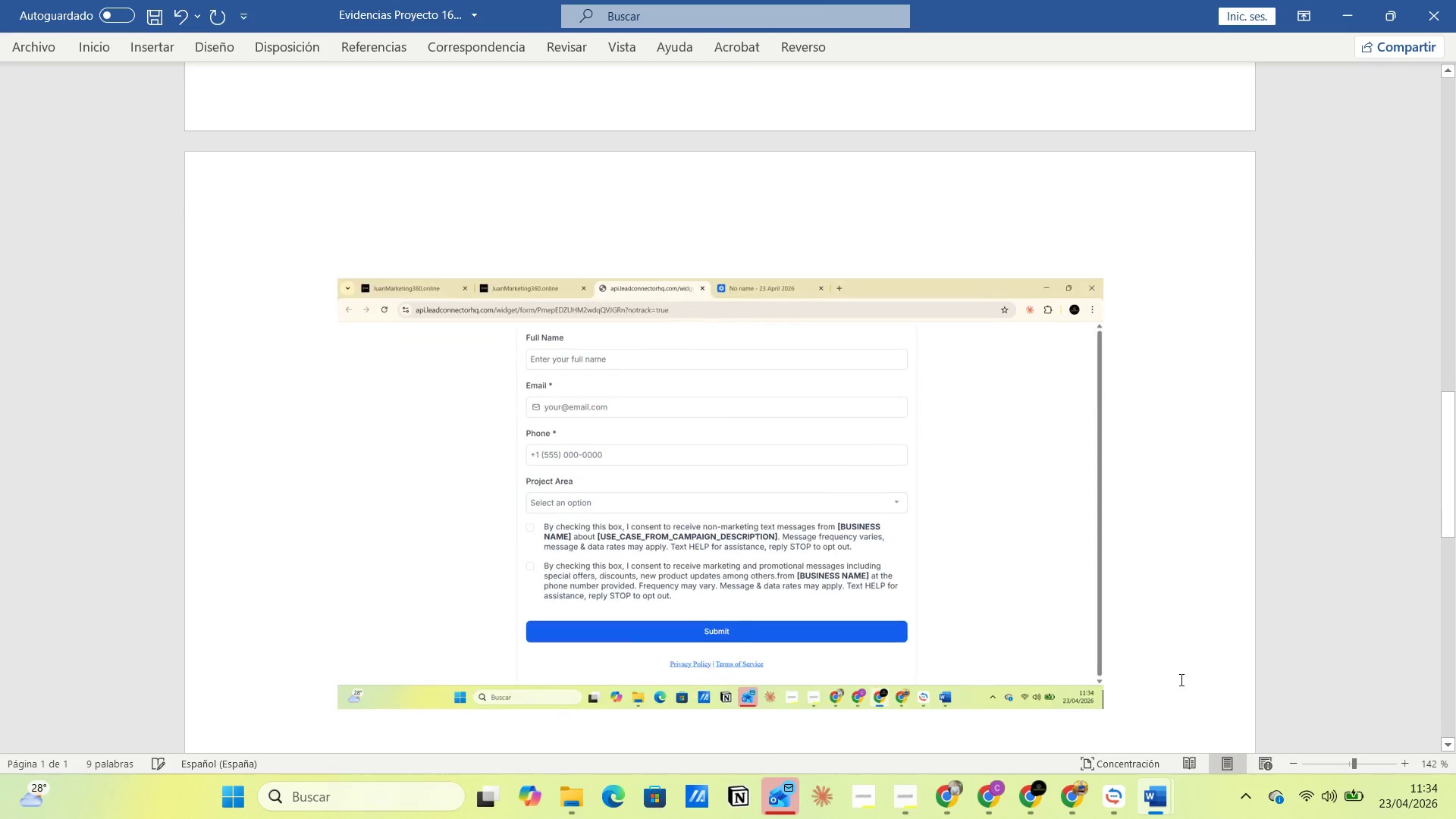 
key(Alt+AltLeft)
 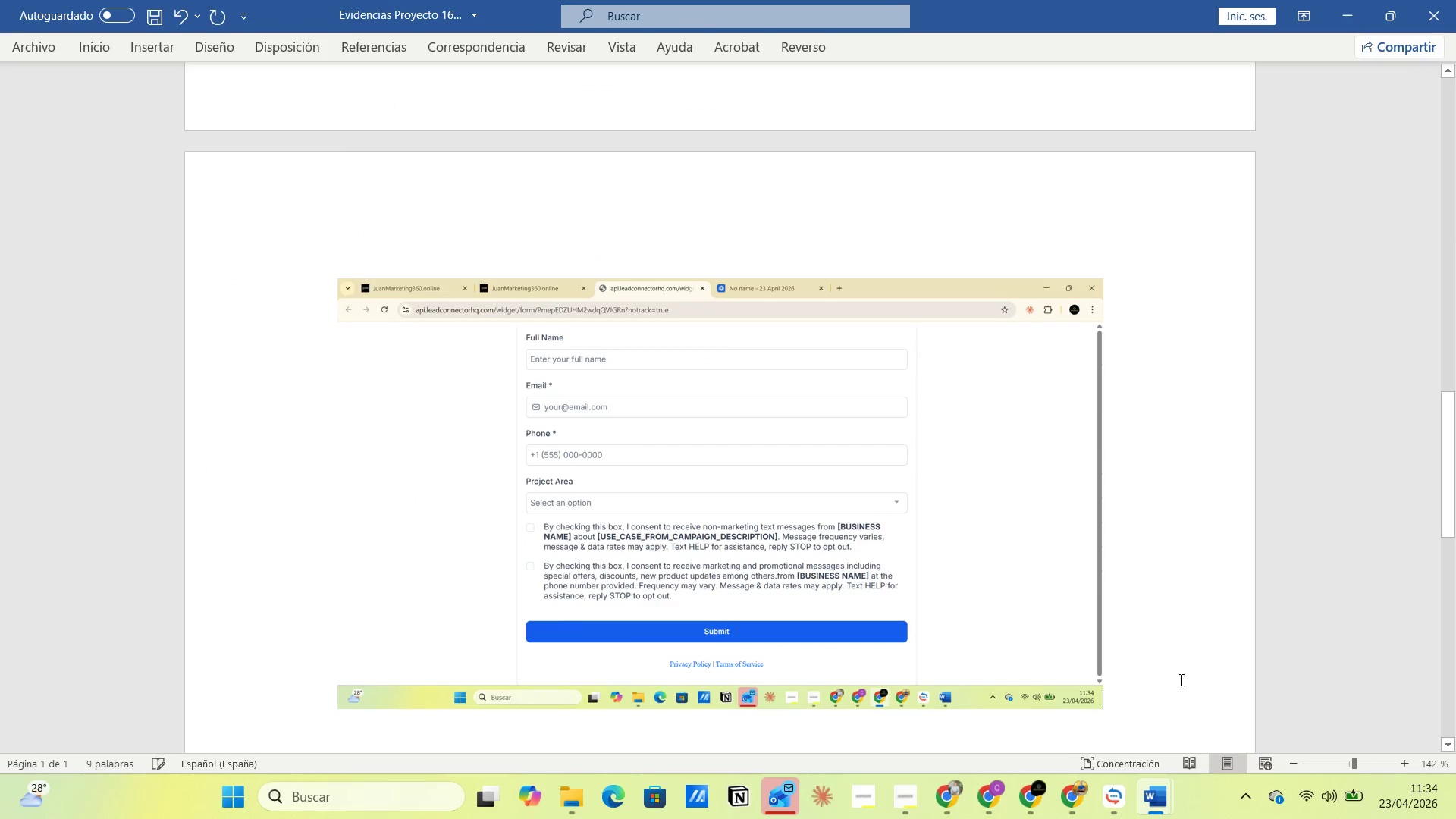 
key(Alt+Tab)
 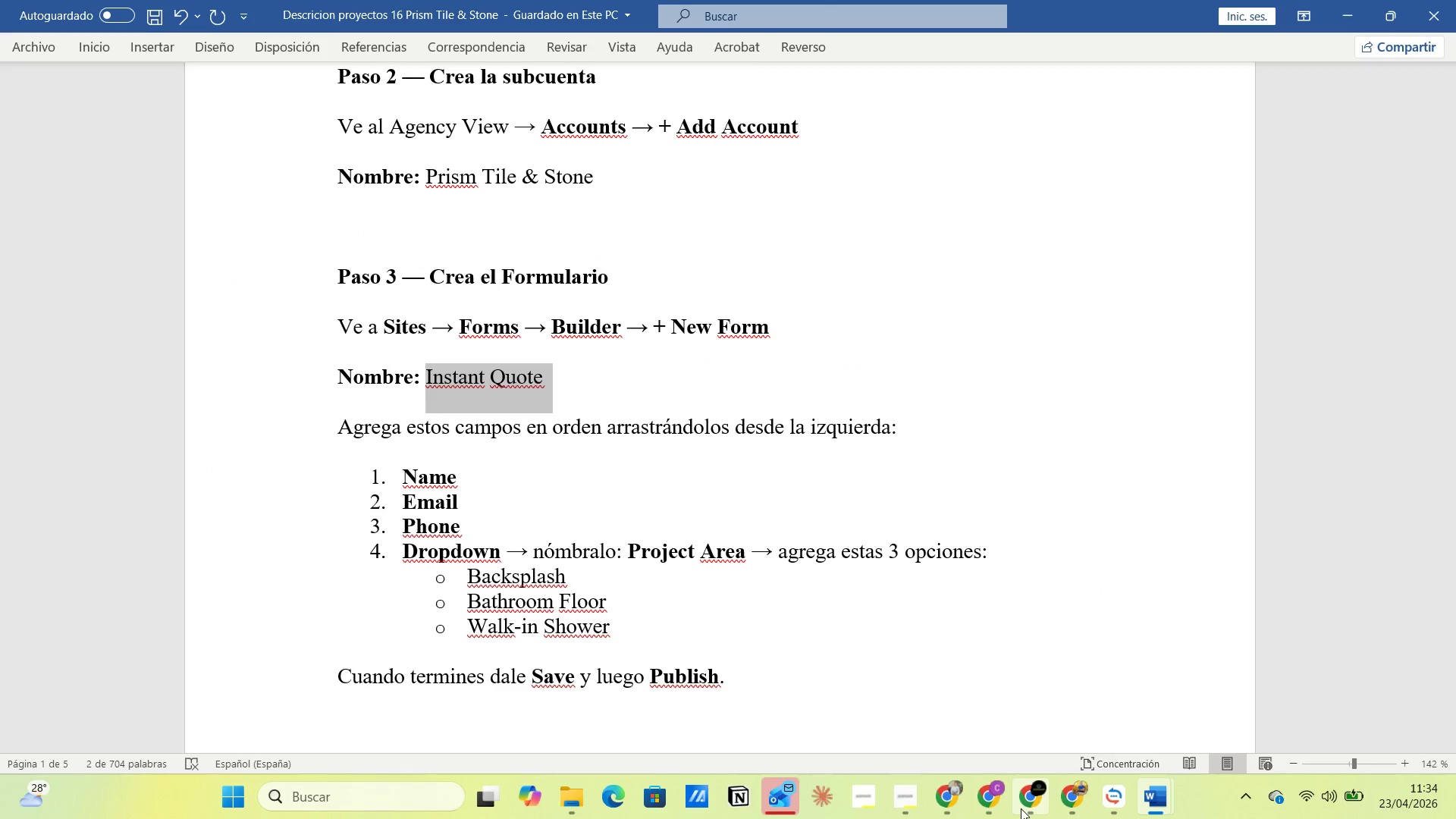 
left_click([1006, 693])
 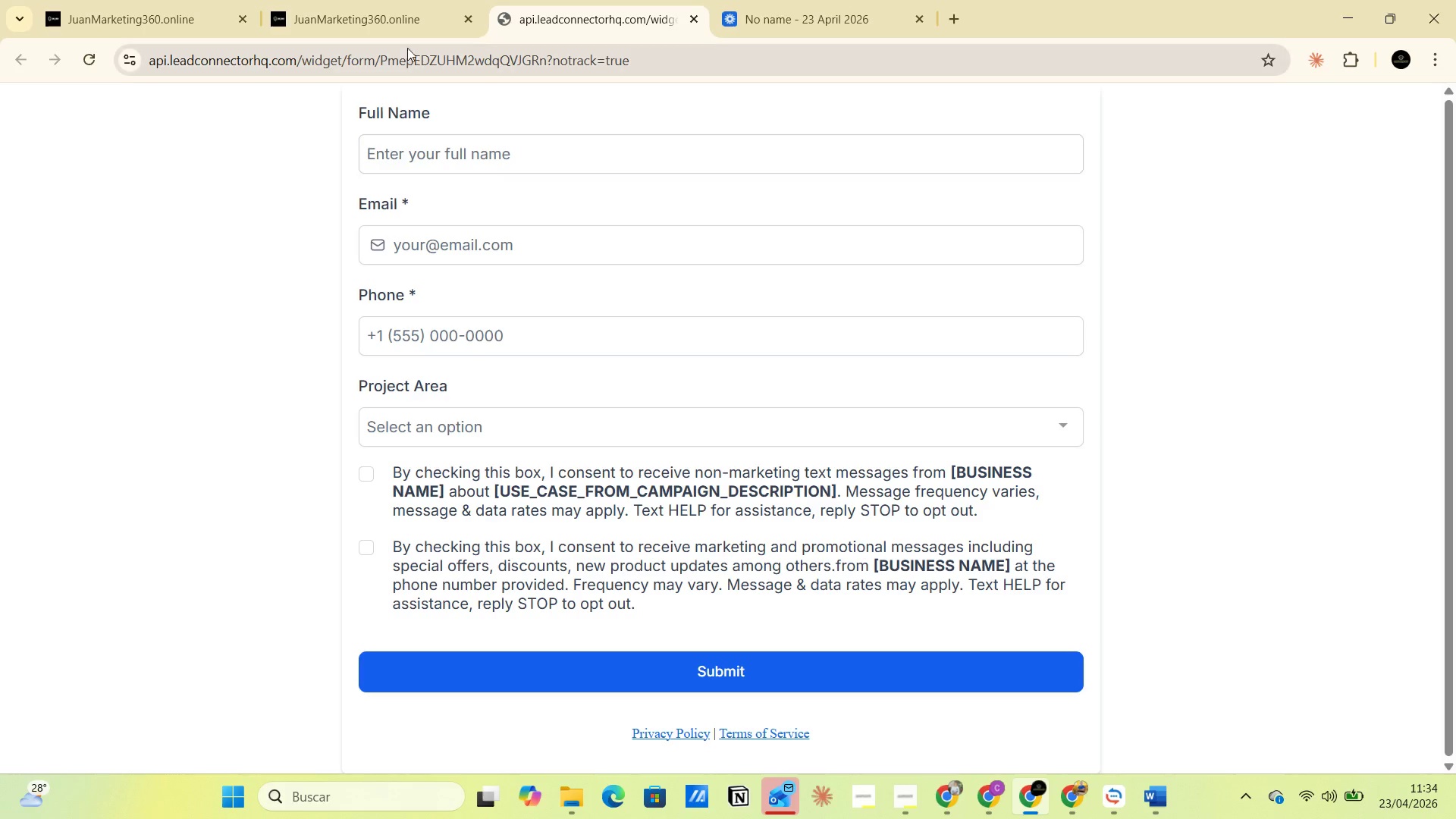 
left_click([393, 24])
 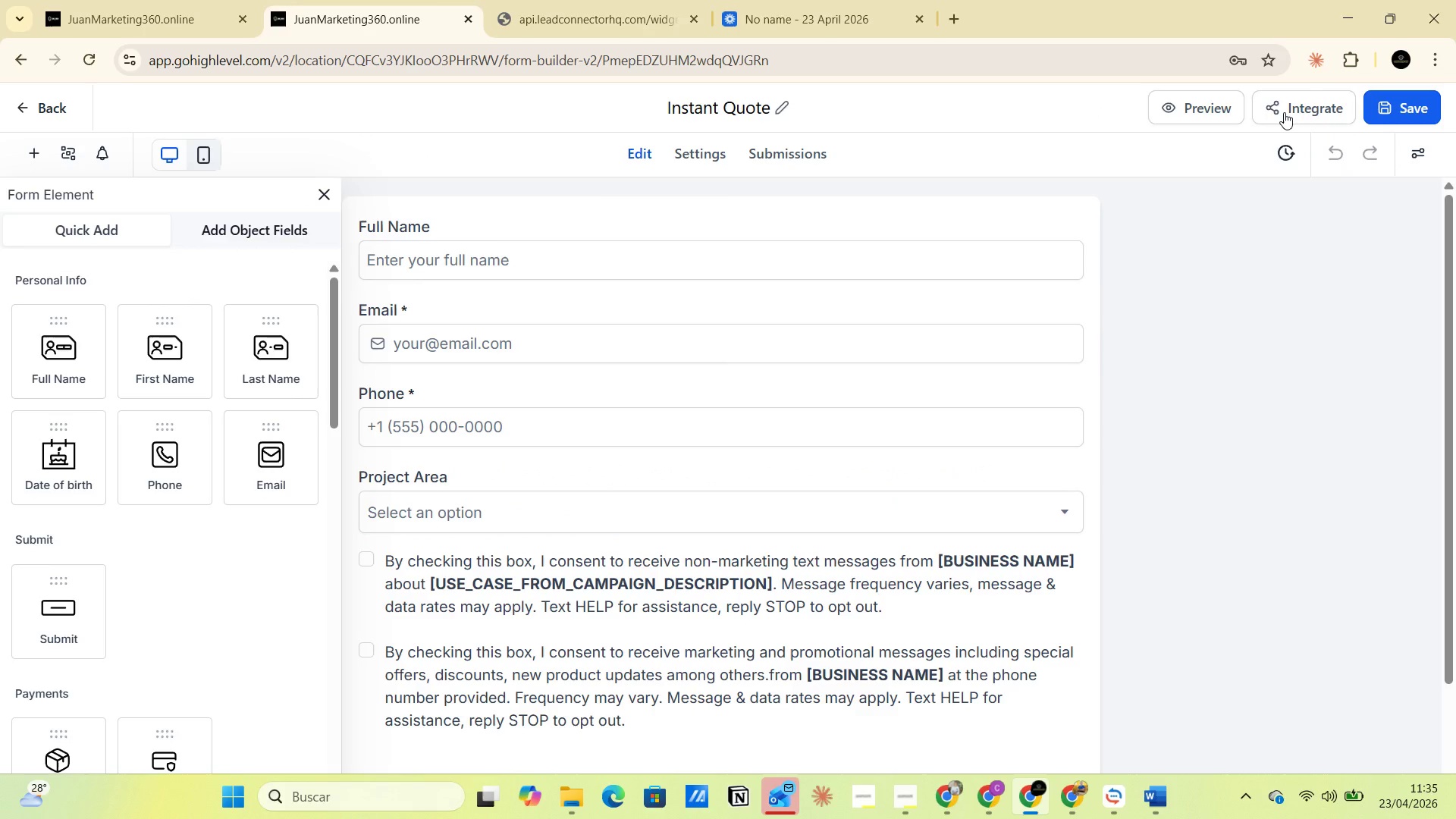 
wait(14.44)
 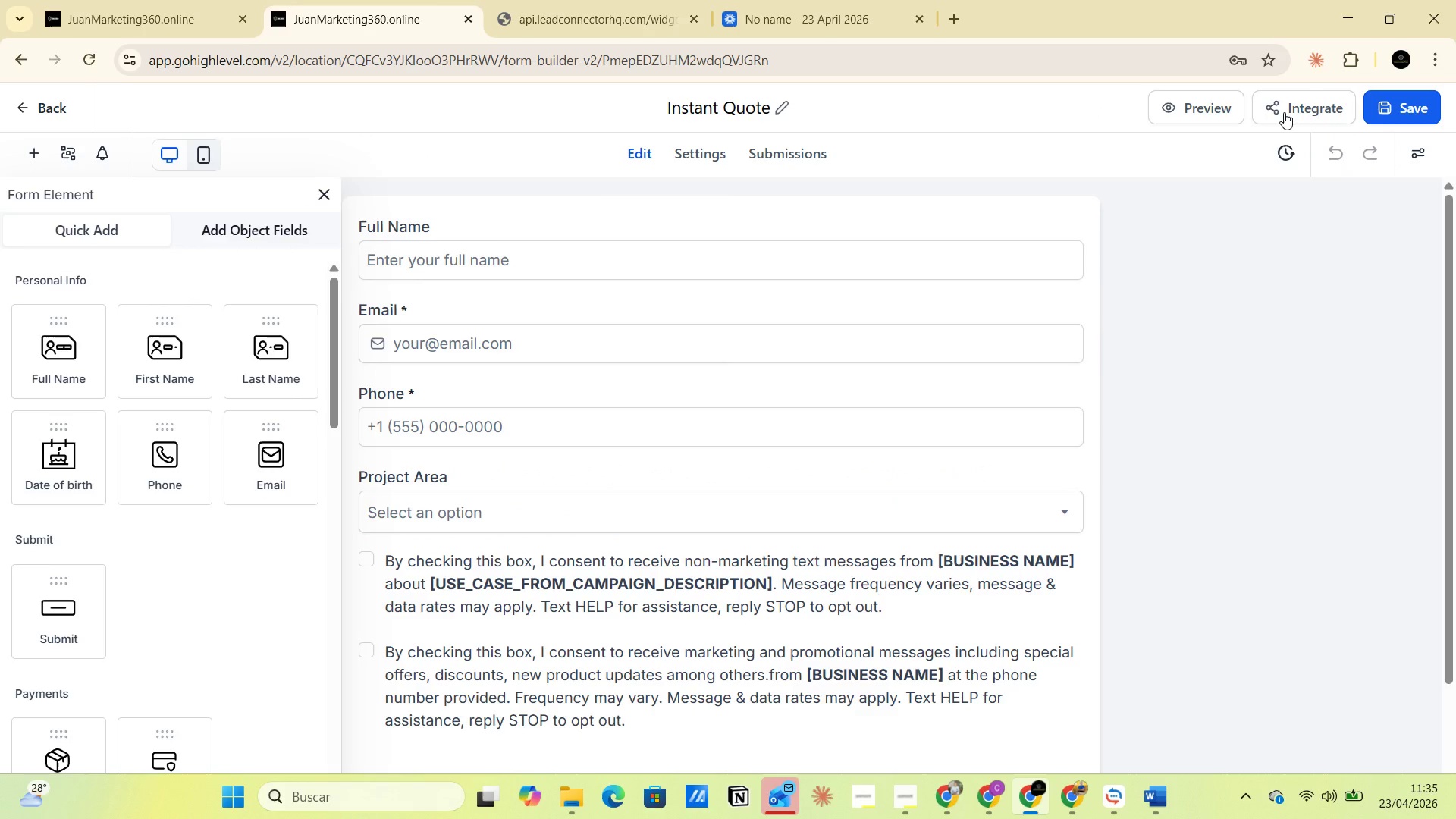 
mouse_move([52, 144])
 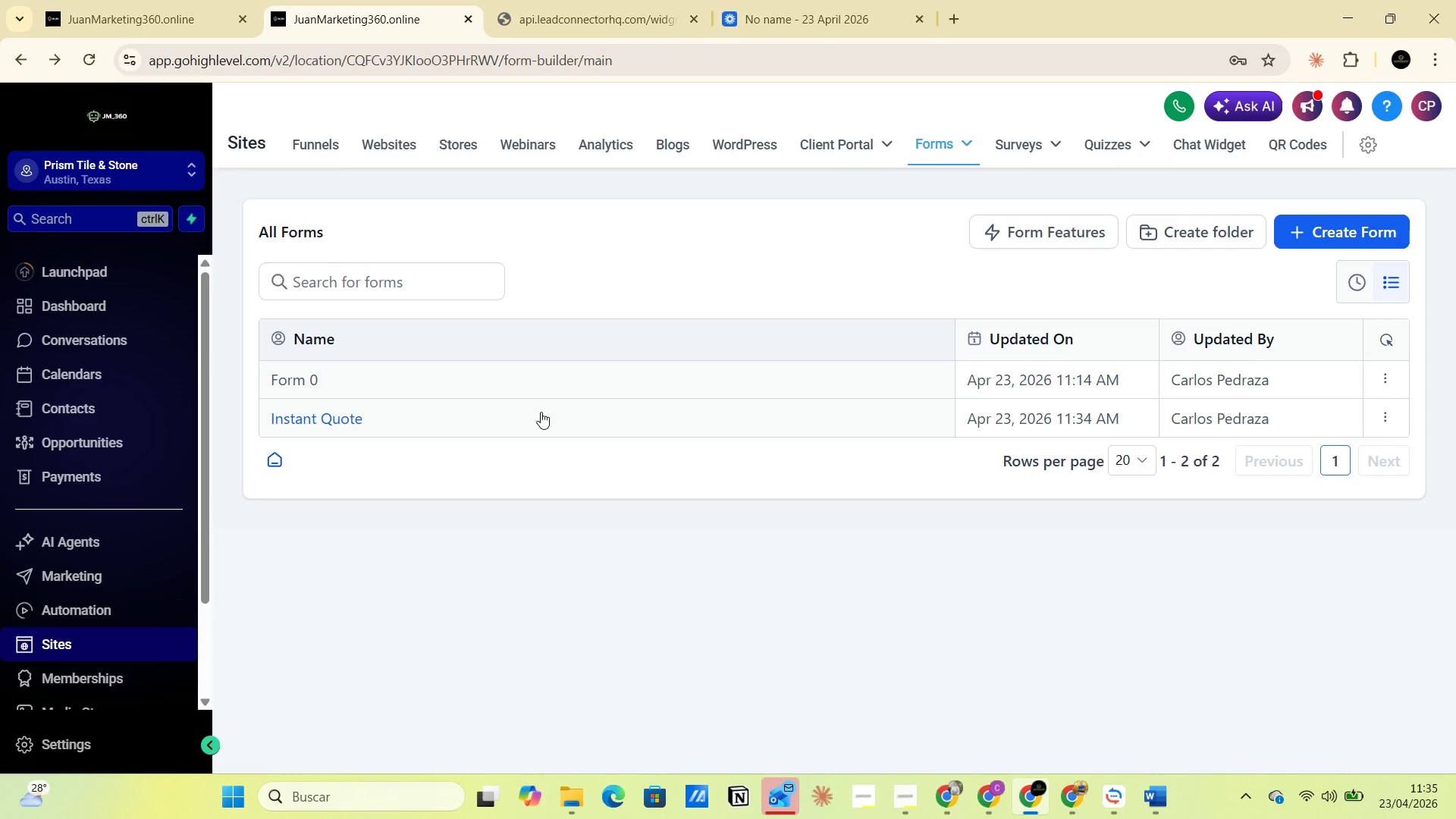 
wait(5.51)
 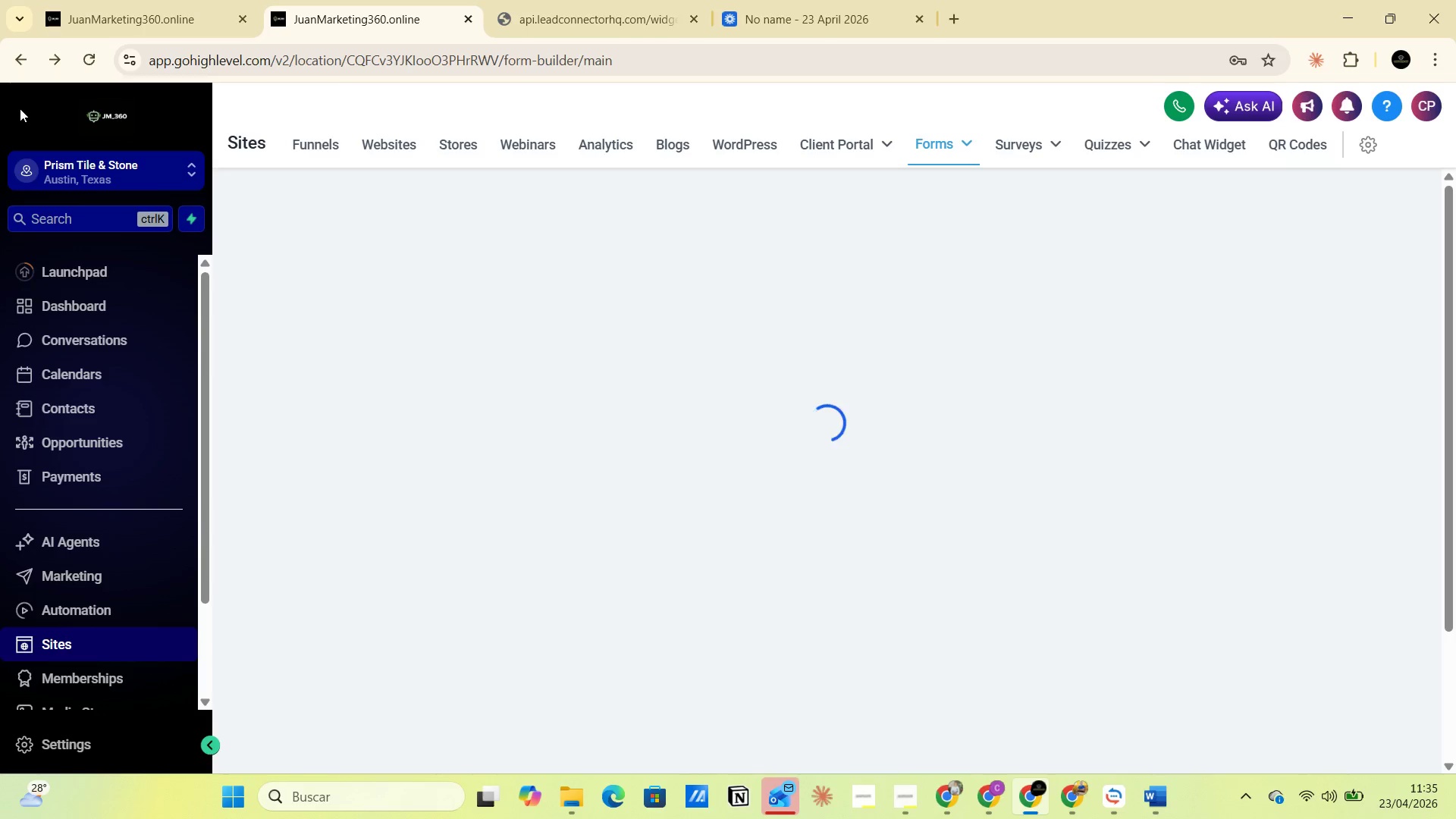 
mouse_move([1385, 398])
 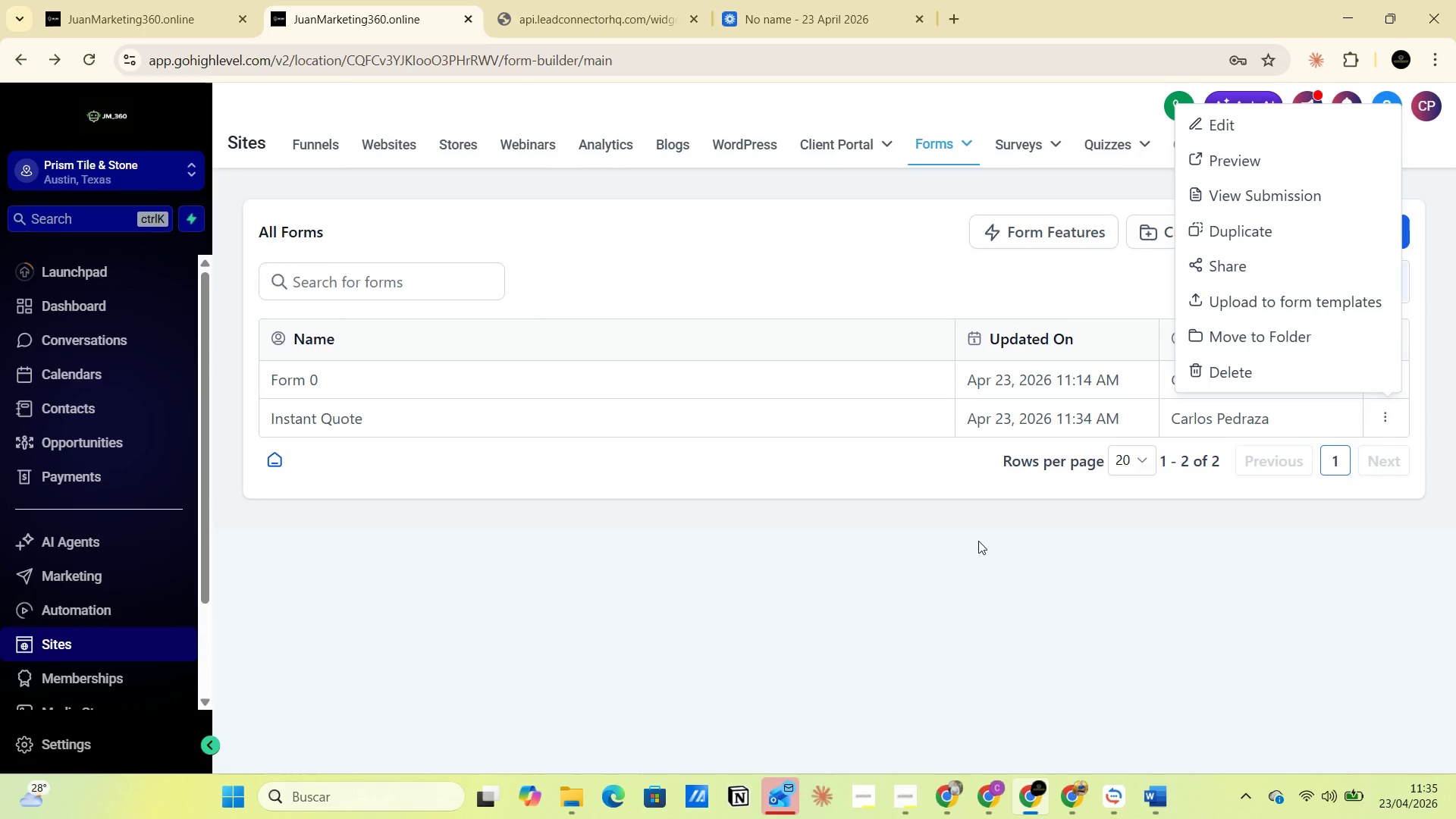 
wait(6.27)
 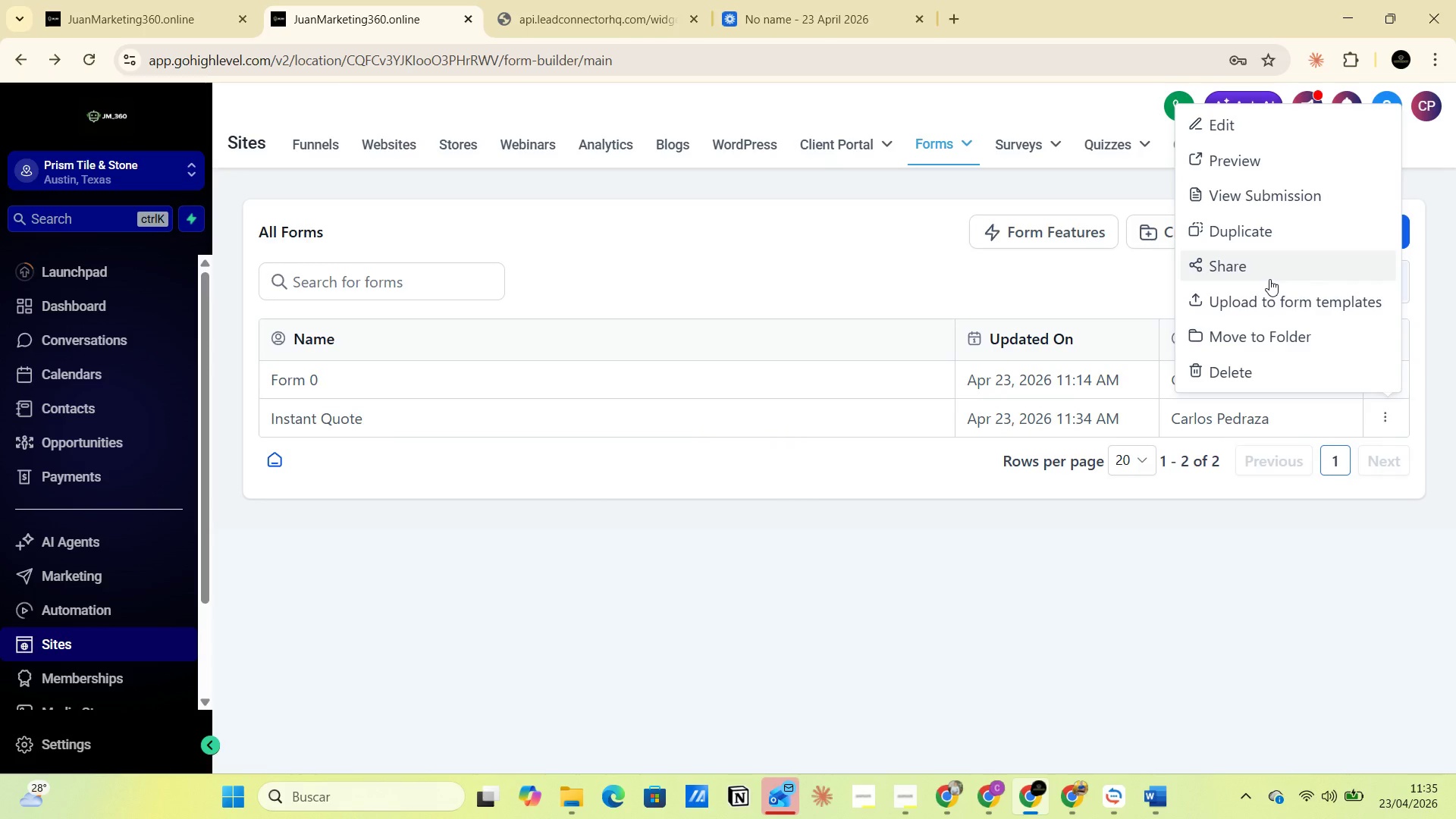 
left_click([853, 605])
 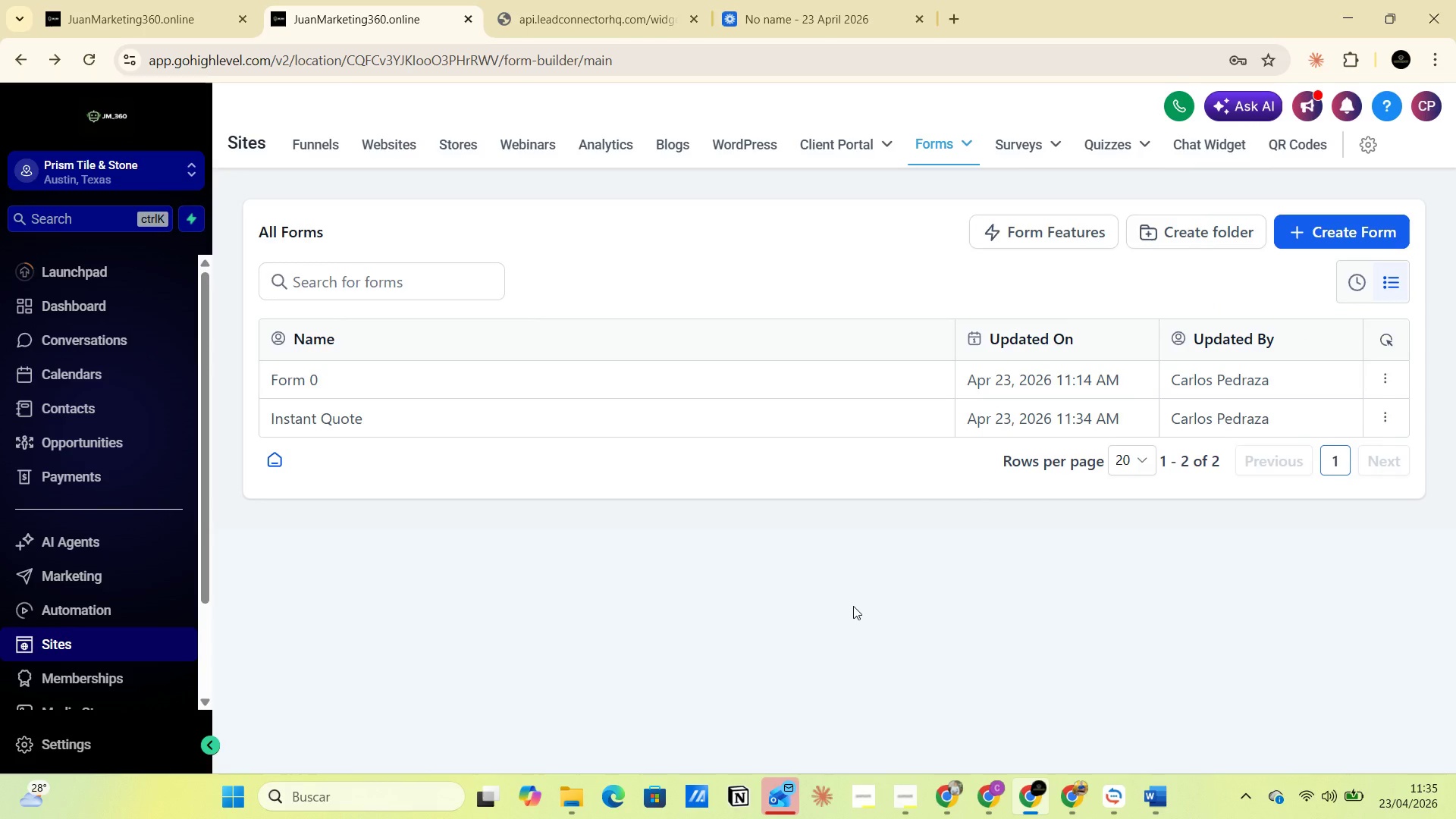 
wait(7.17)
 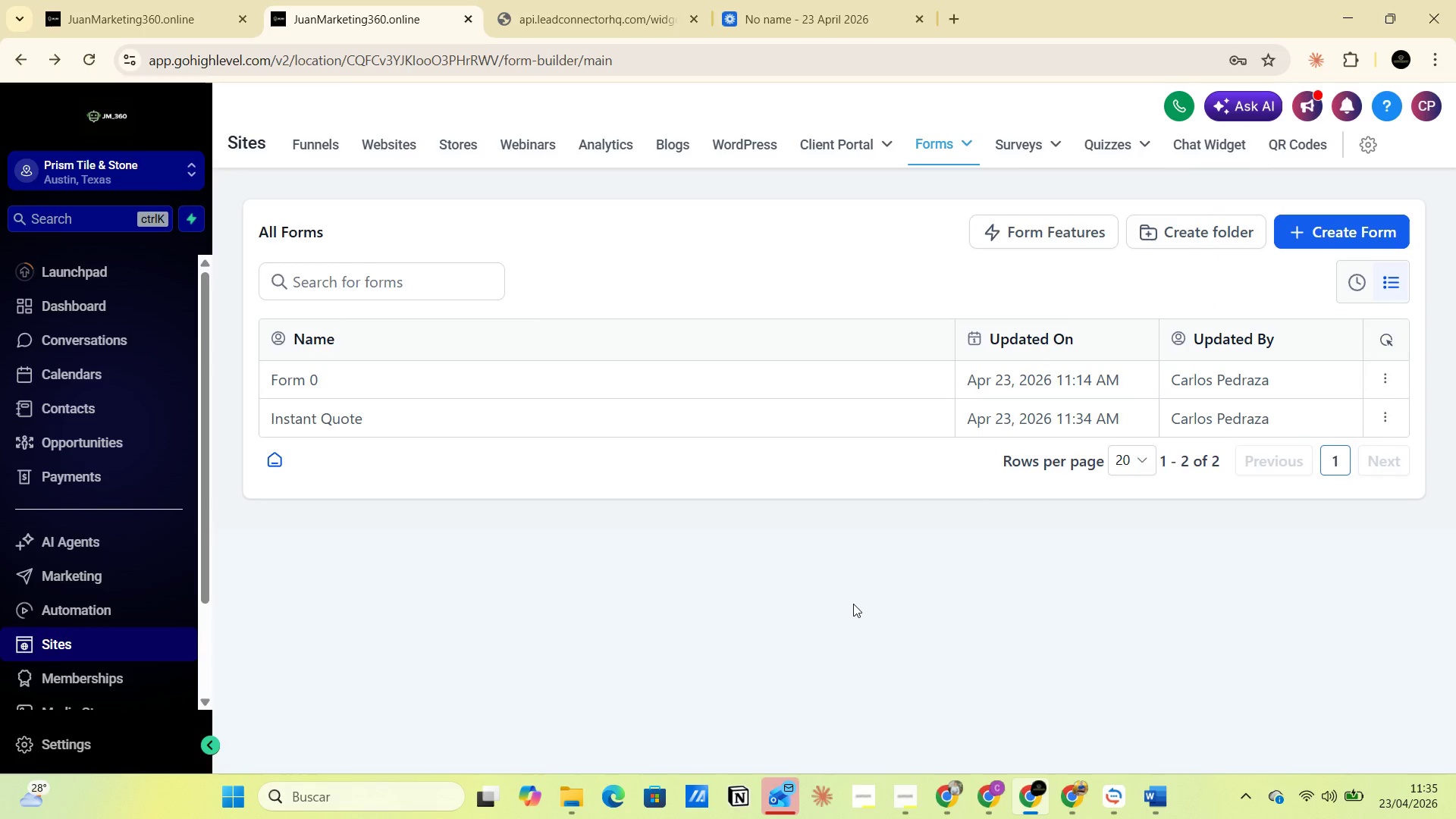 
left_click_drag(start_coordinate=[413, 425], to_coordinate=[252, 424])
 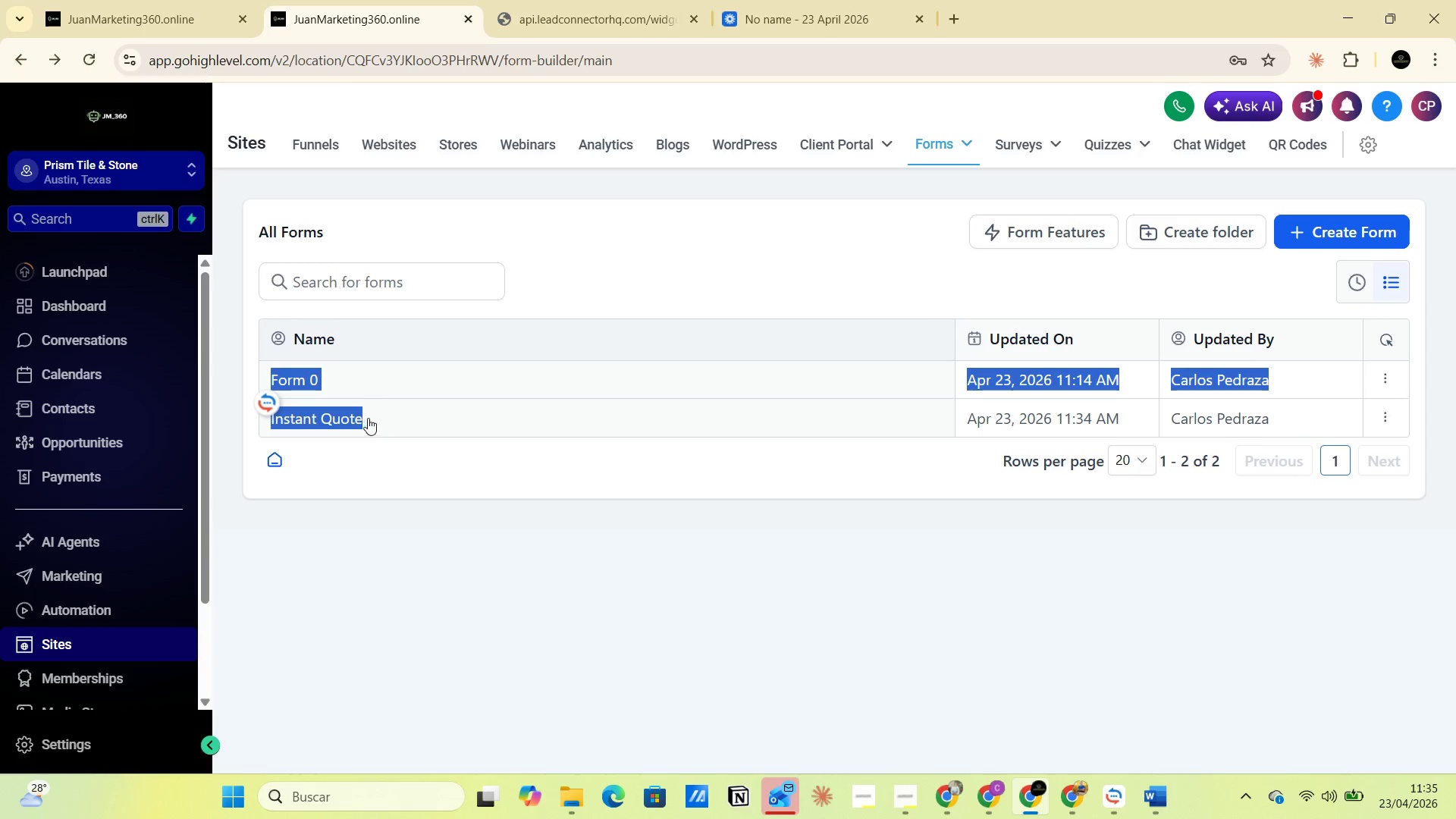 
left_click([378, 411])
 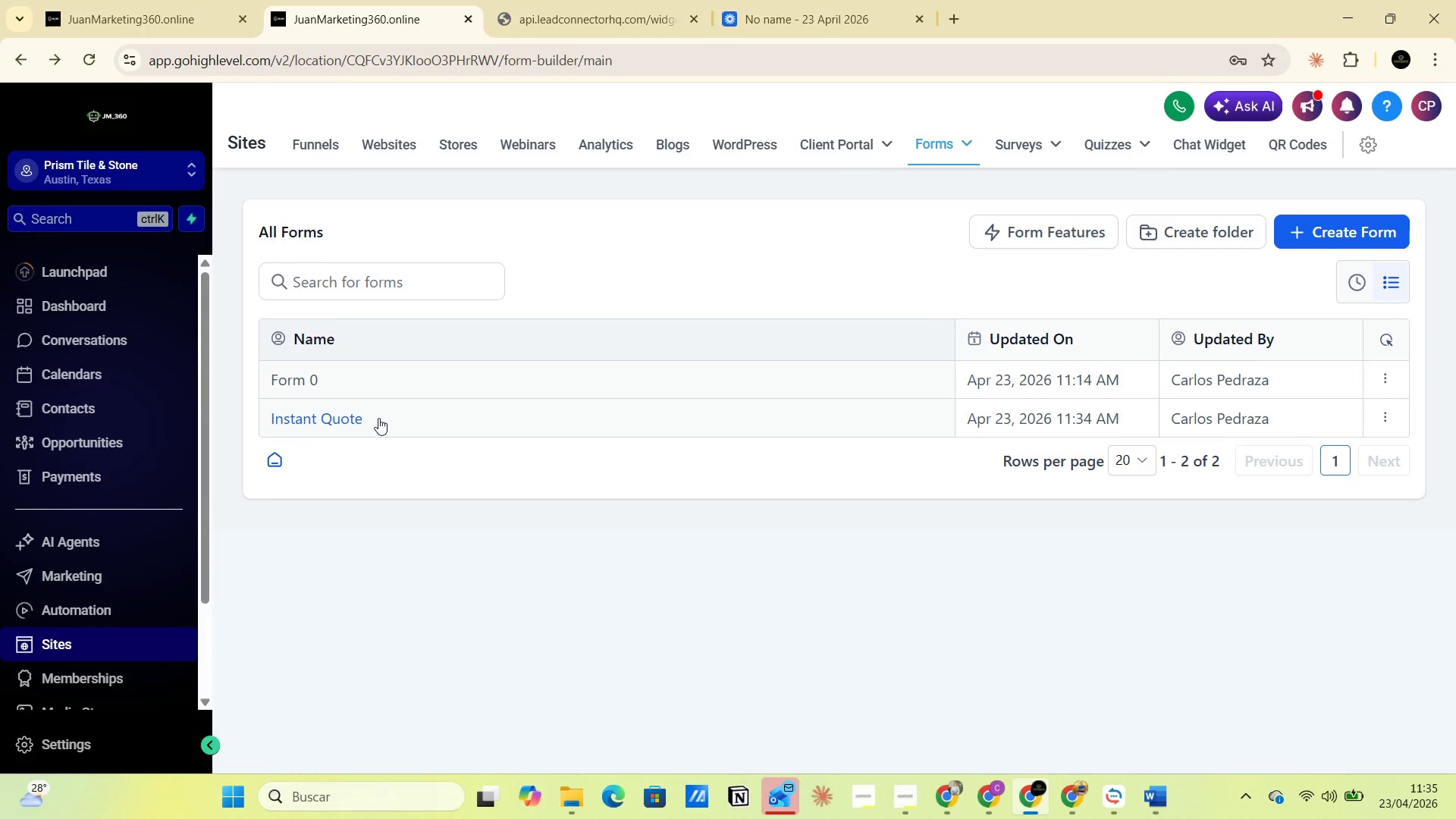 
left_click_drag(start_coordinate=[378, 418], to_coordinate=[318, 424])
 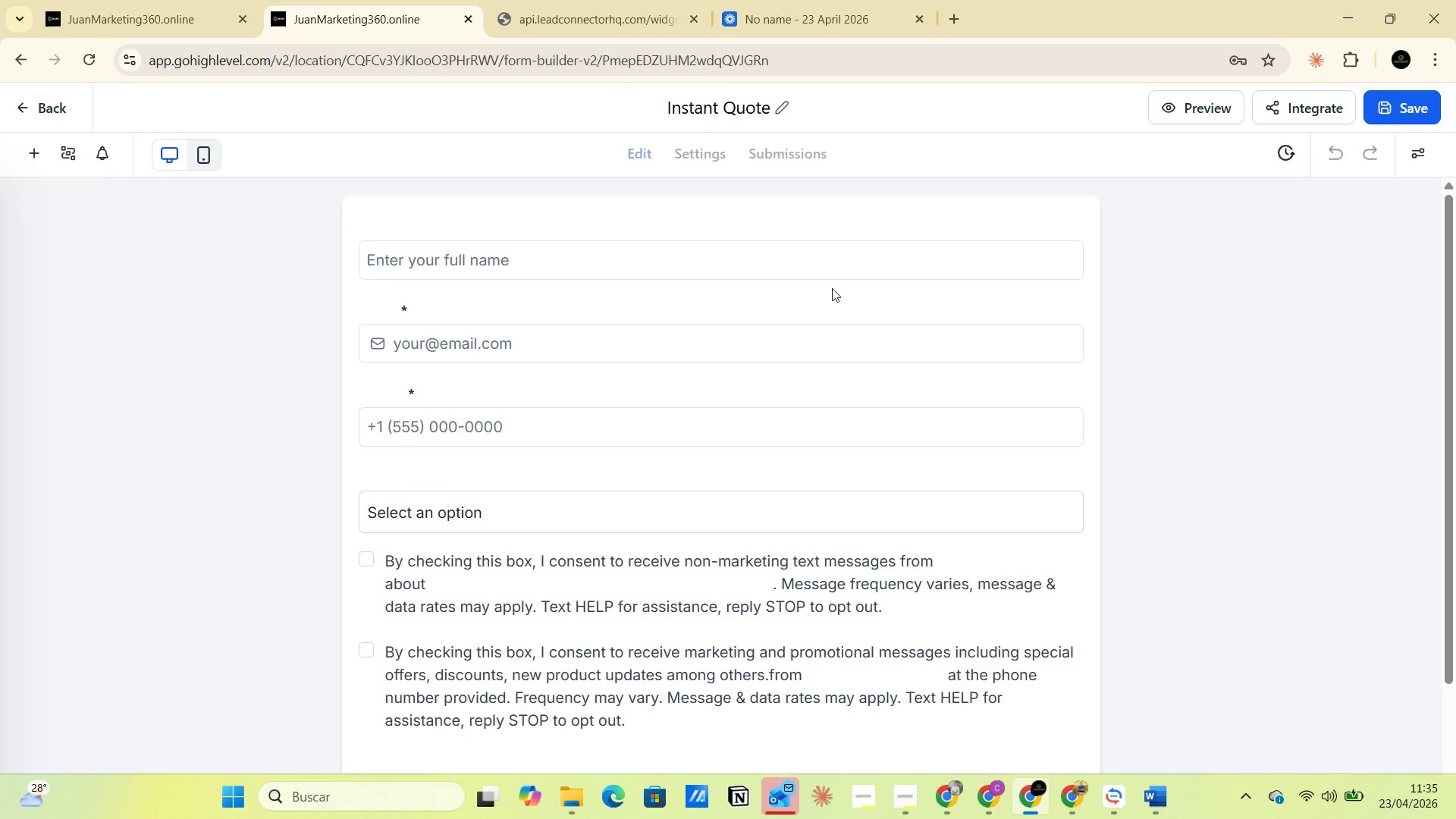 
left_click([711, 152])
 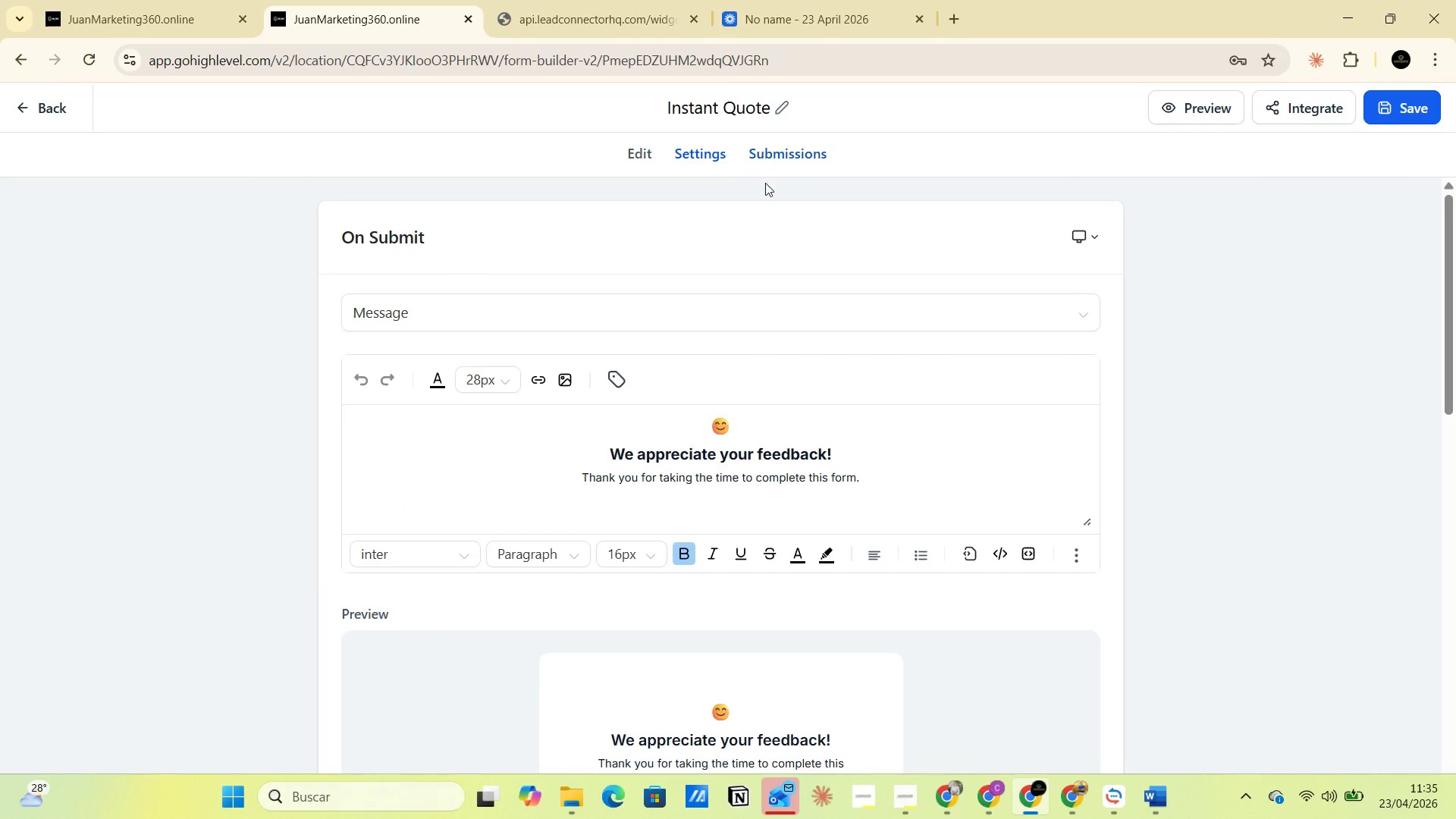 
scroll: coordinate [675, 497], scroll_direction: down, amount: 2.0
 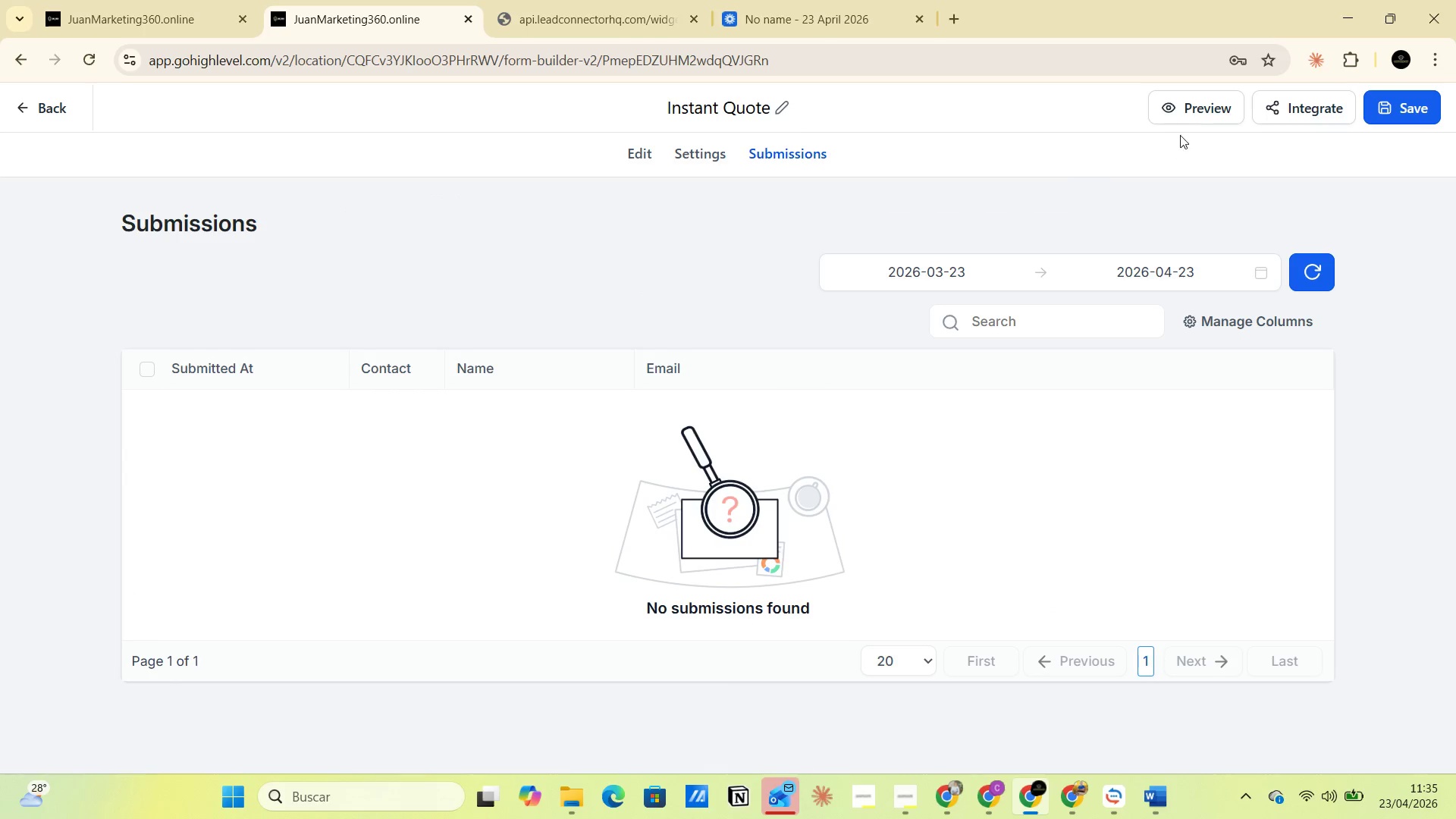 
wait(5.03)
 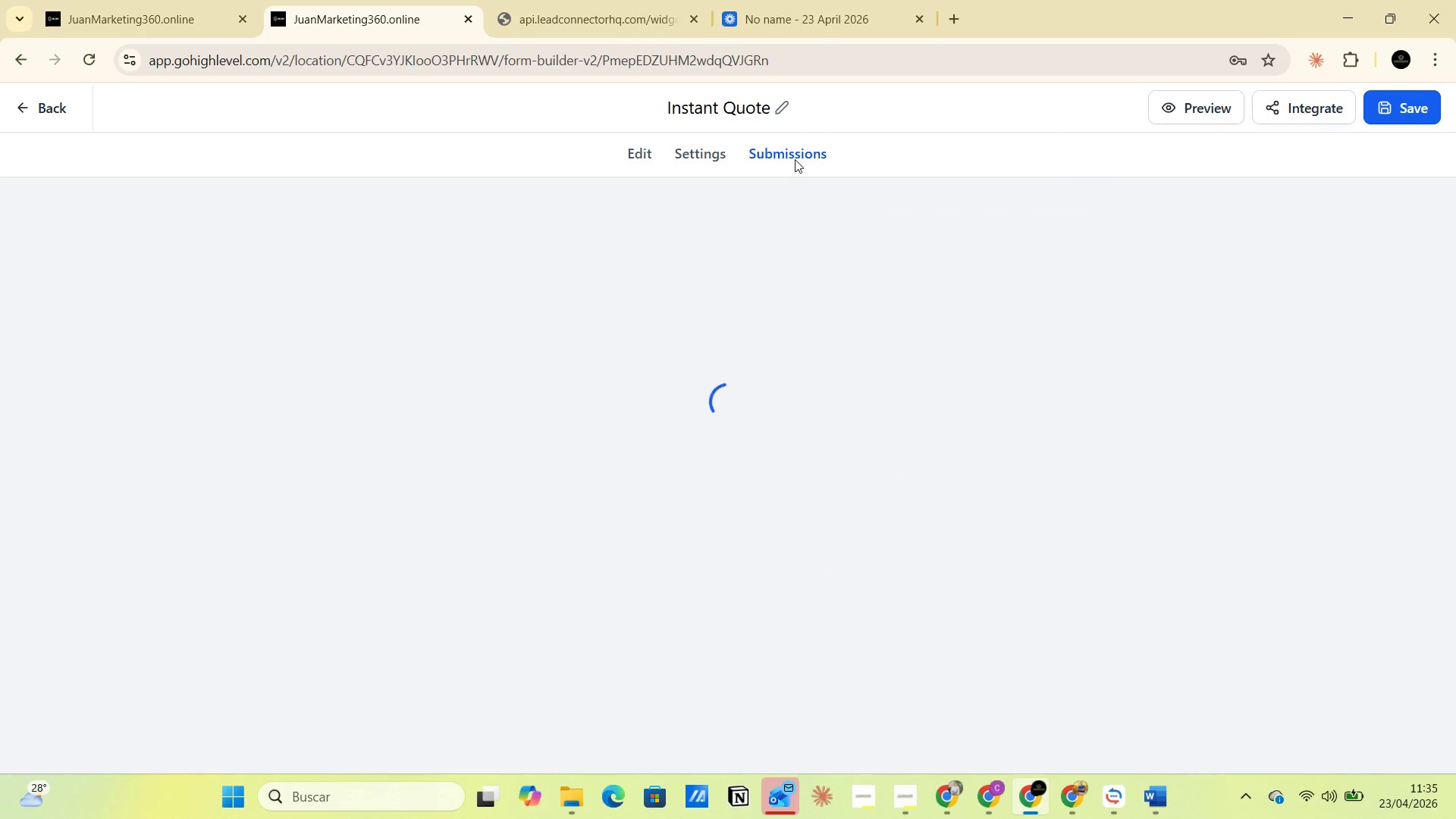 
left_click([1313, 111])
 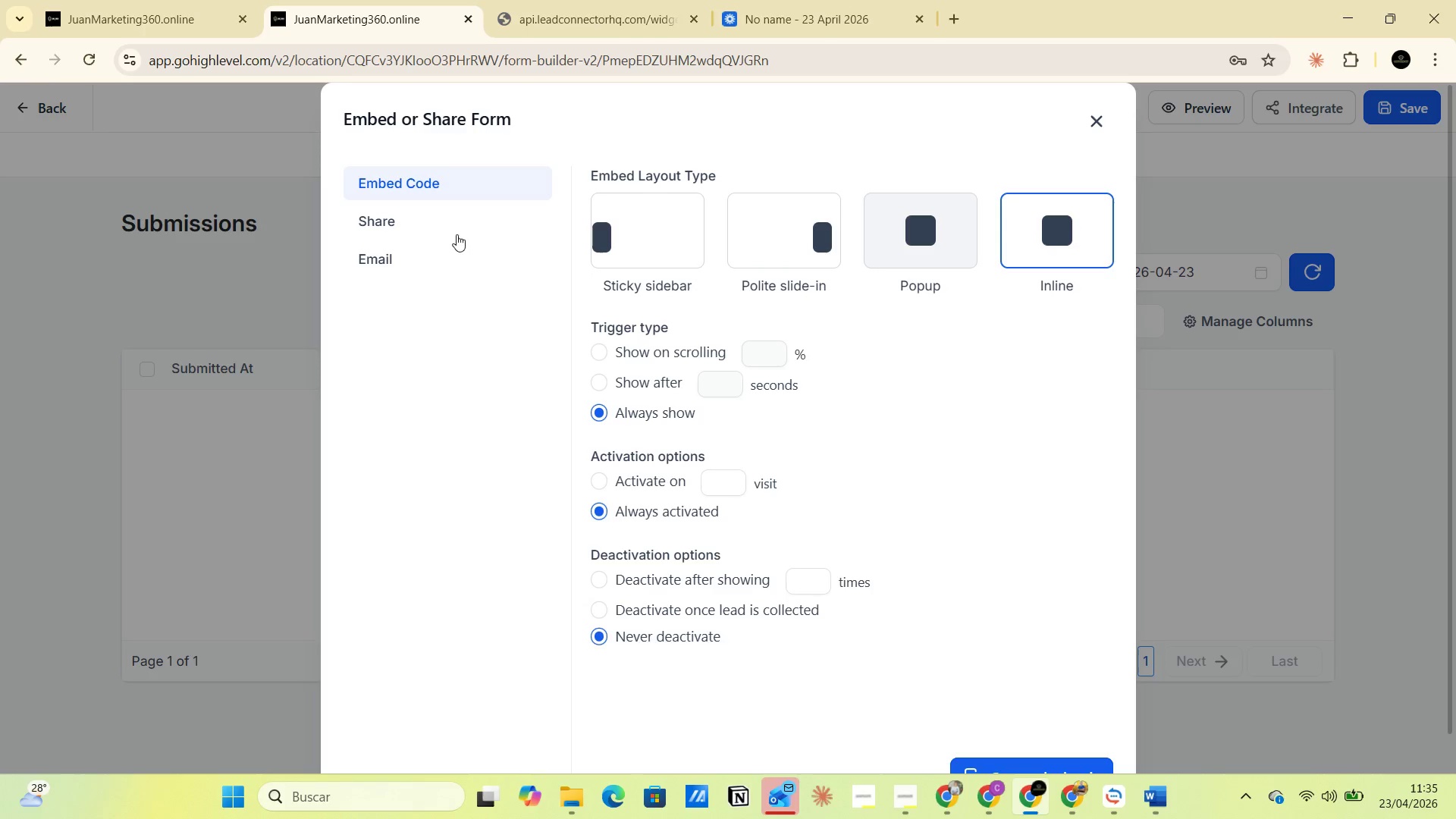 
scroll: coordinate [646, 578], scroll_direction: down, amount: 5.0
 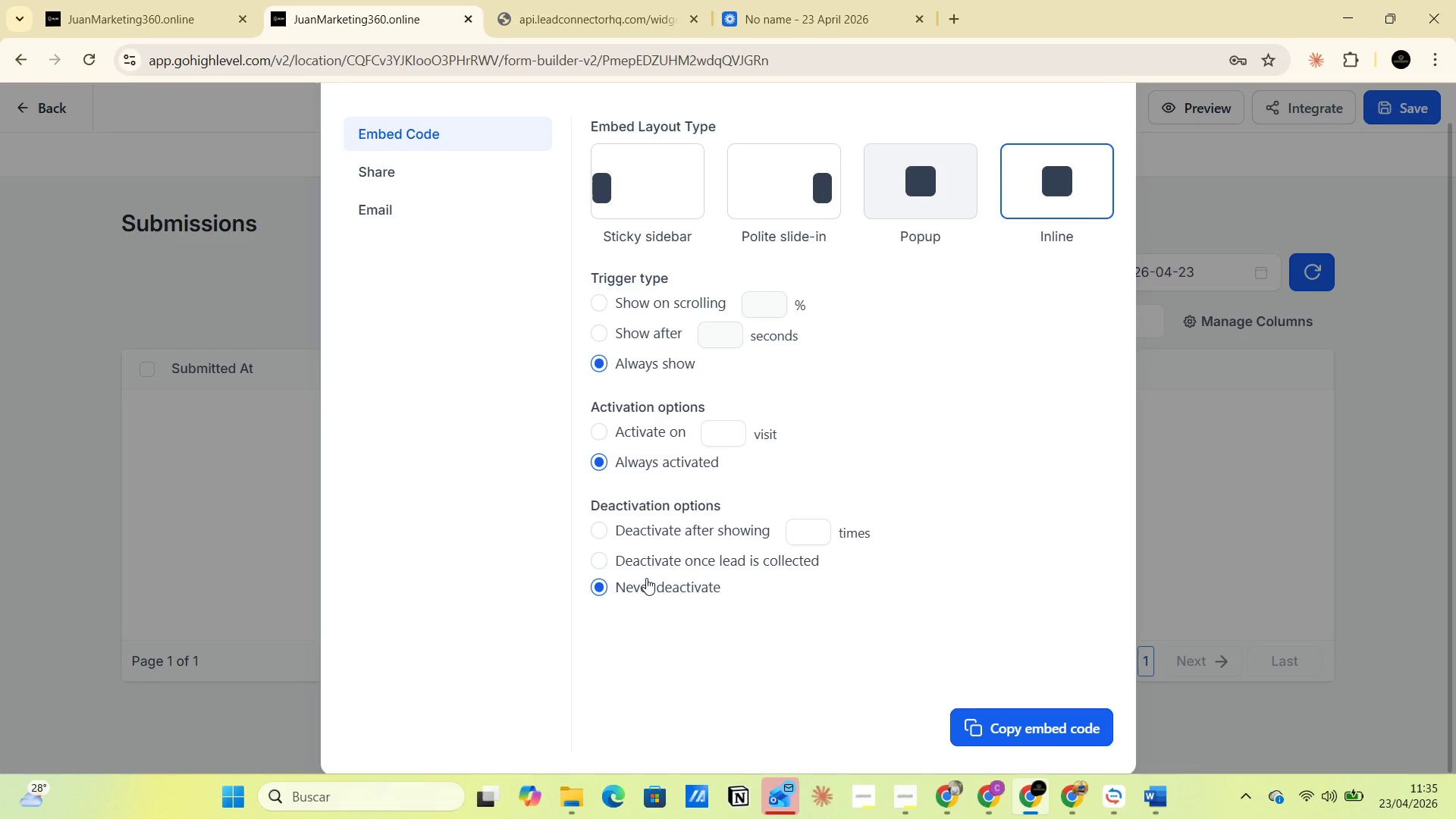 
scroll: coordinate [646, 578], scroll_direction: up, amount: 4.0
 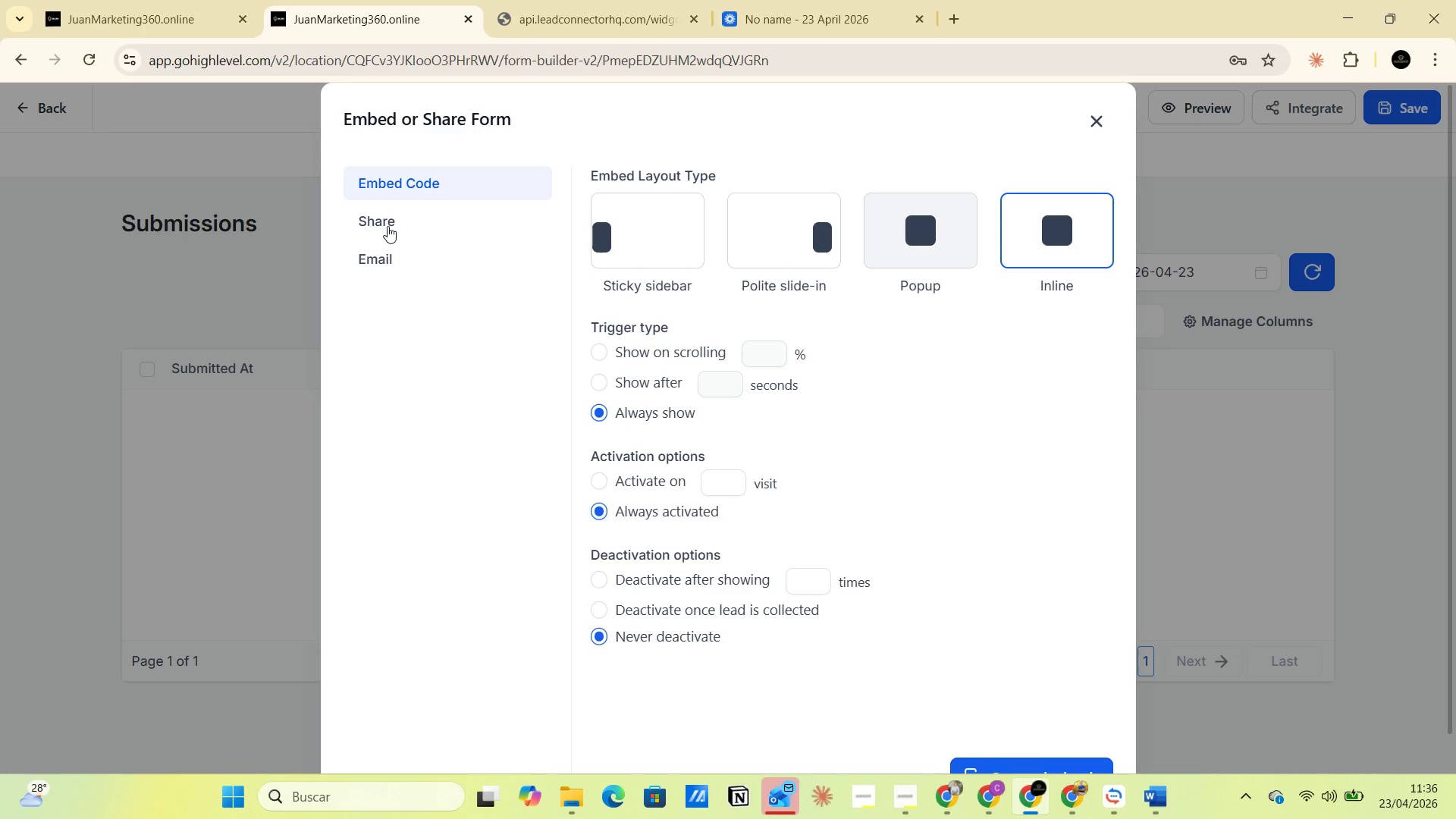 
left_click([388, 226])
 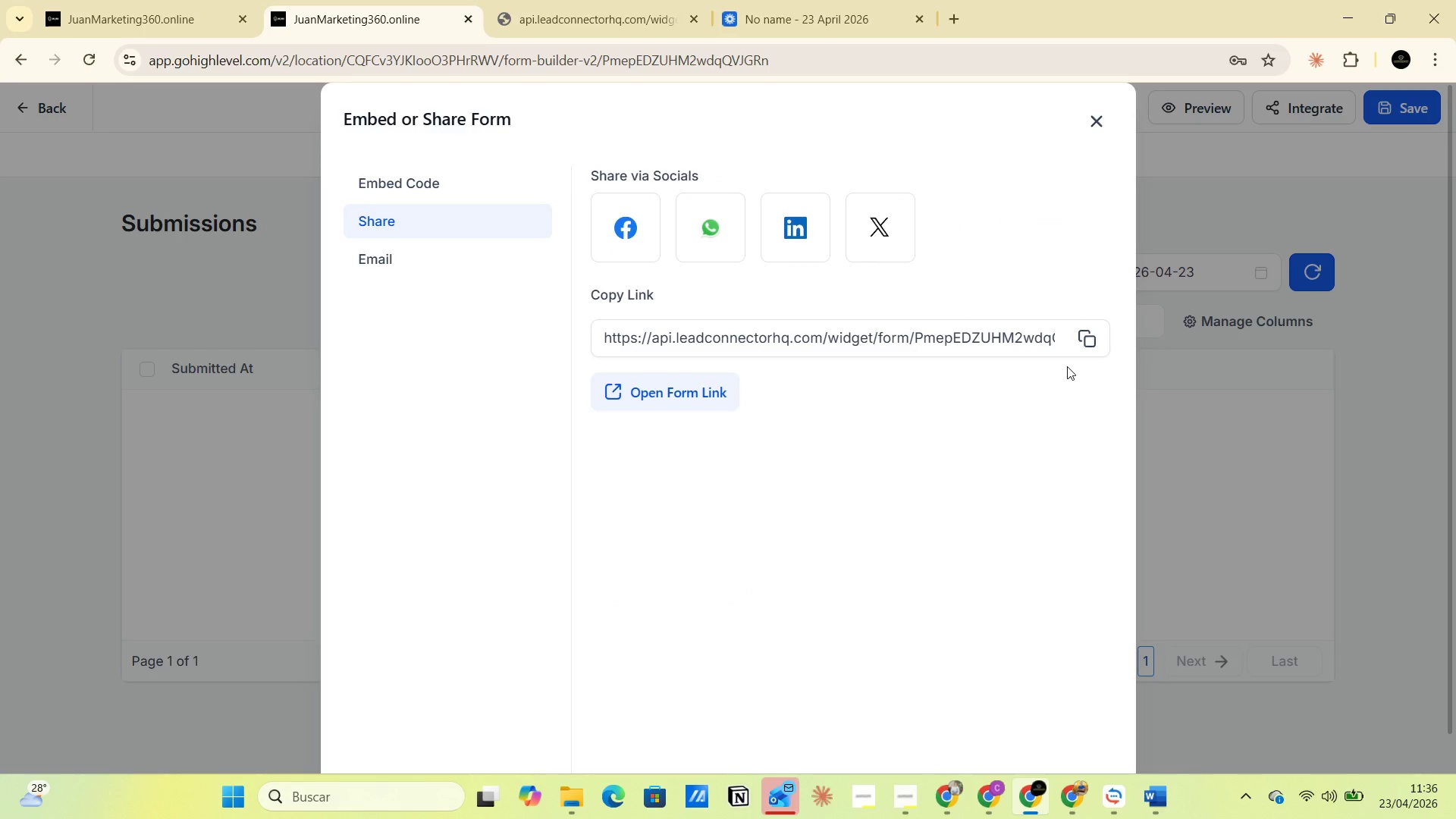 
left_click([1089, 341])
 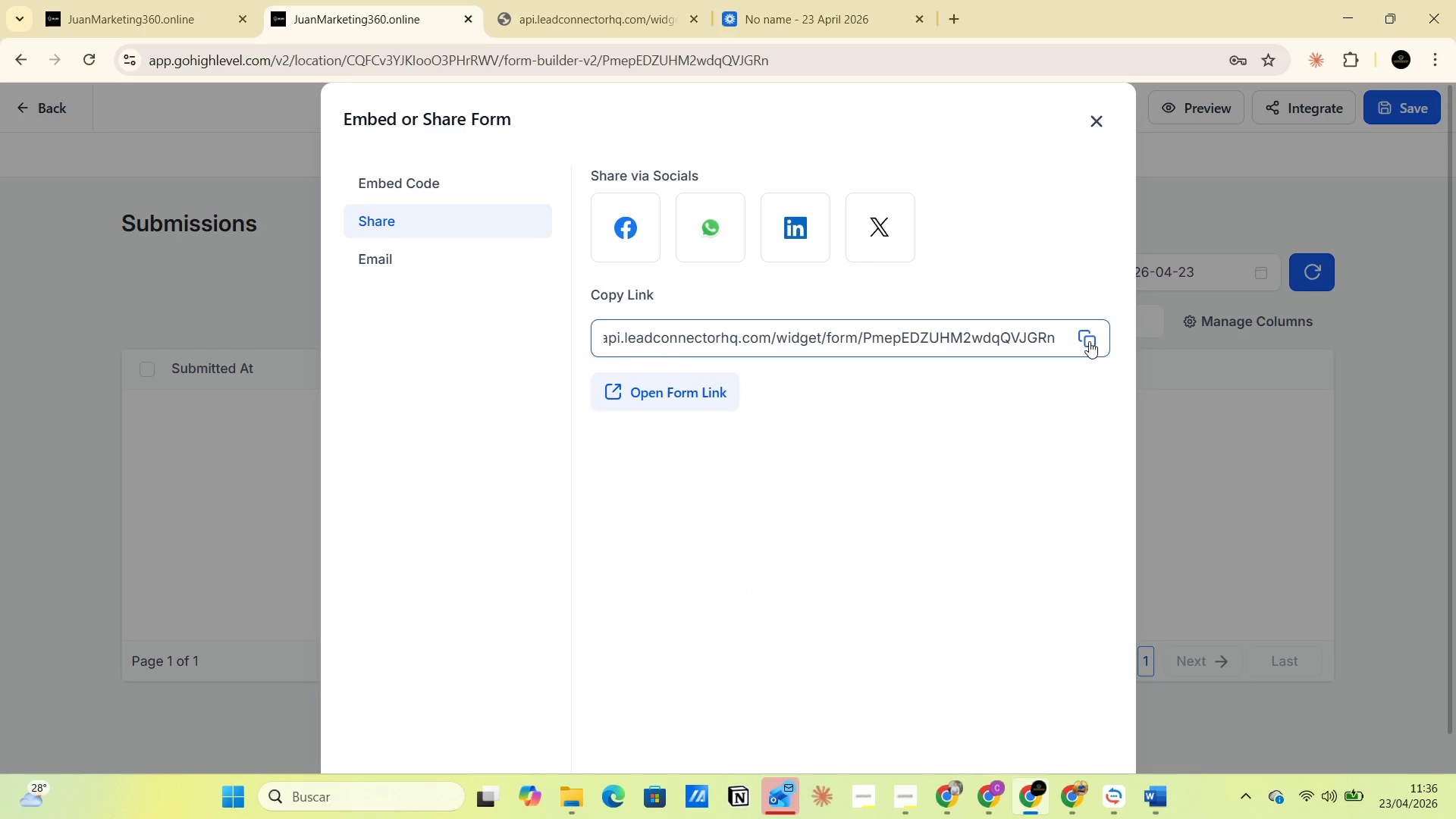 
left_click([1089, 341])
 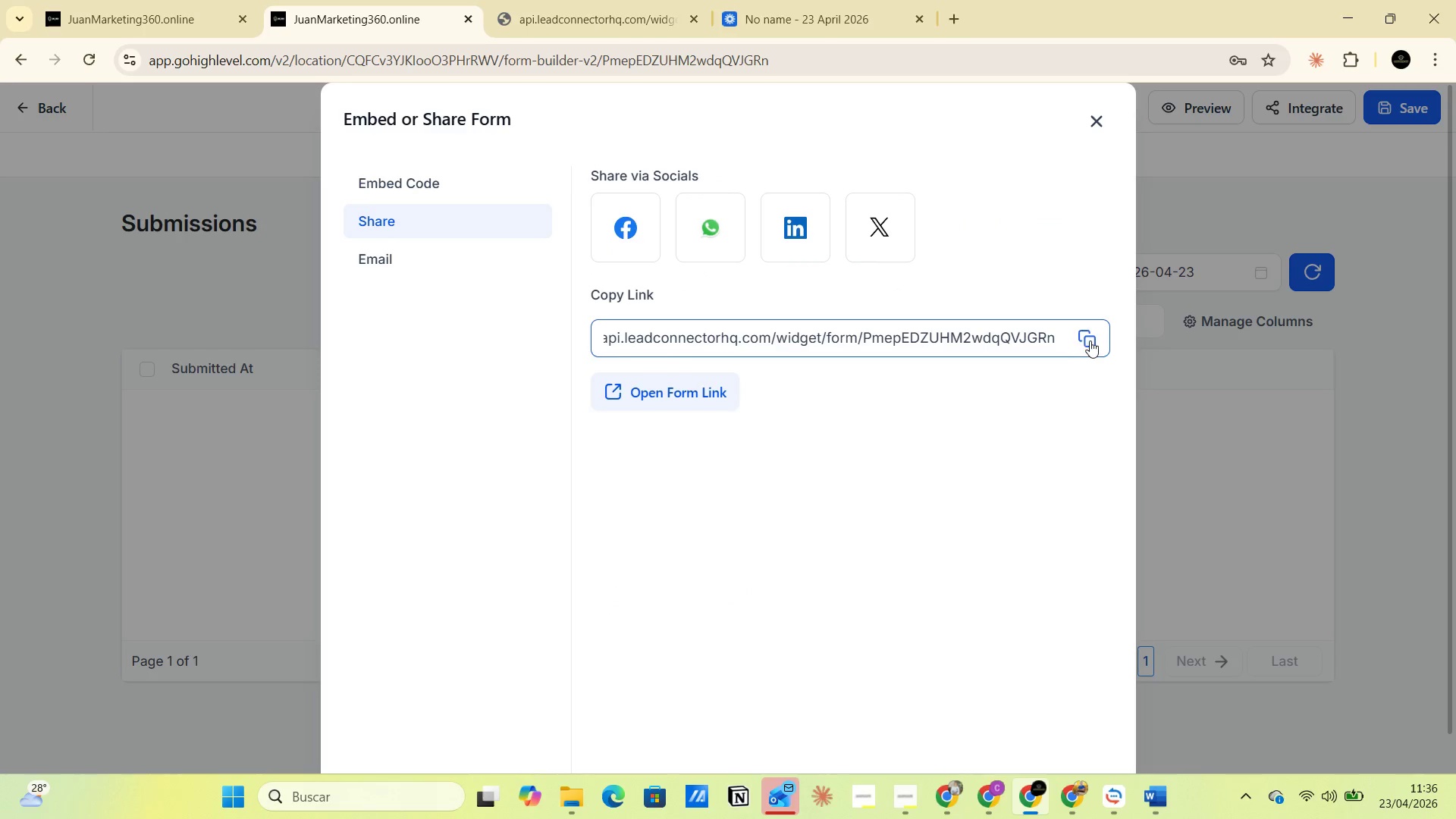 
double_click([1091, 341])
 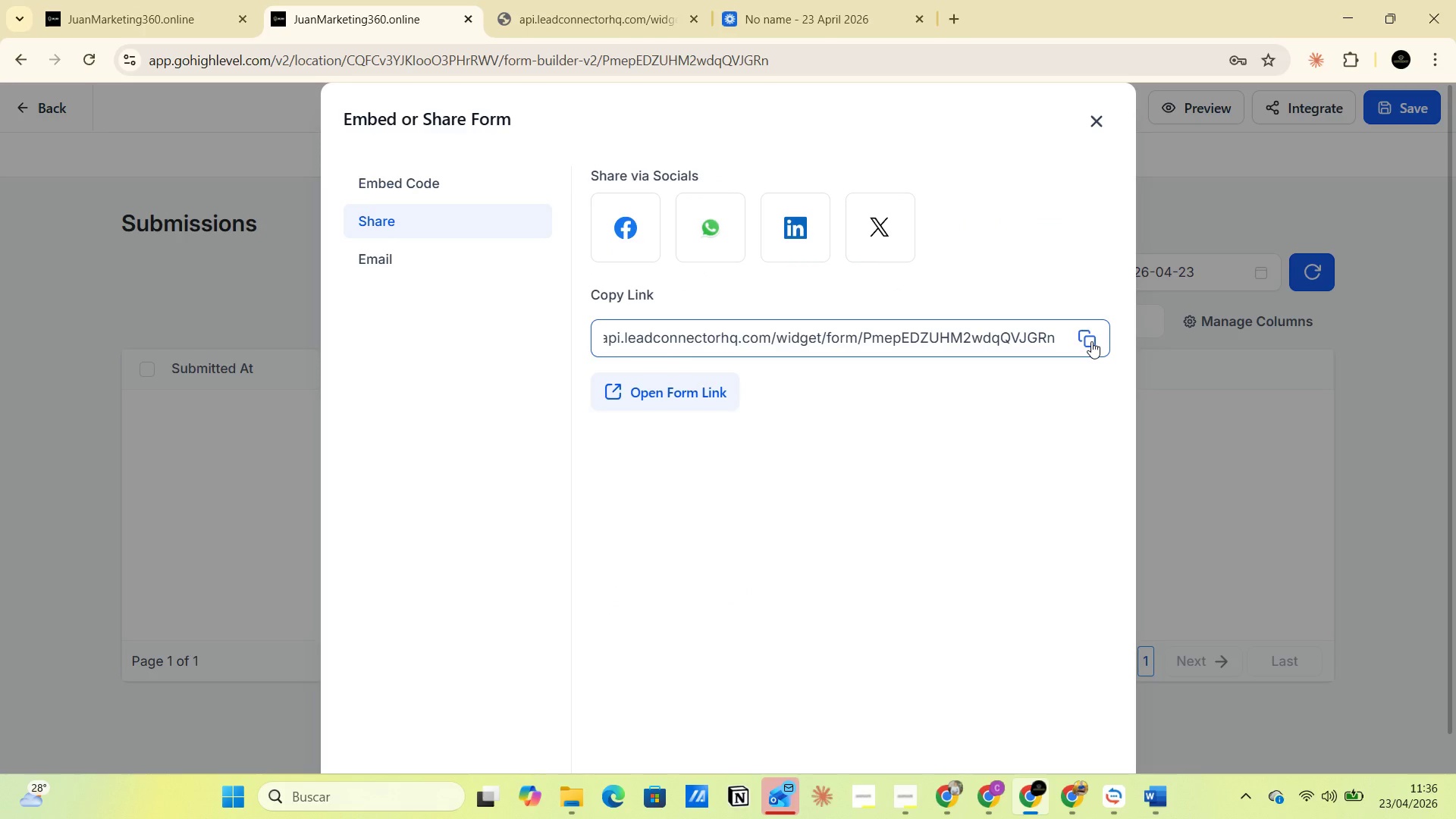 
triple_click([1091, 341])
 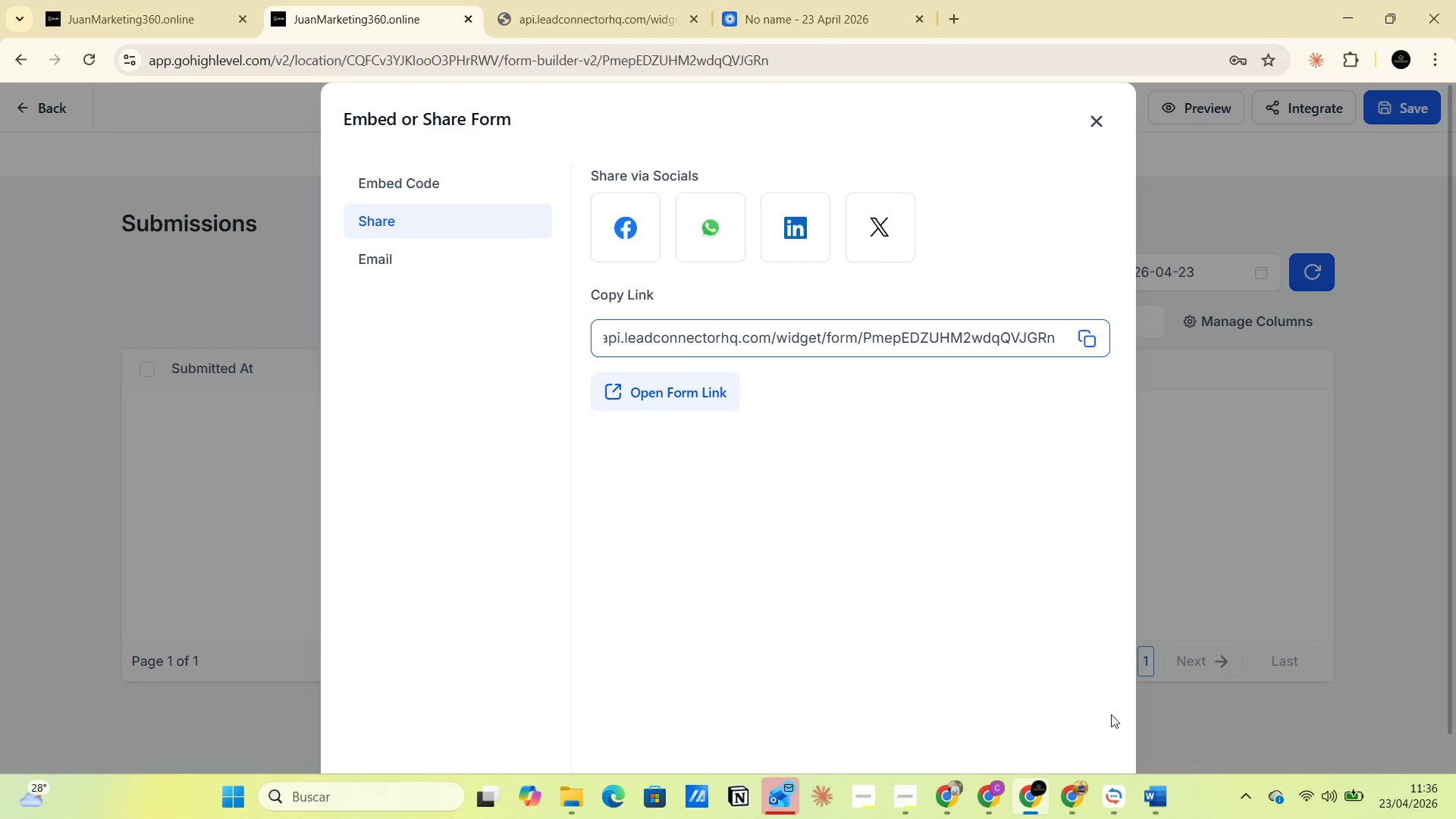 
left_click([1151, 800])
 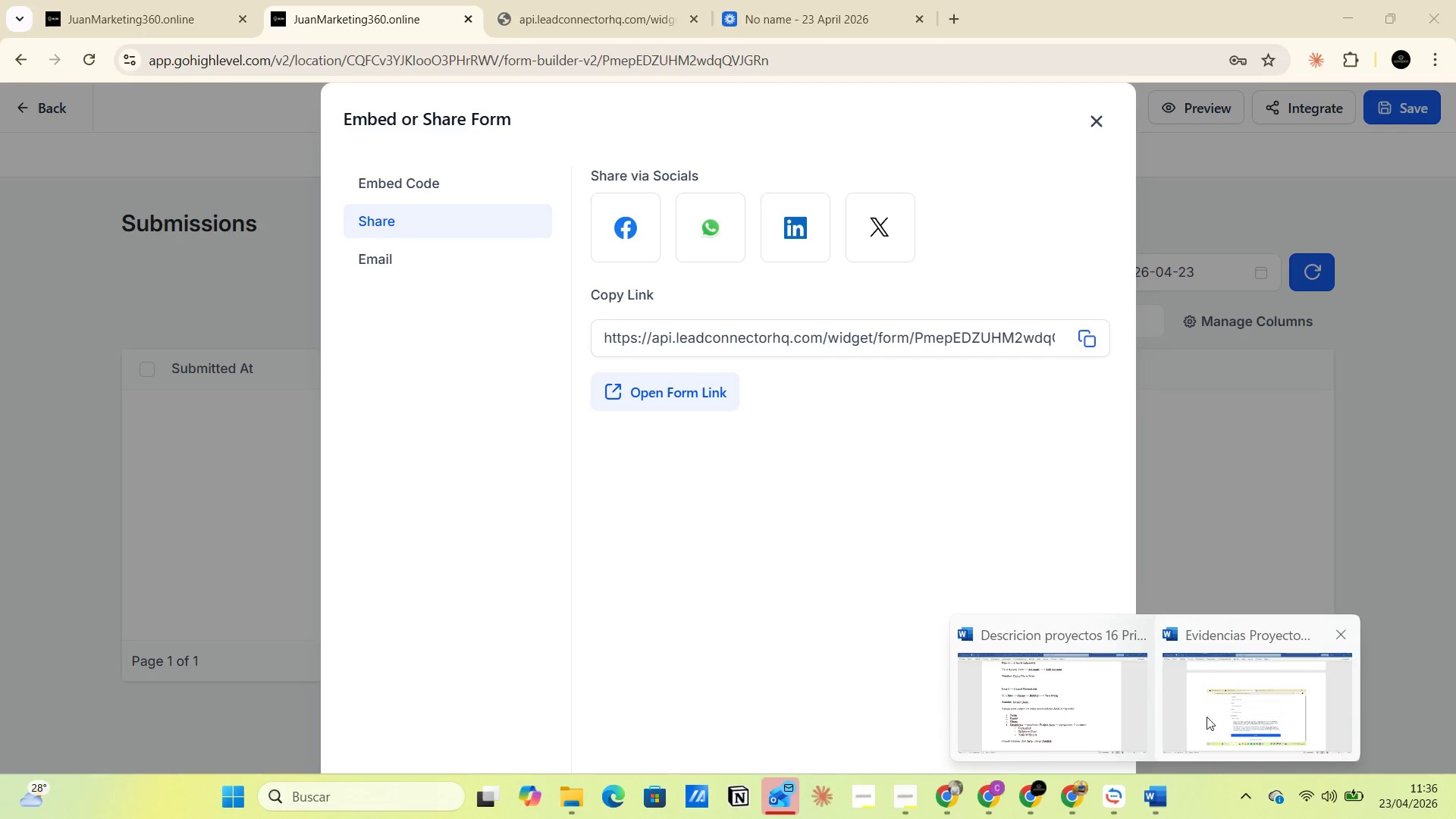 
left_click([1213, 707])
 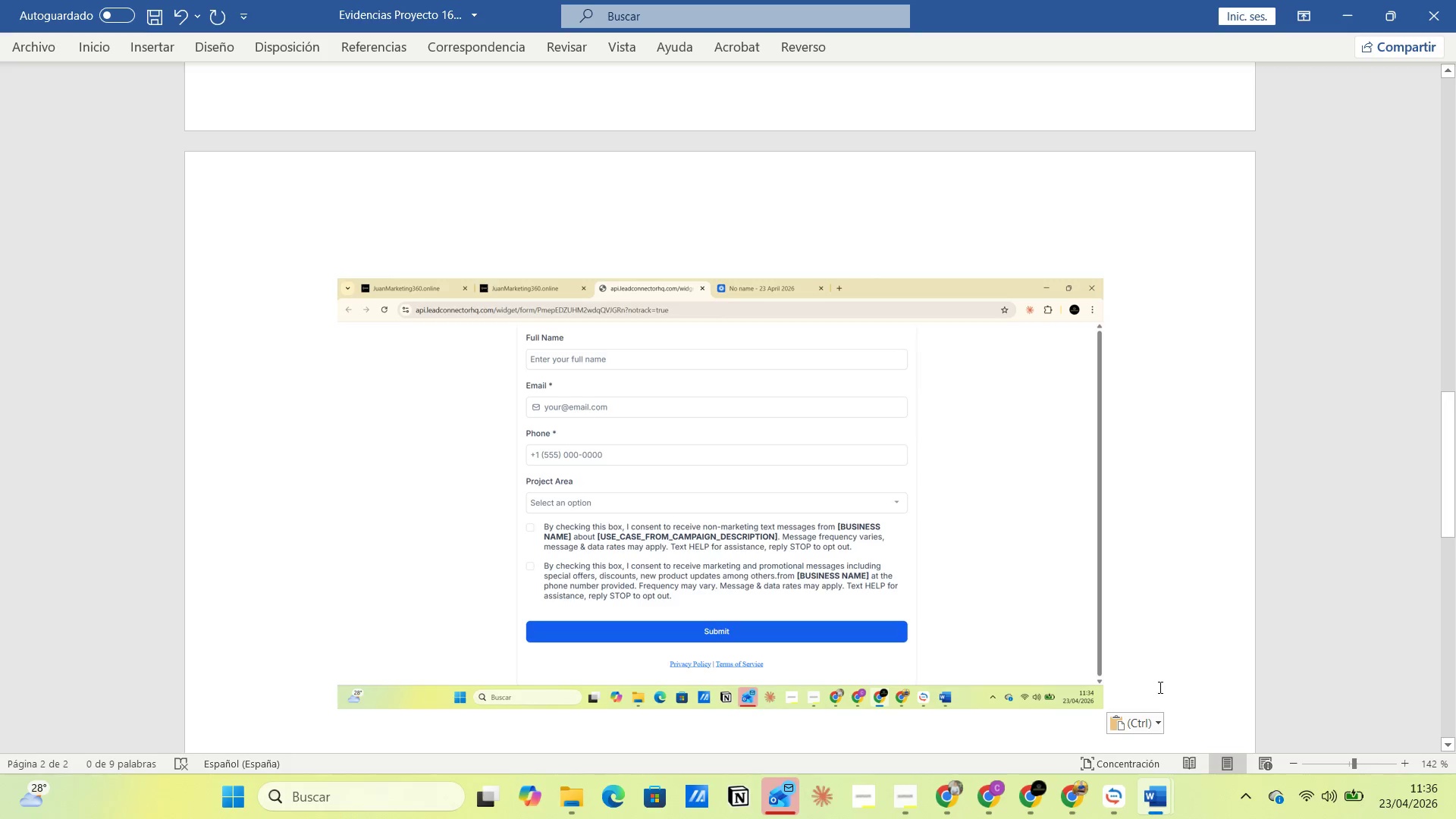 
left_click([1159, 687])
 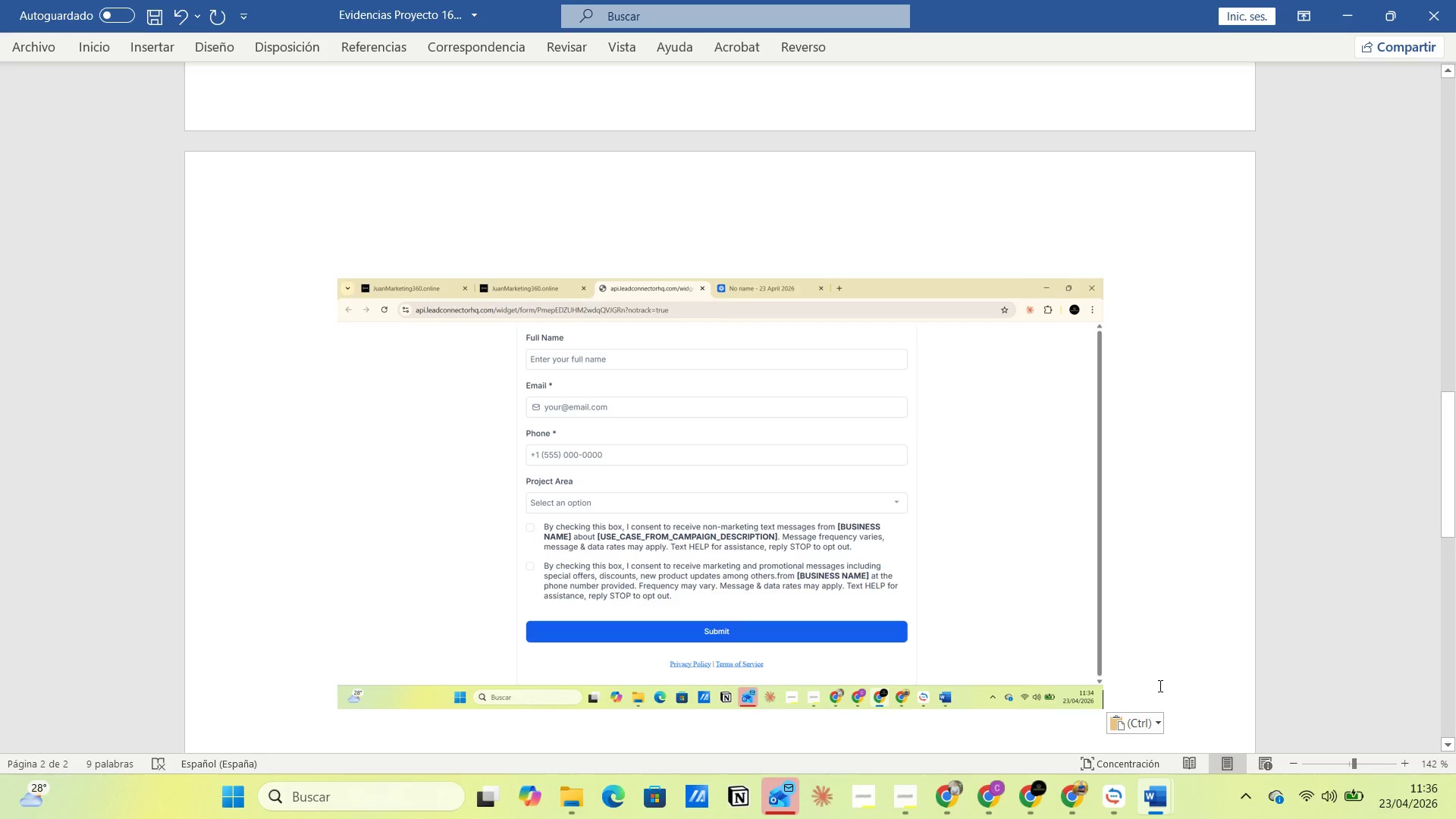 
key(Enter)
 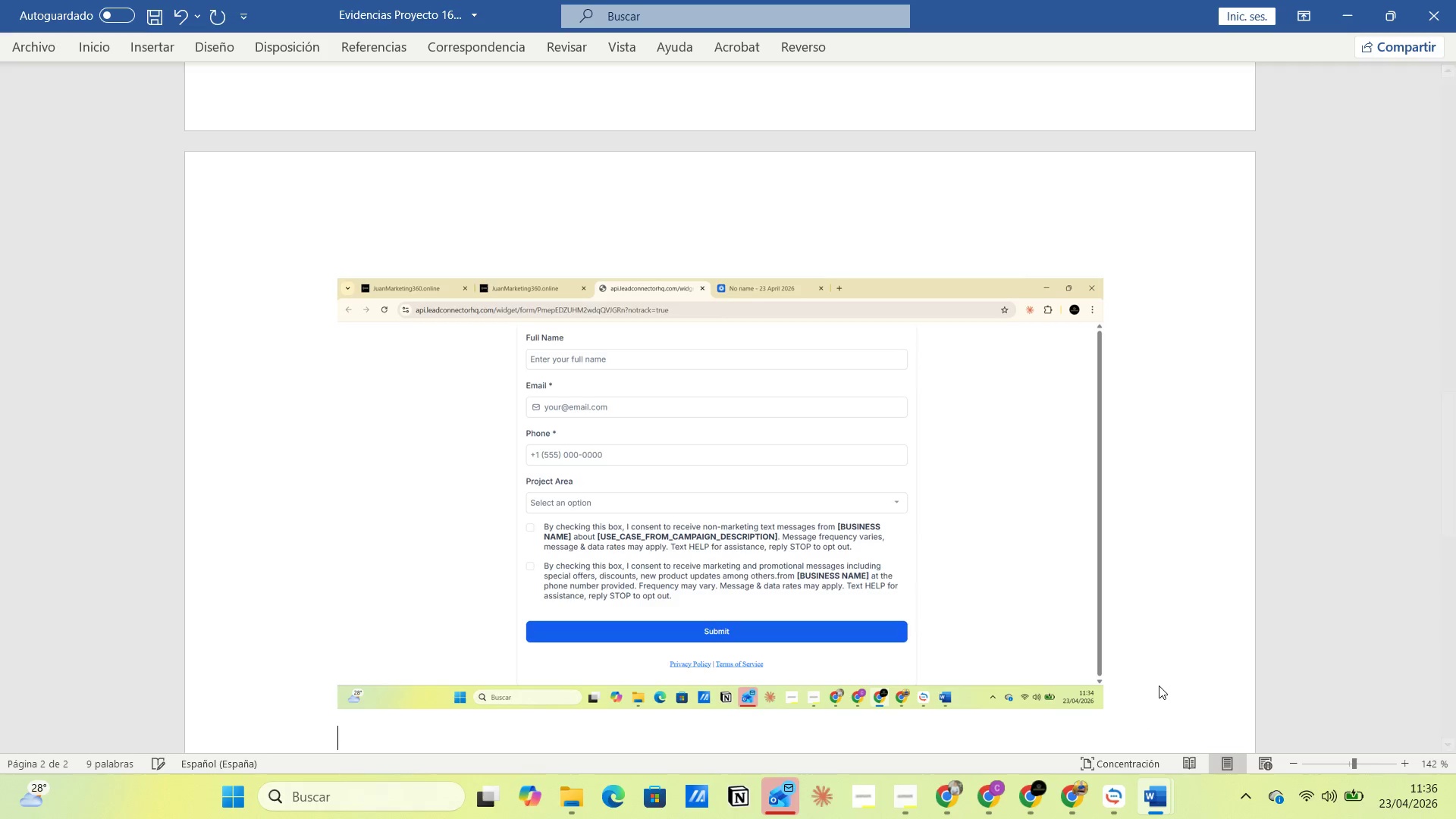 
key(Control+V)
 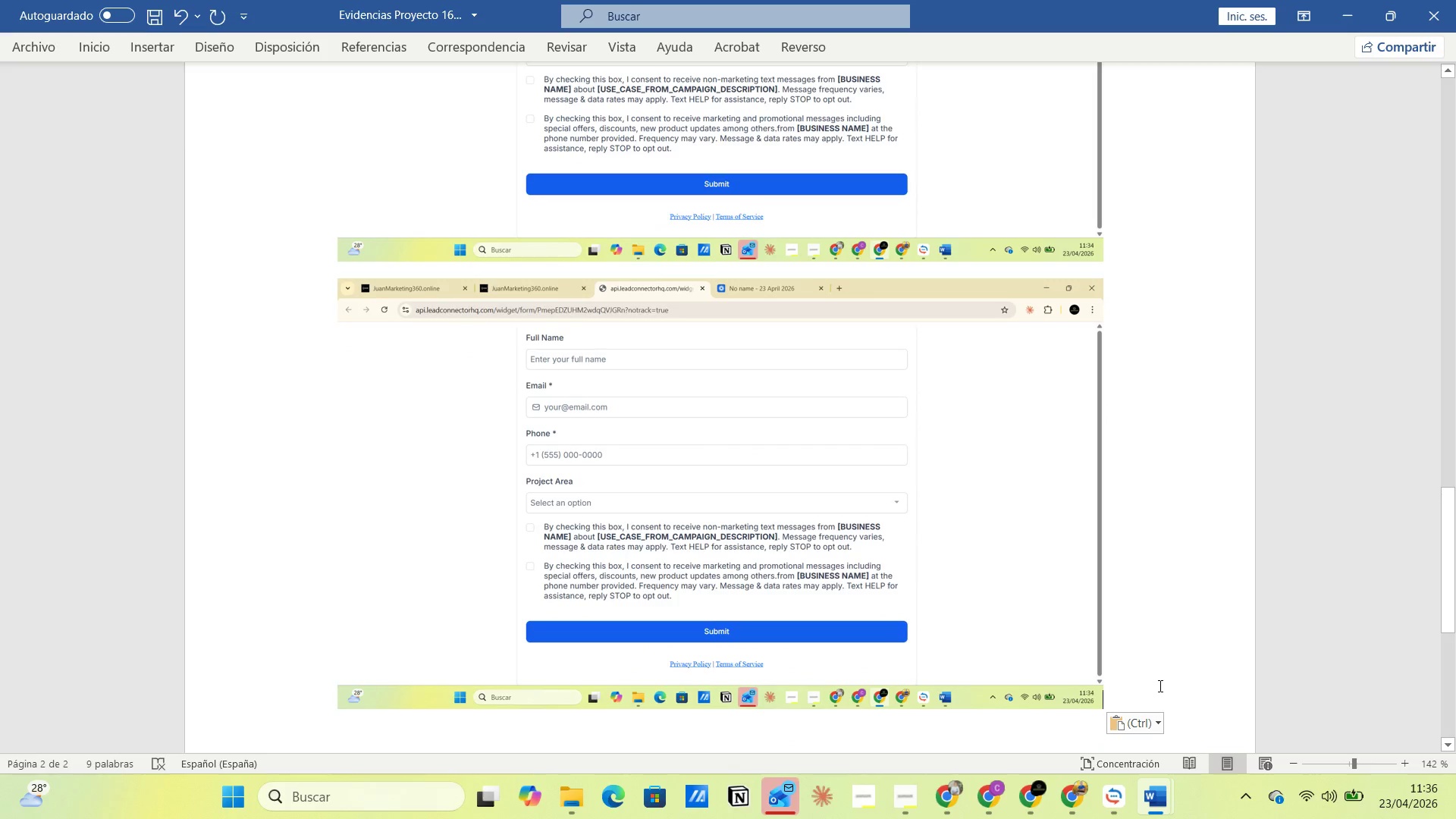 
key(Alt+AltLeft)
 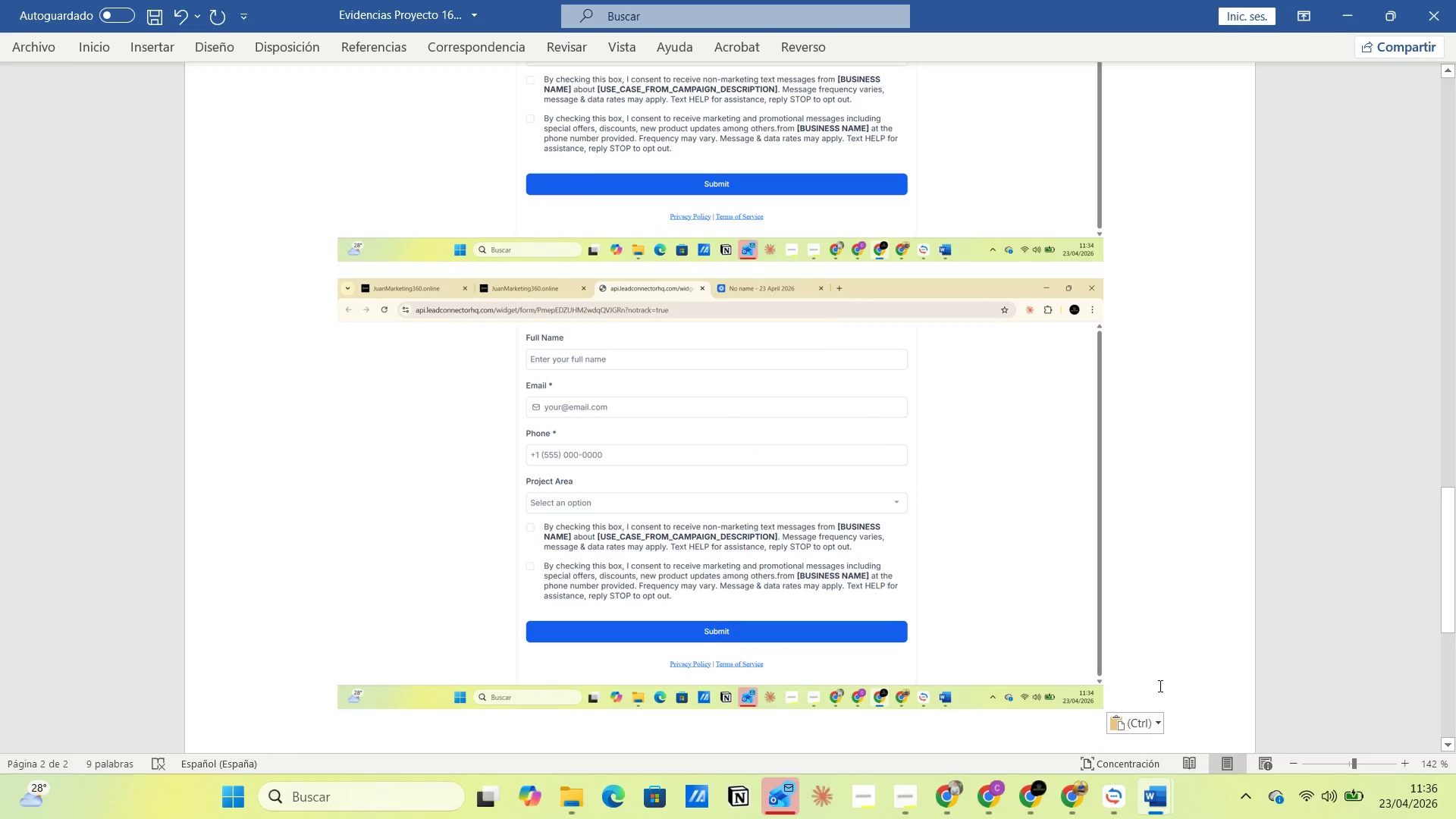 
key(Alt+Tab)
 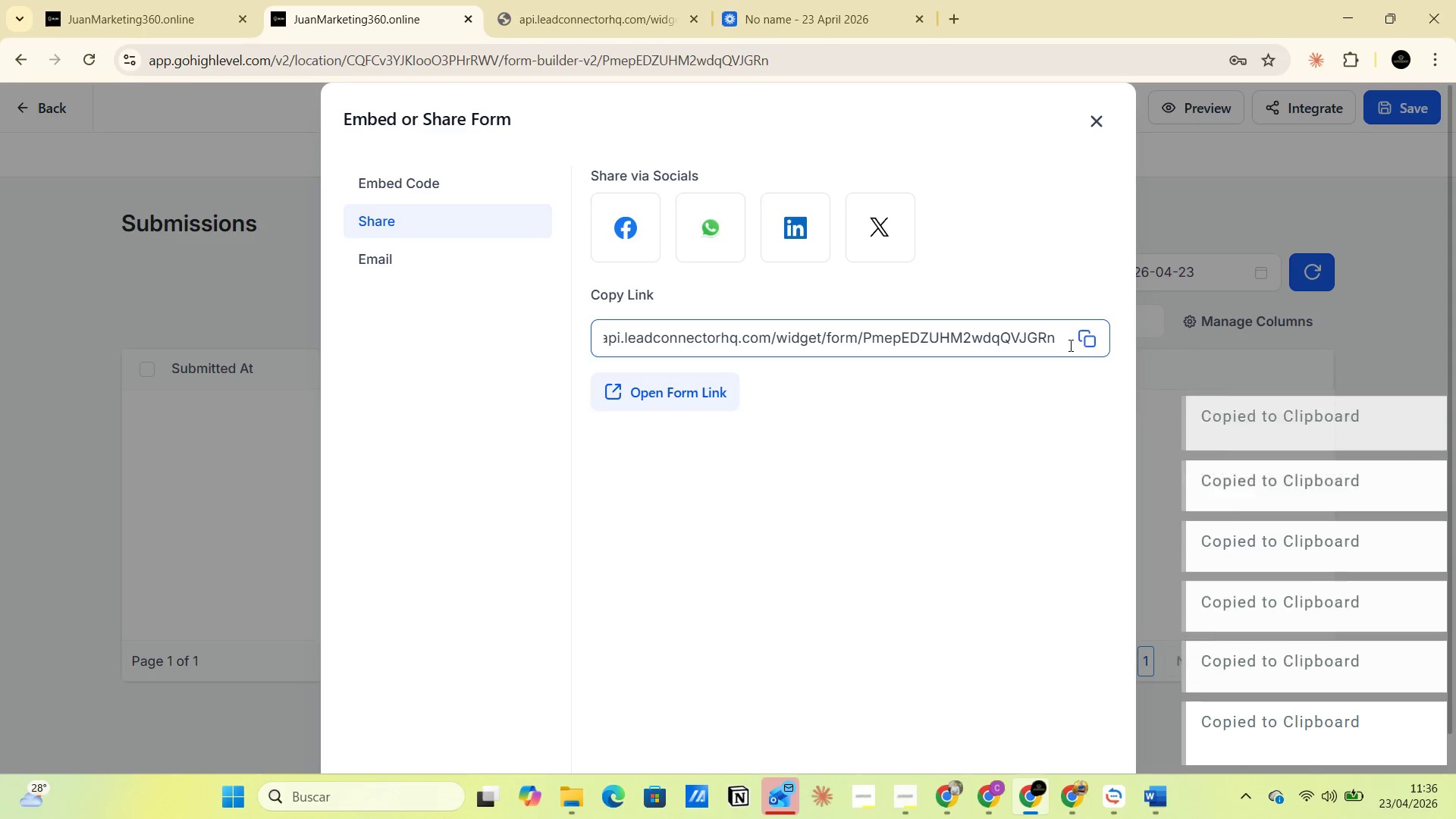 
key(Alt+AltLeft)
 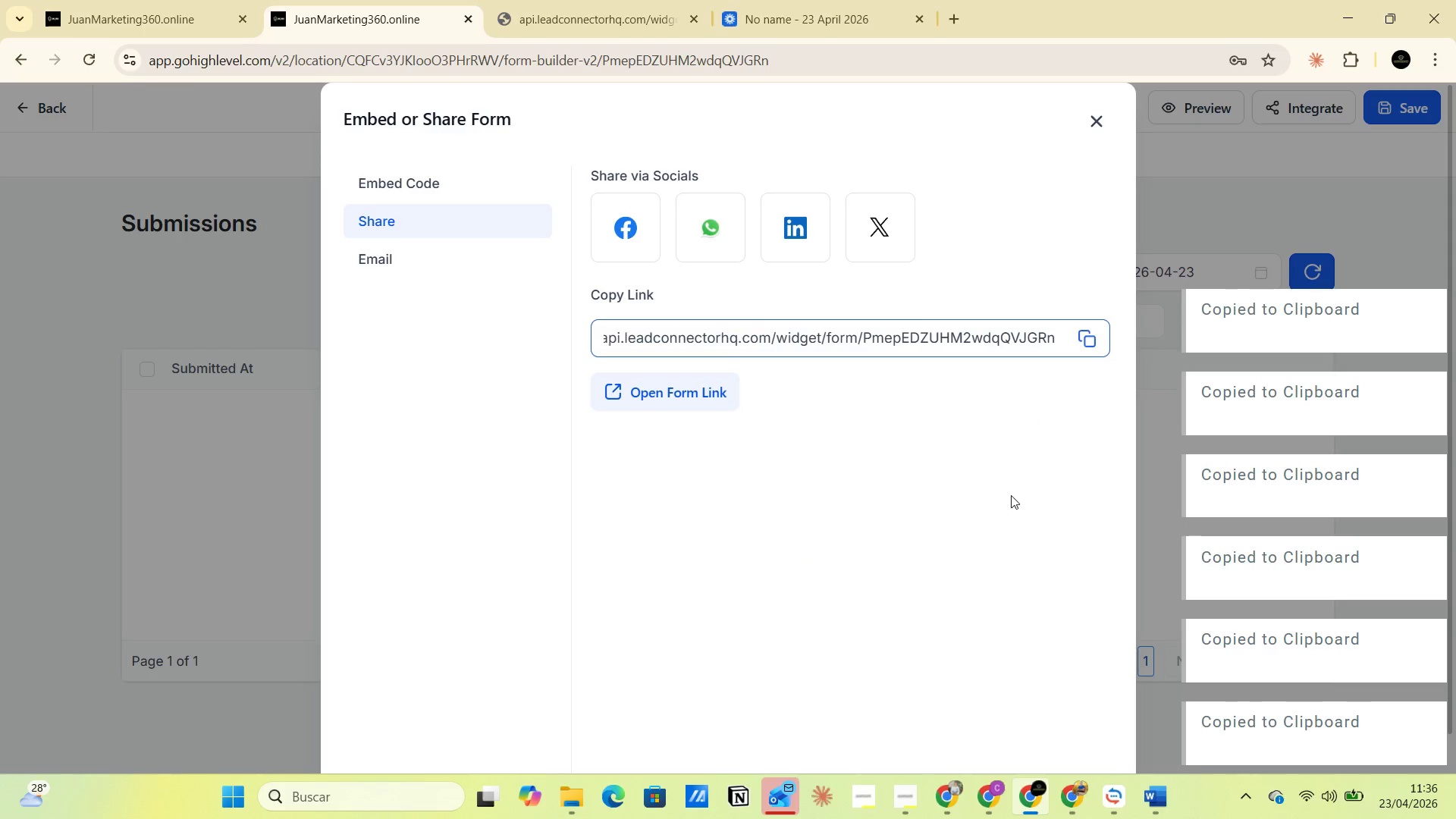 
key(Alt+Tab)
 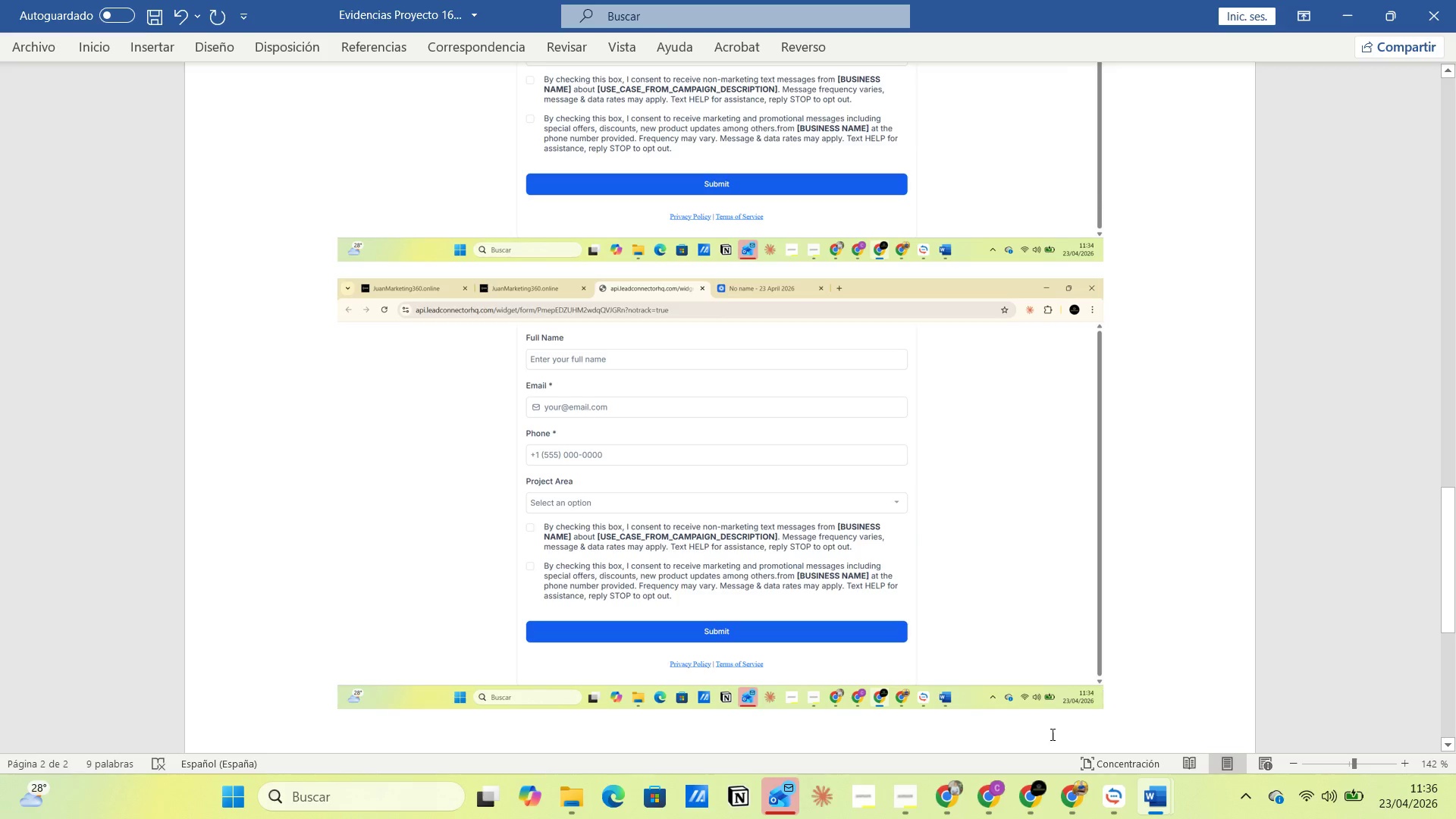 
left_click([1002, 538])
 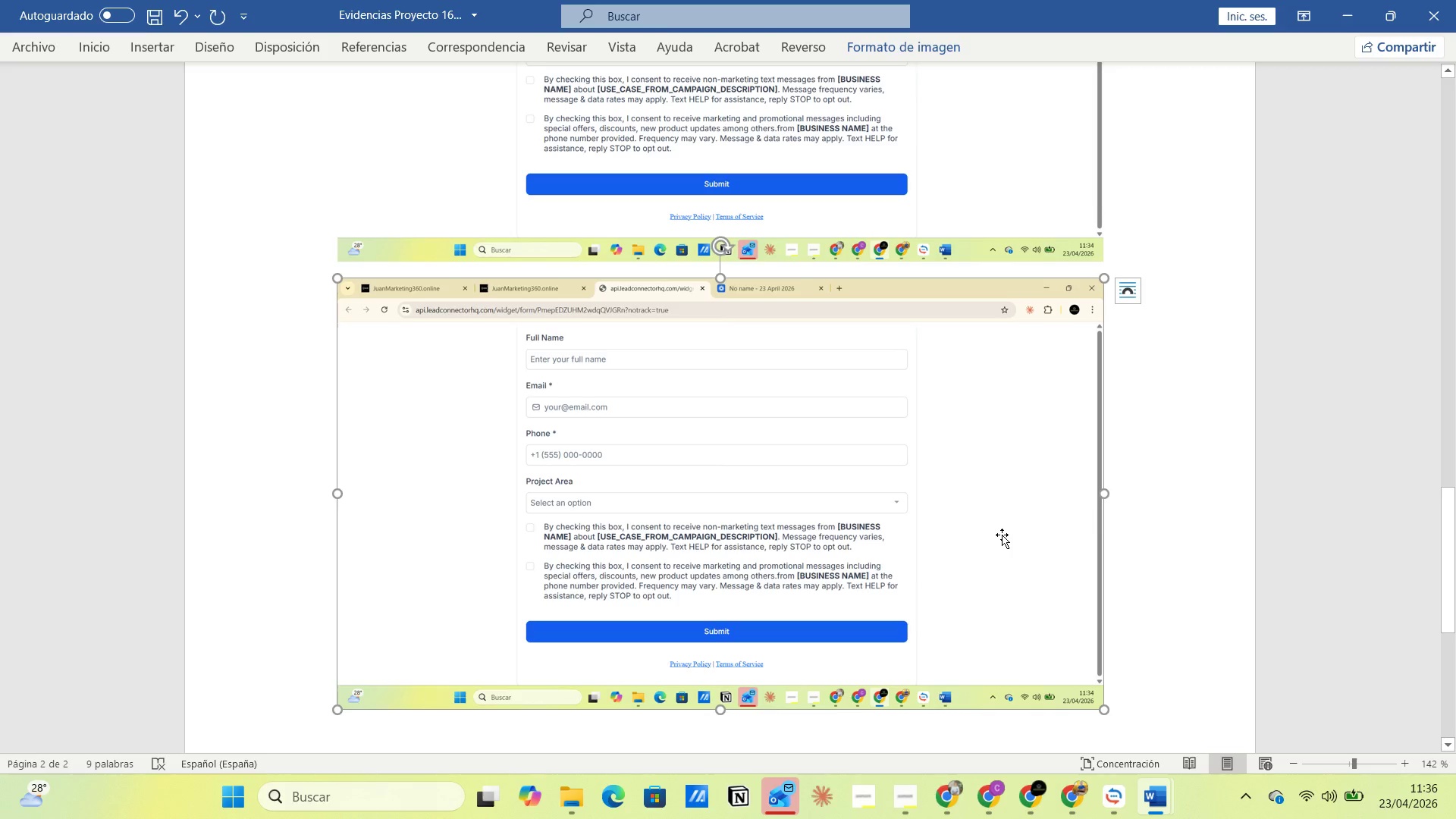 
key(Backspace)
 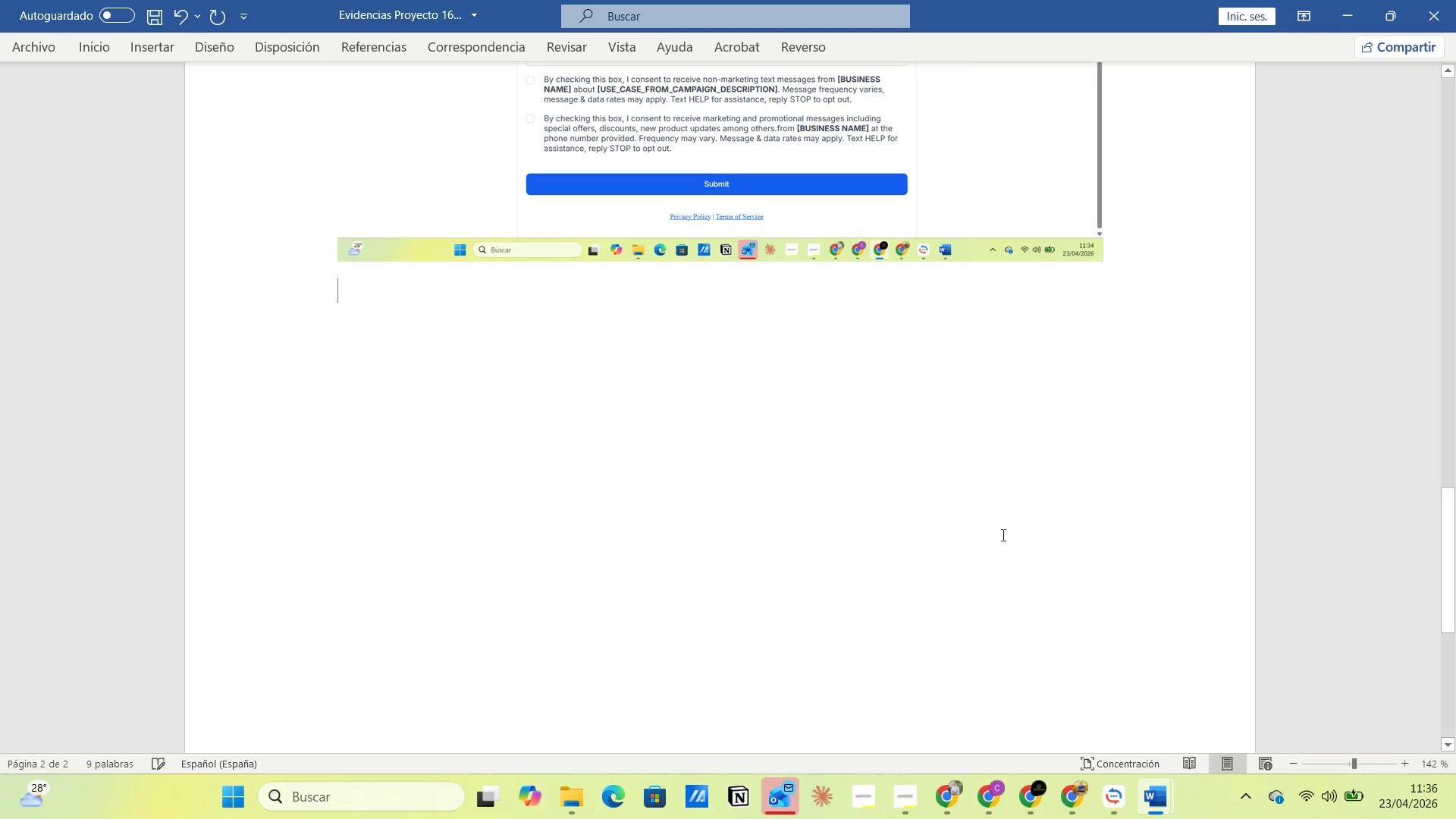 
key(Control+V)
 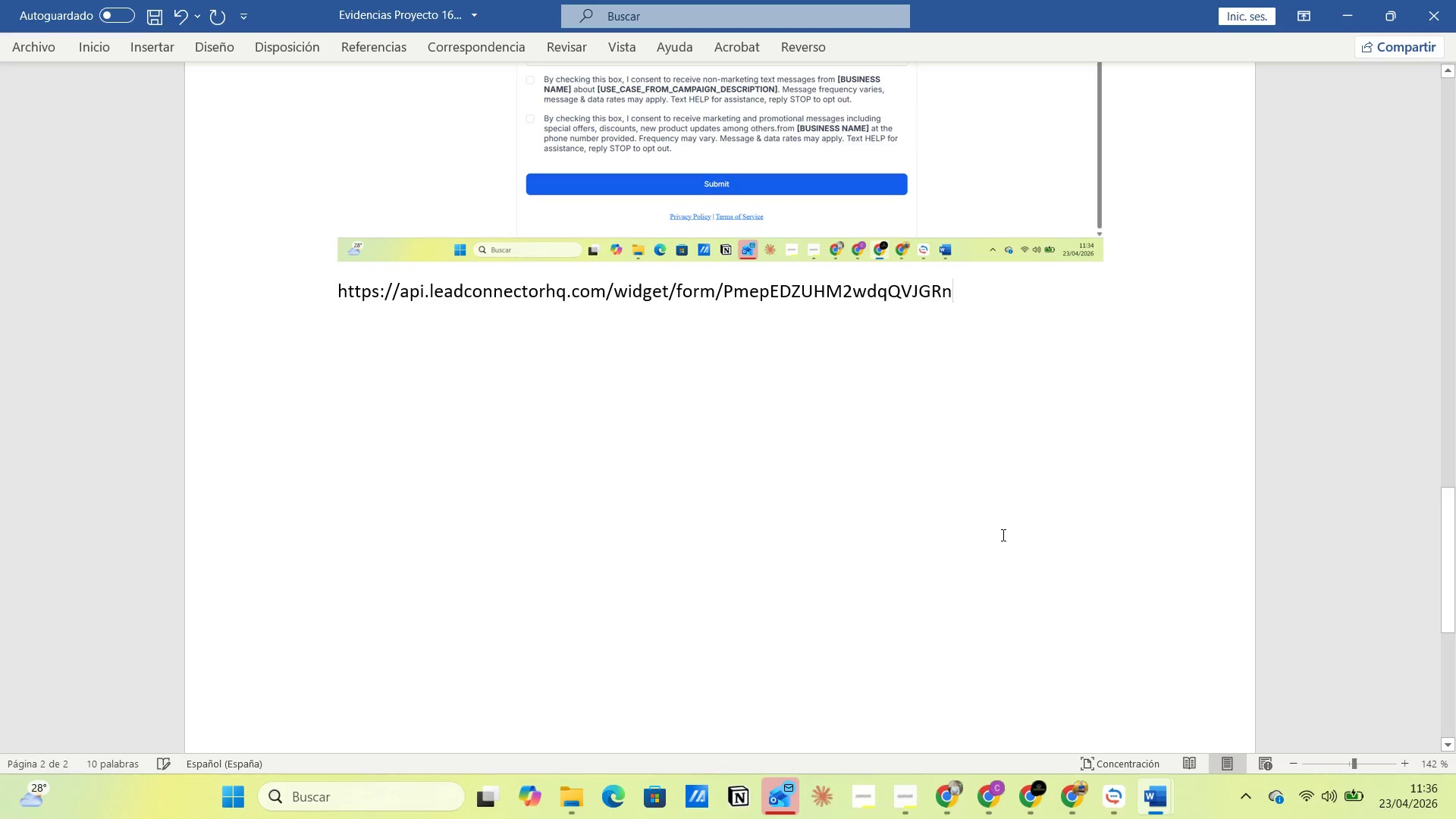 
key(Alt+AltLeft)
 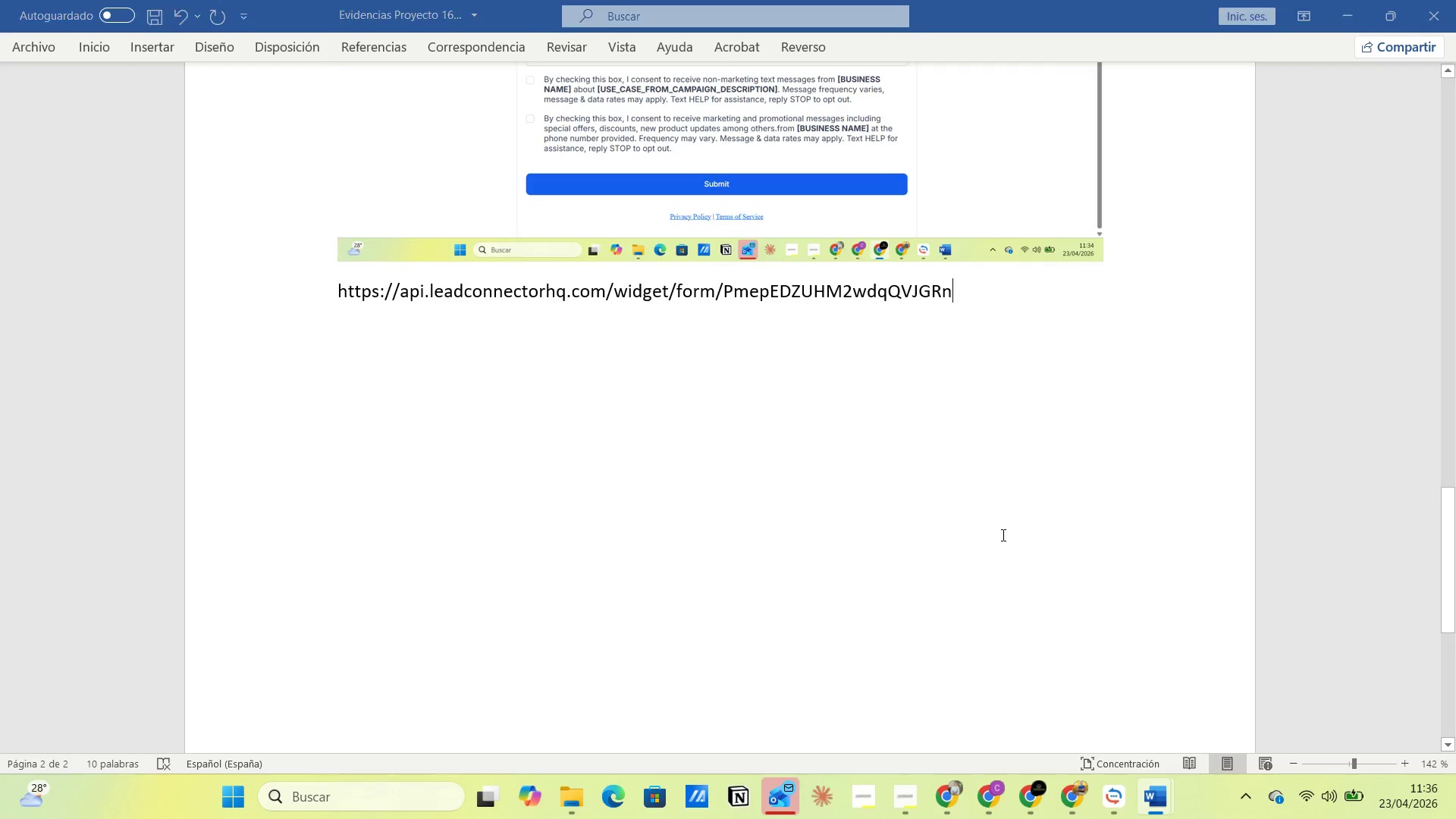 
key(Alt+Tab)
 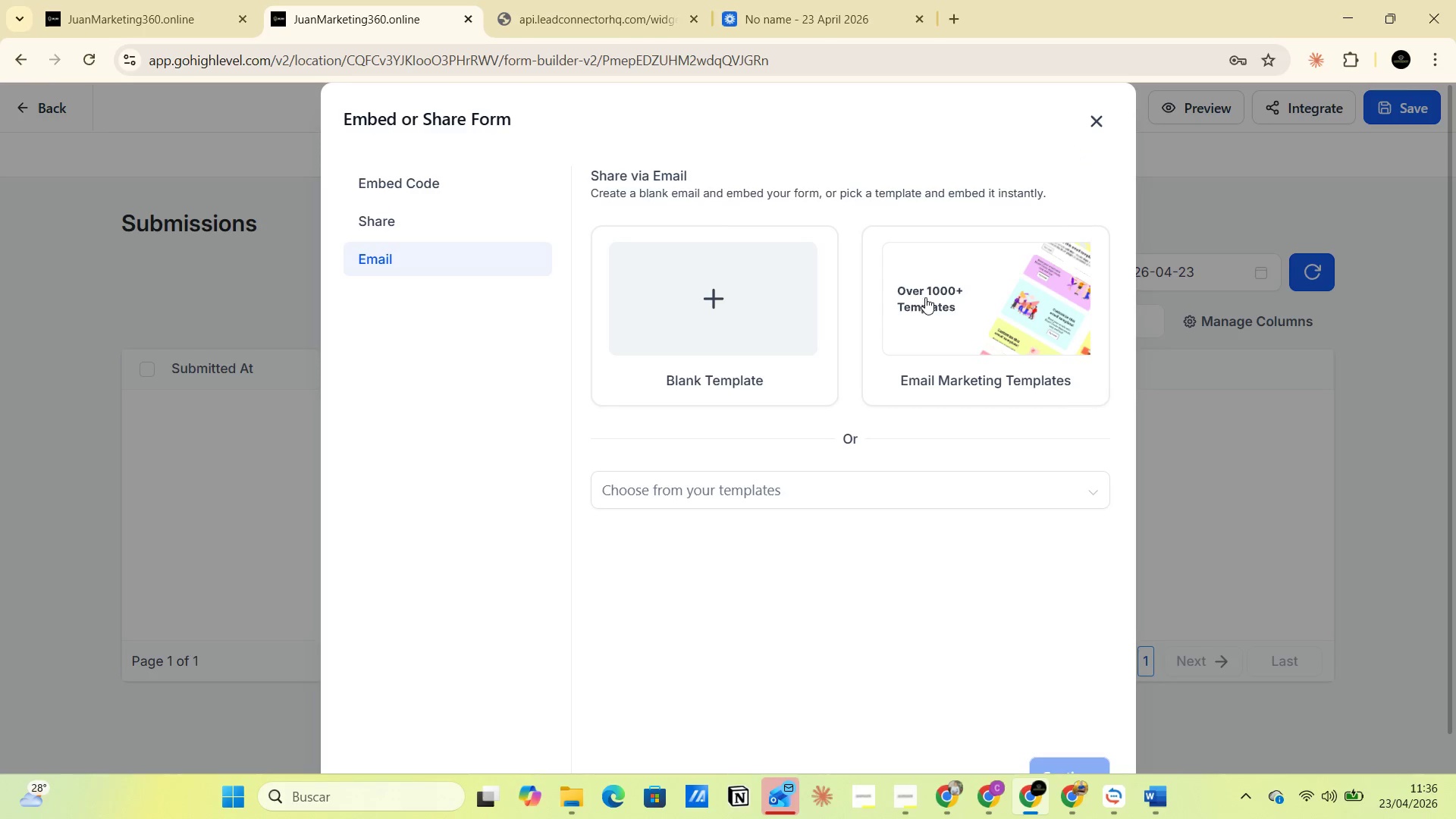 
wait(12.77)
 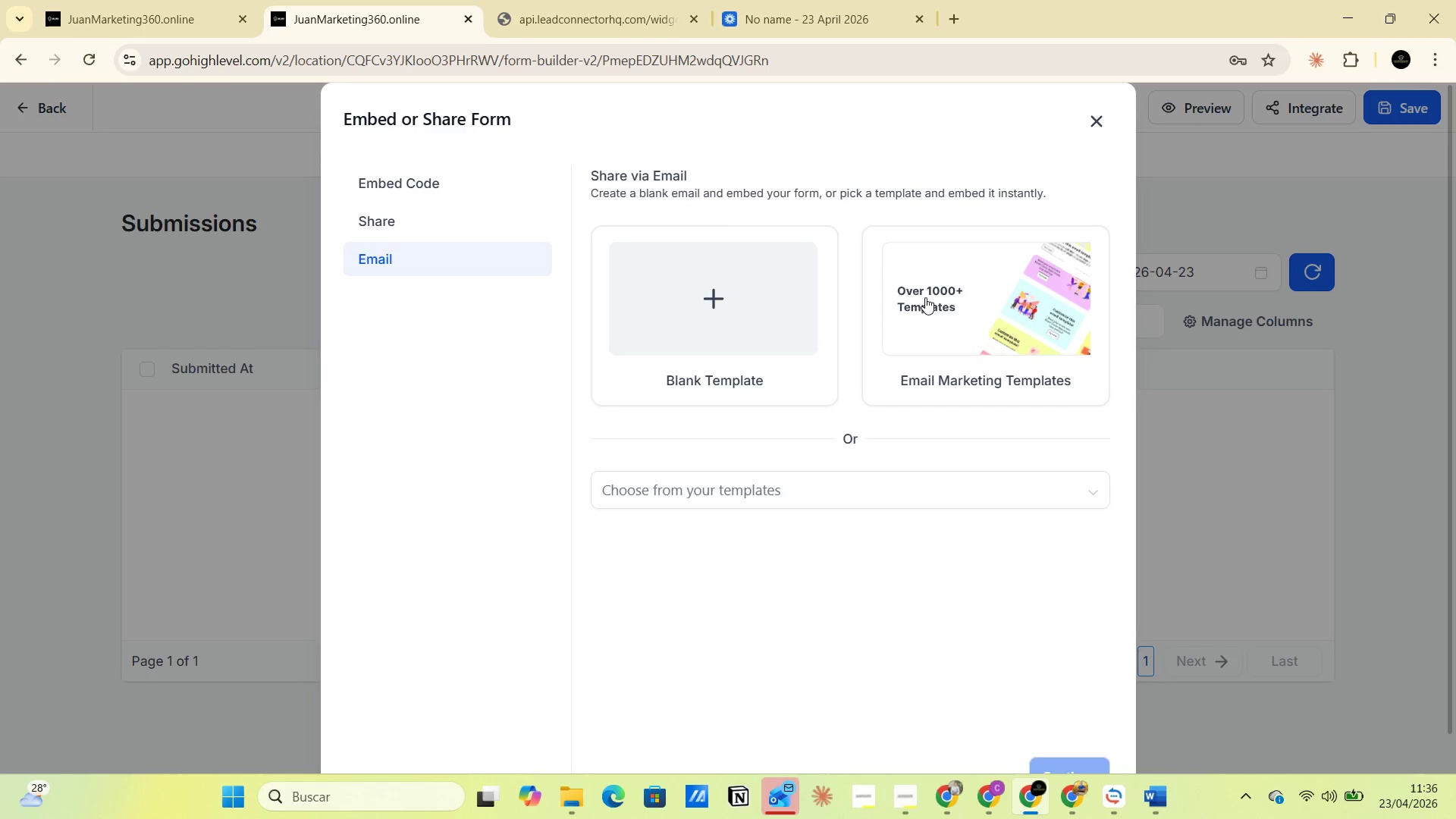 
left_click([1095, 127])
 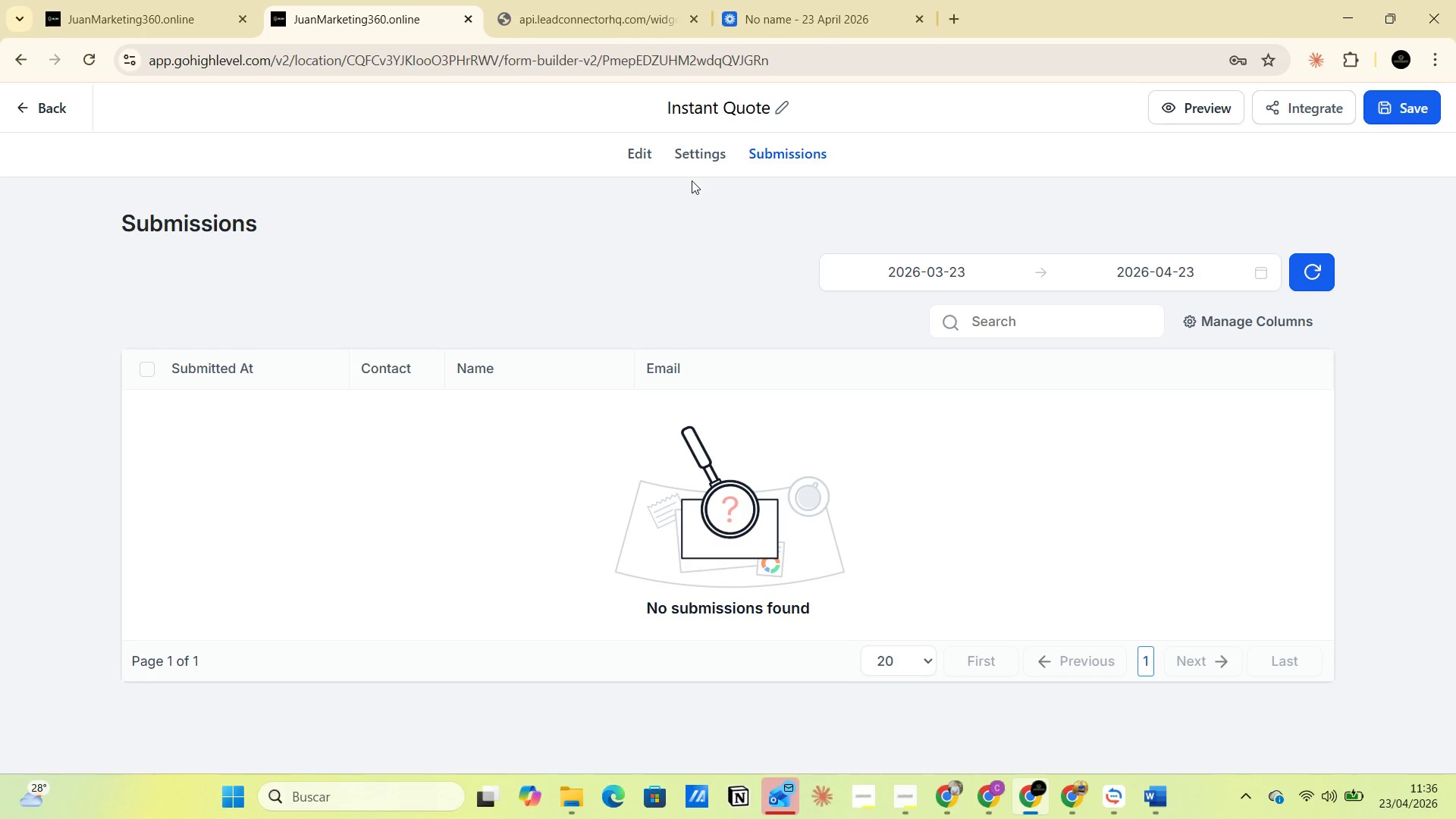 
left_click([649, 150])
 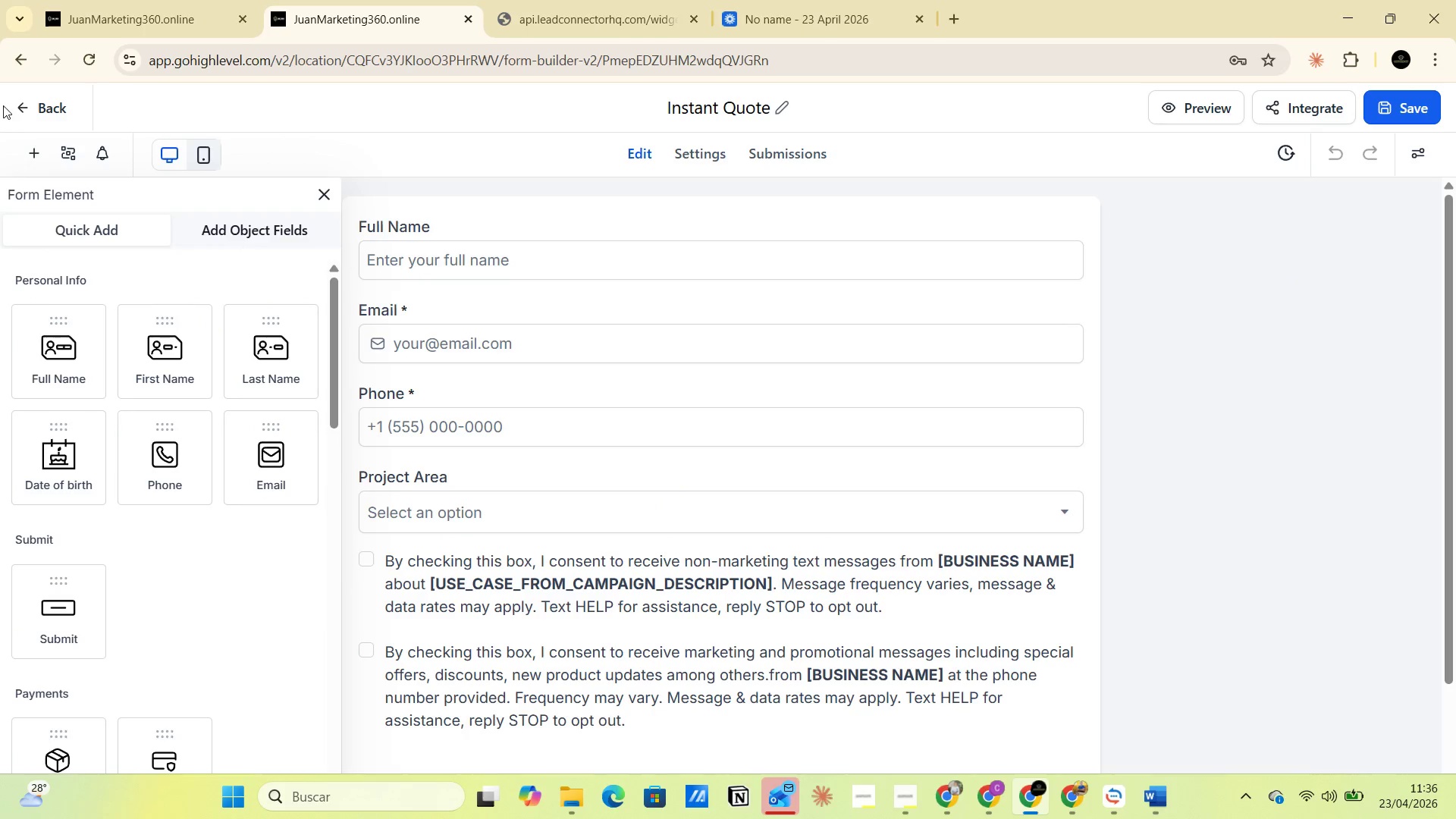 
left_click([21, 111])
 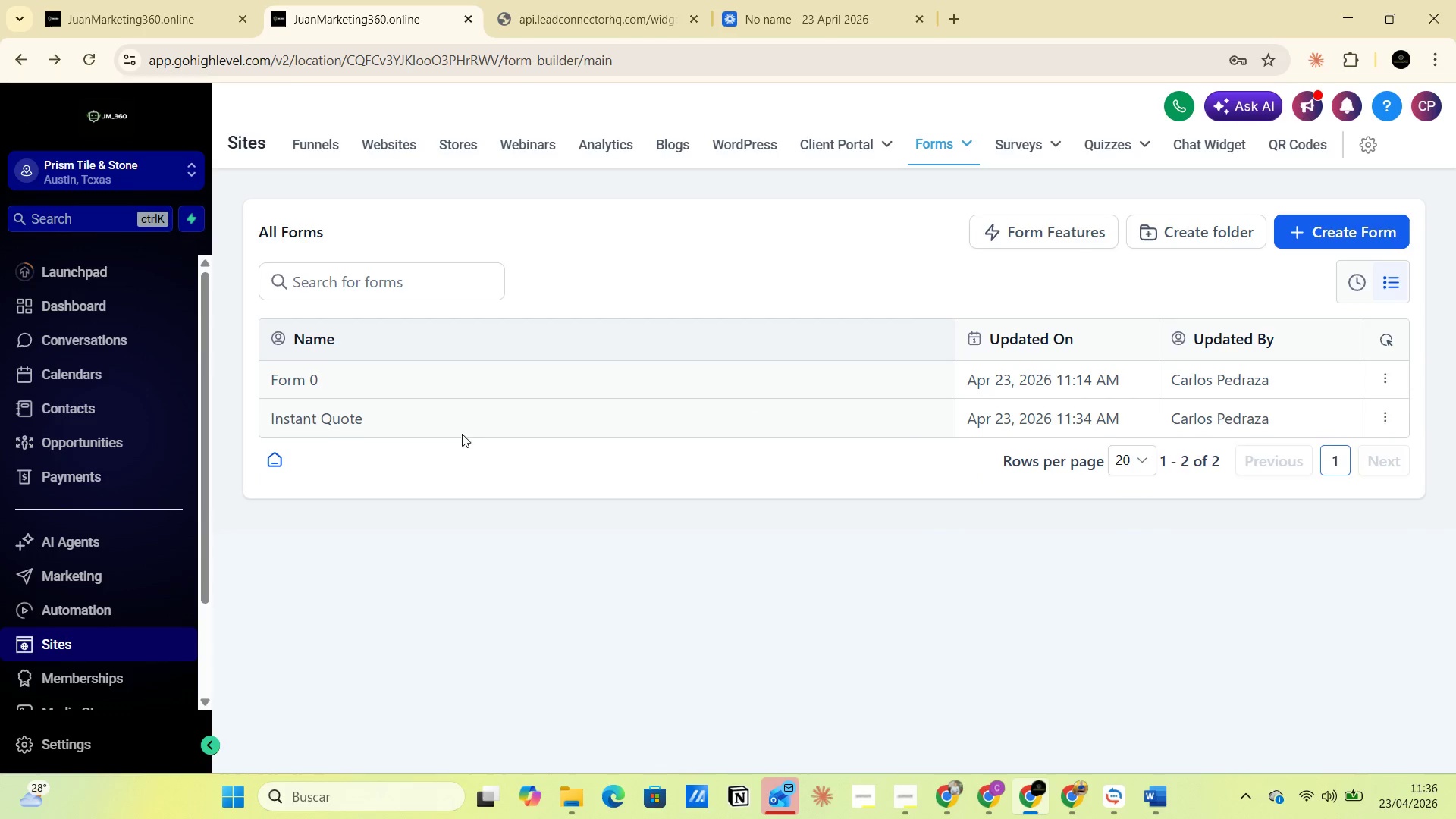 
left_click_drag(start_coordinate=[381, 422], to_coordinate=[265, 421])
 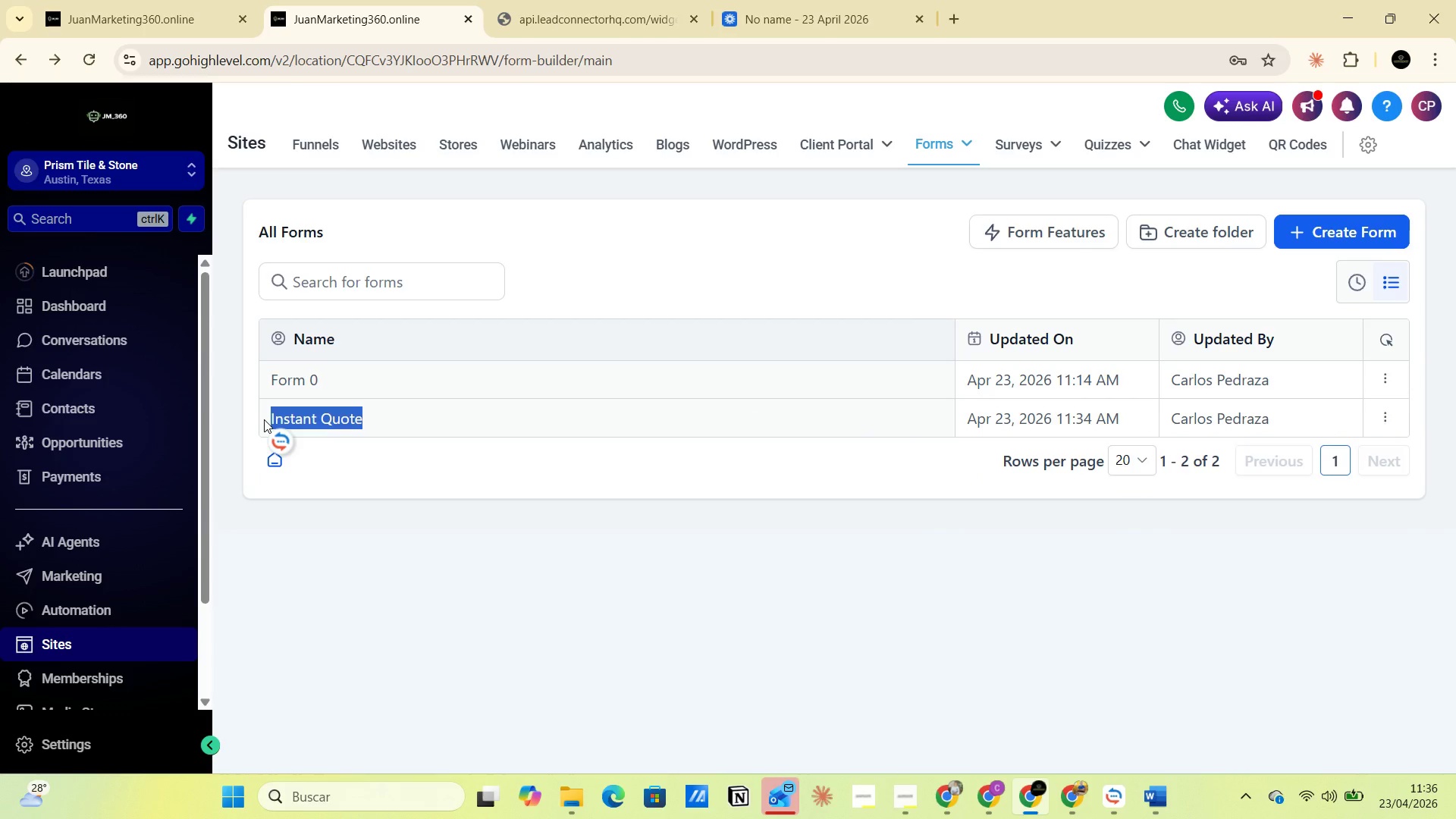 
key(PrintScreen)
 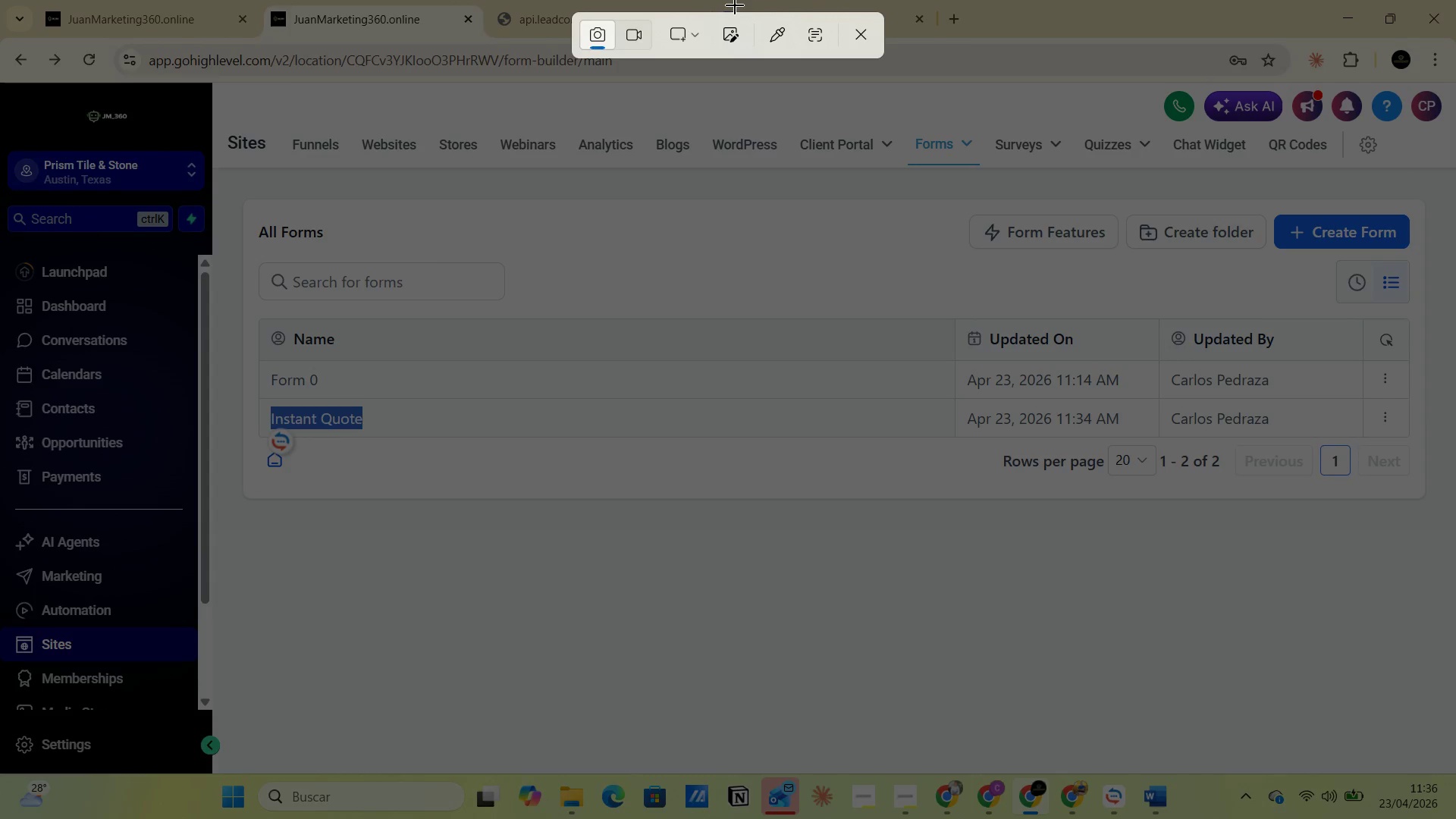 
left_click([702, 37])
 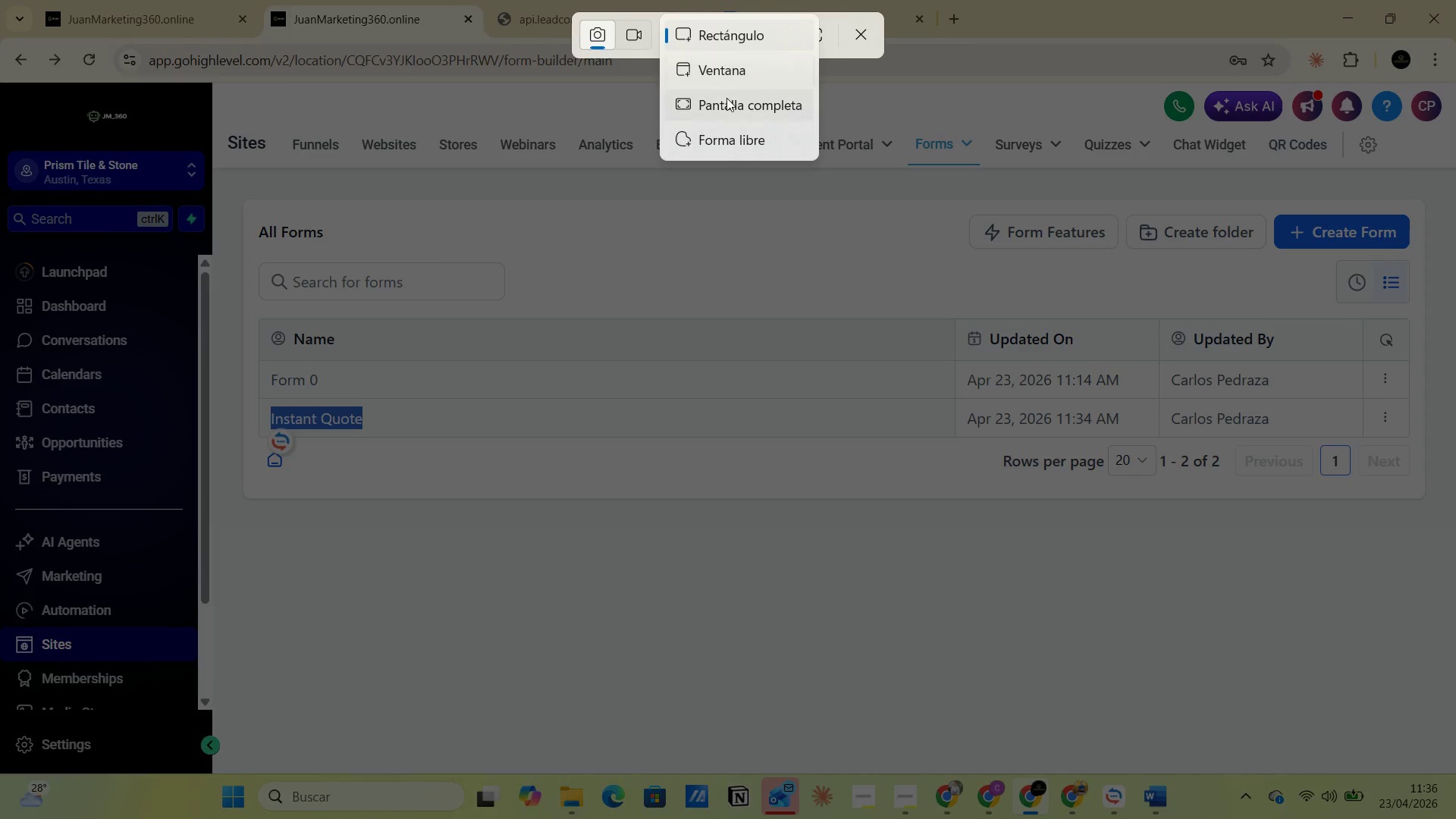 
left_click([727, 99])
 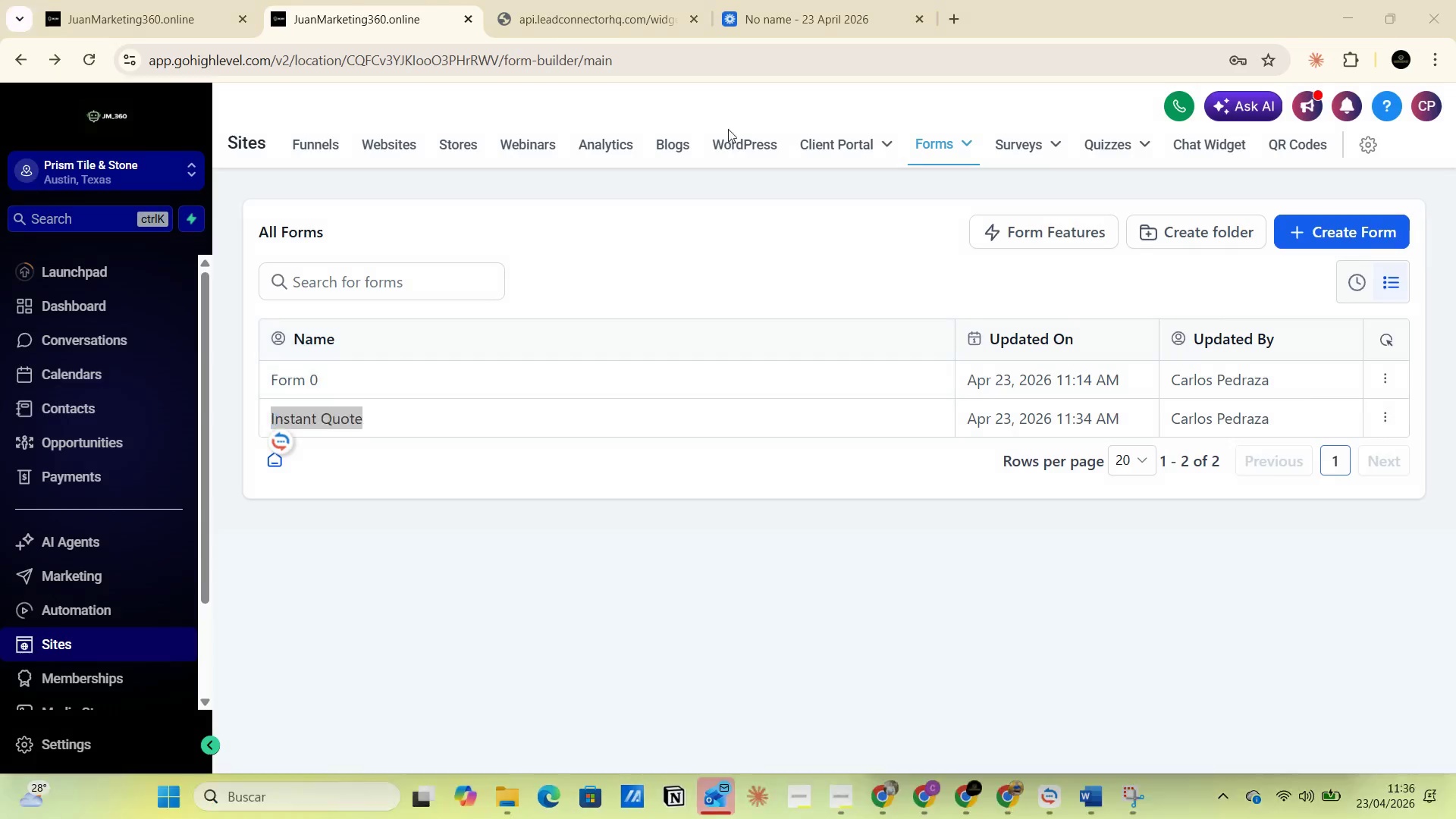 
key(Alt+AltLeft)
 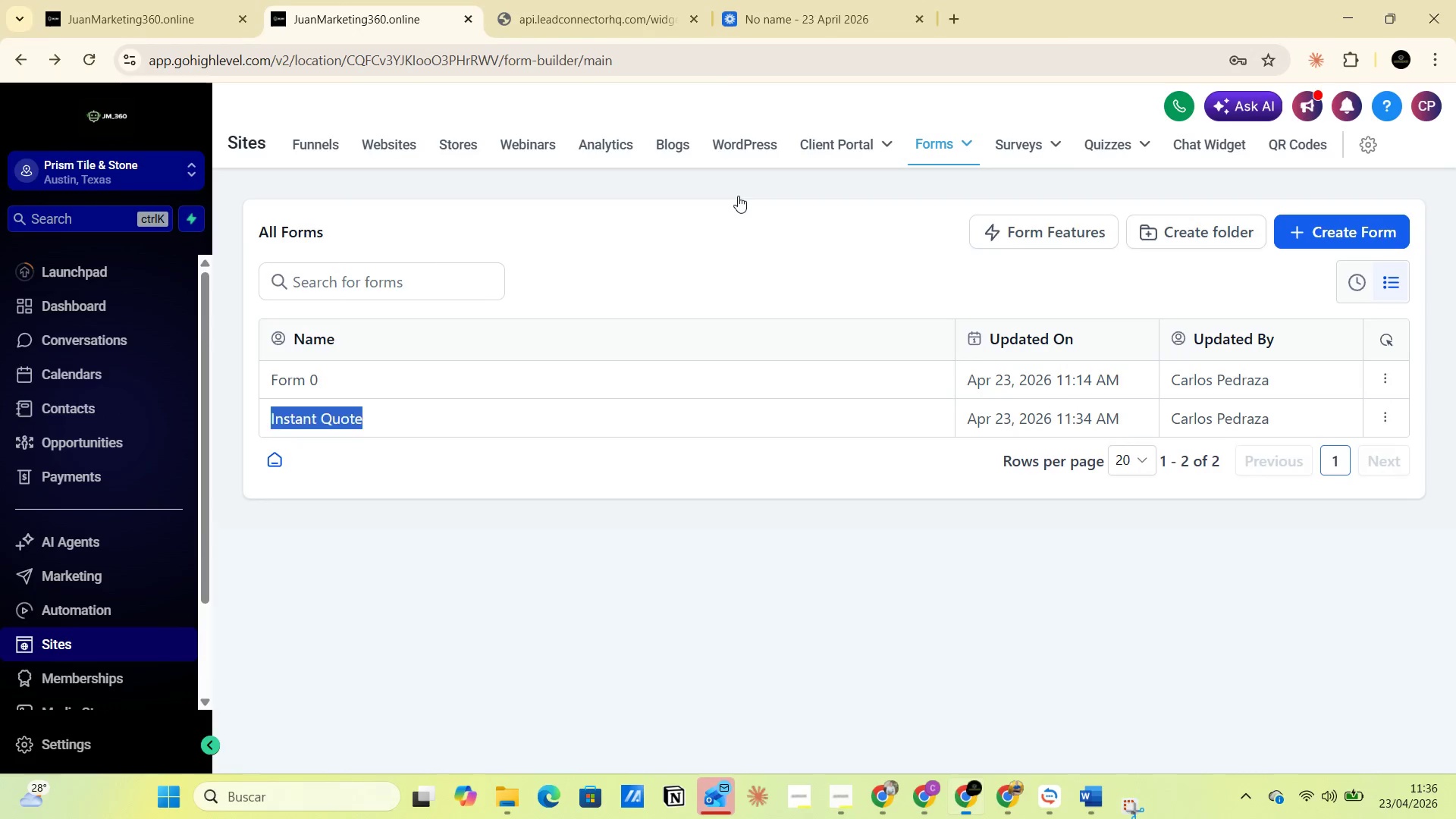 
key(Alt+Tab)
 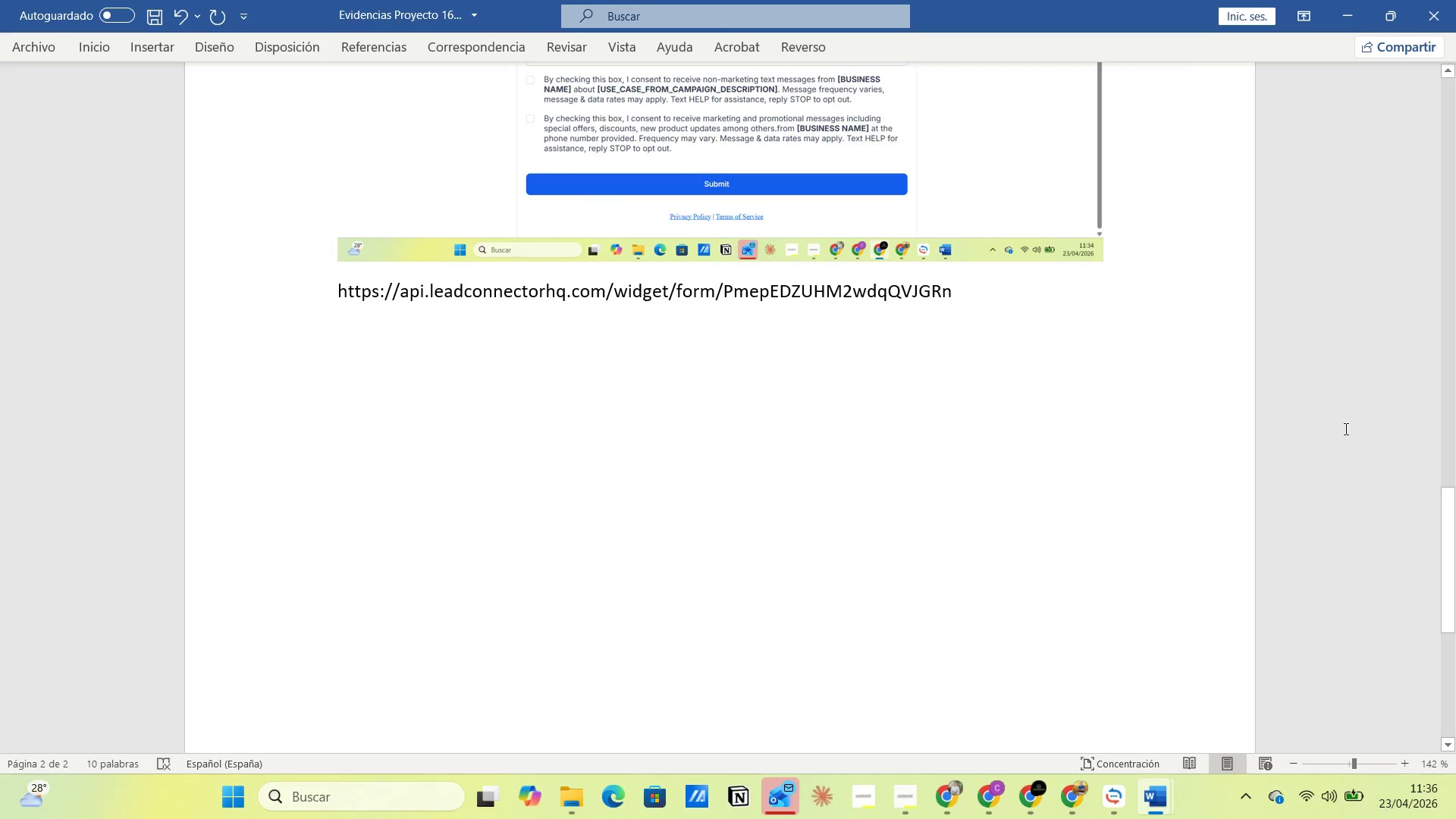 
key(Enter)
 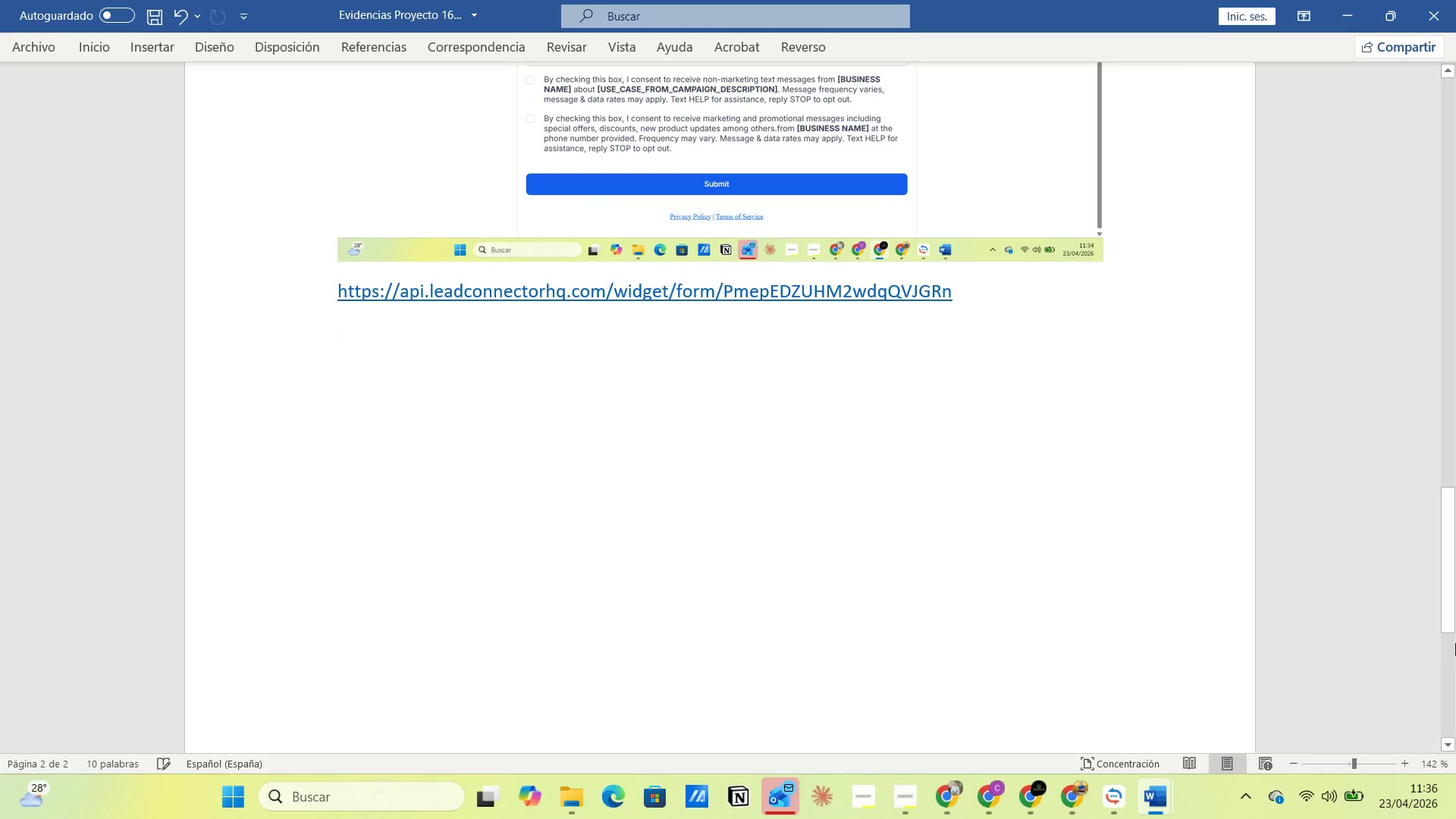 
key(Control+V)
 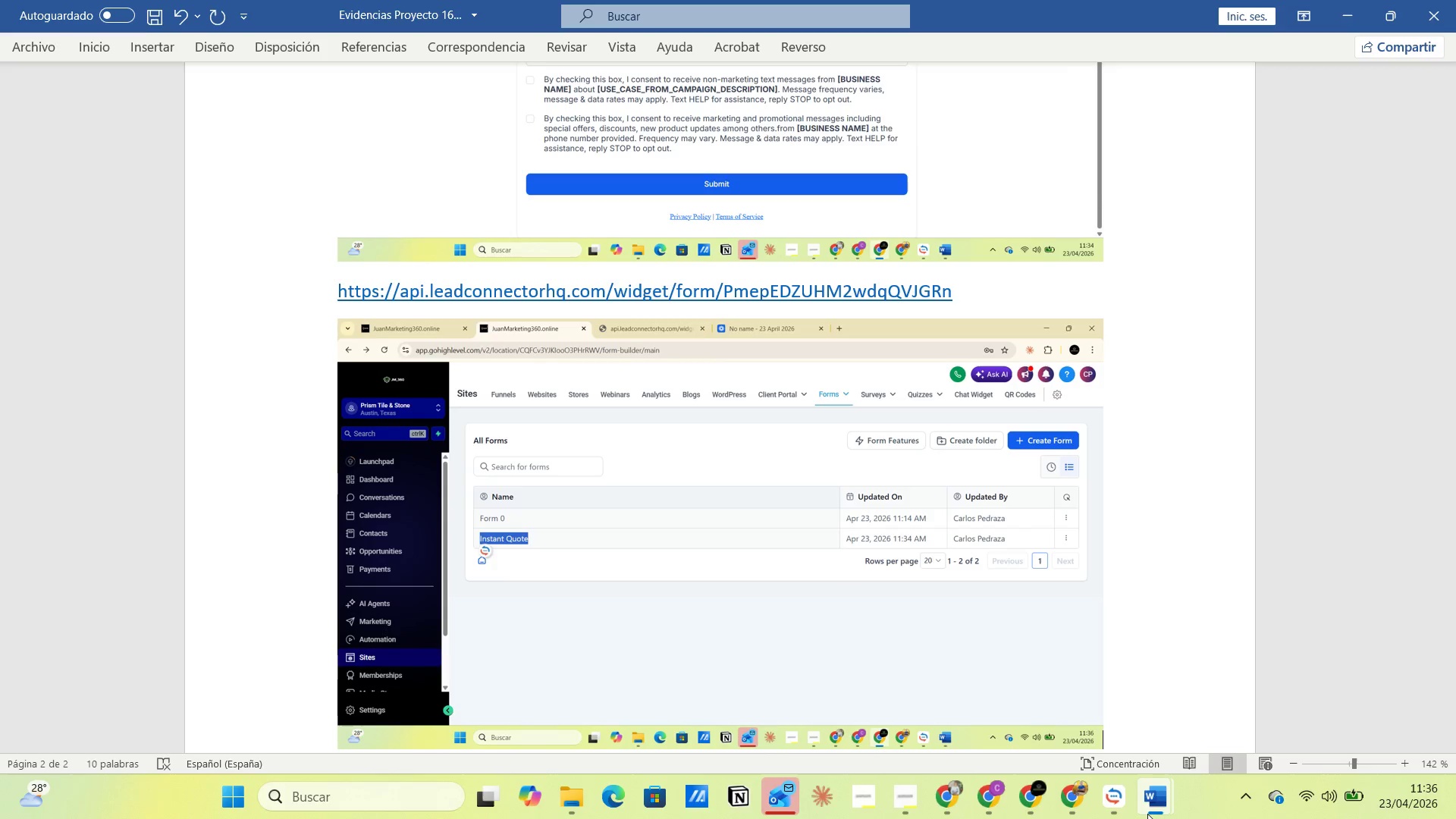 
left_click([1067, 703])
 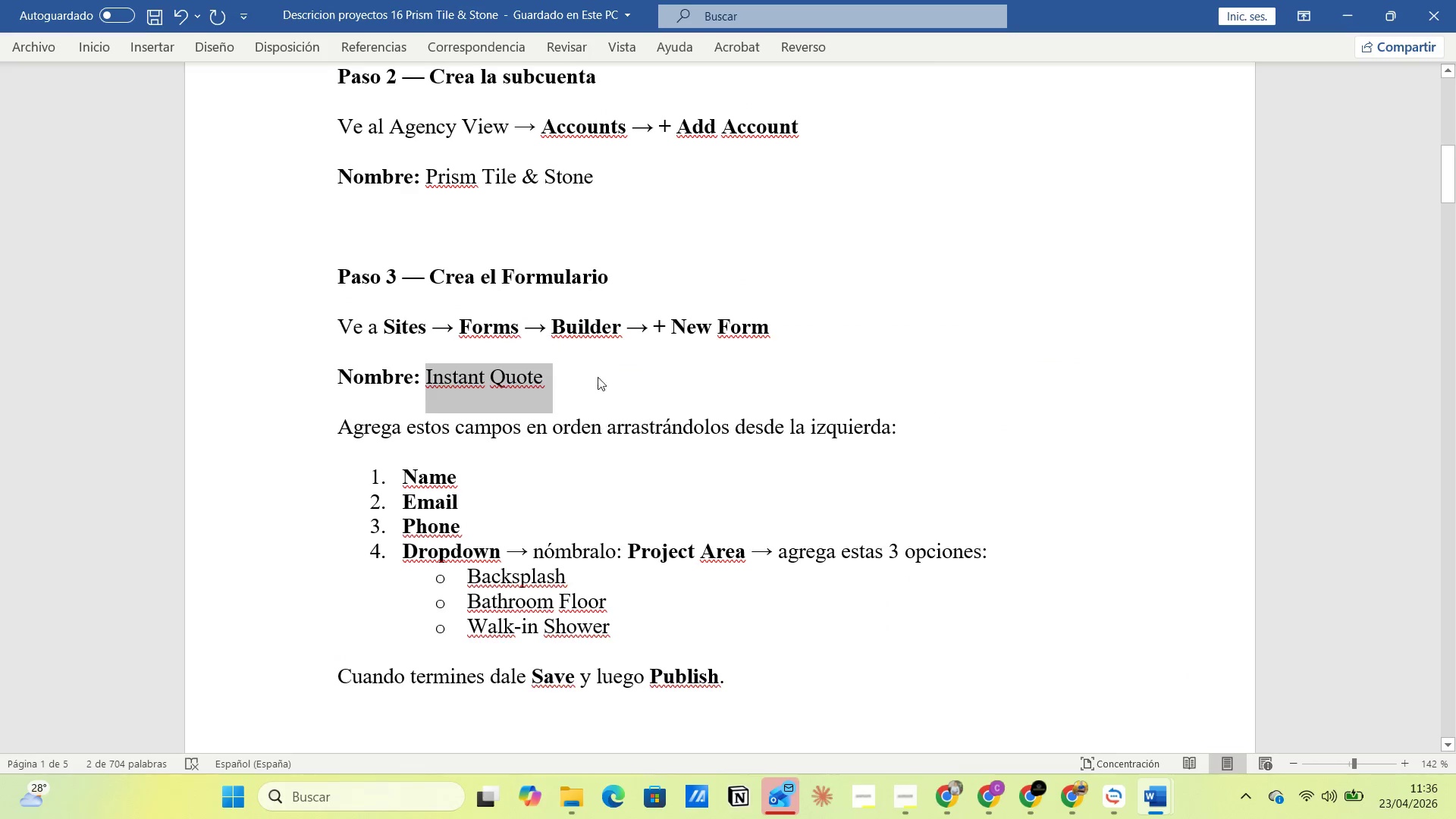 
scroll: coordinate [575, 370], scroll_direction: down, amount: 14.0
 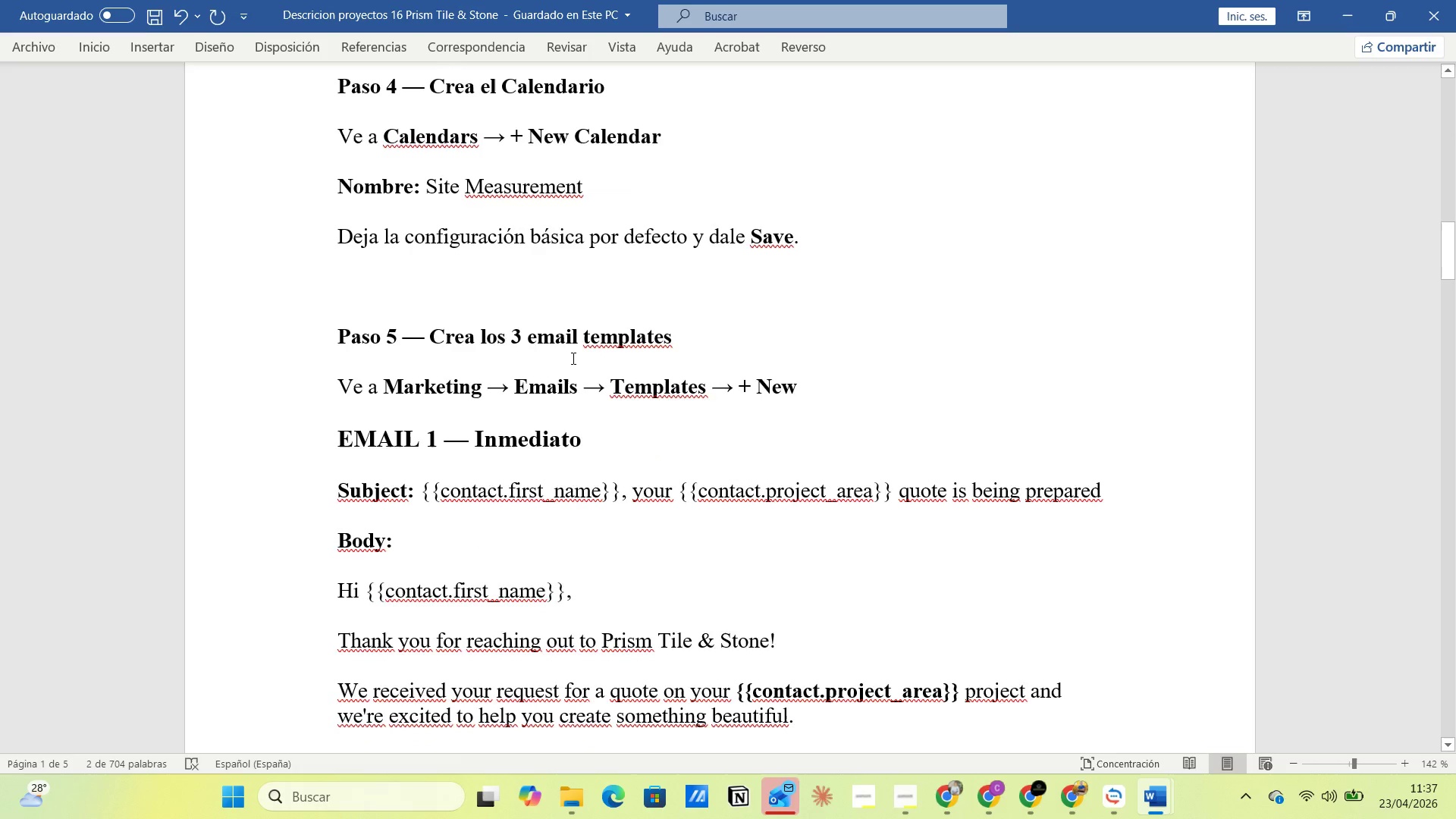 
scroll: coordinate [572, 357], scroll_direction: up, amount: 1.0
 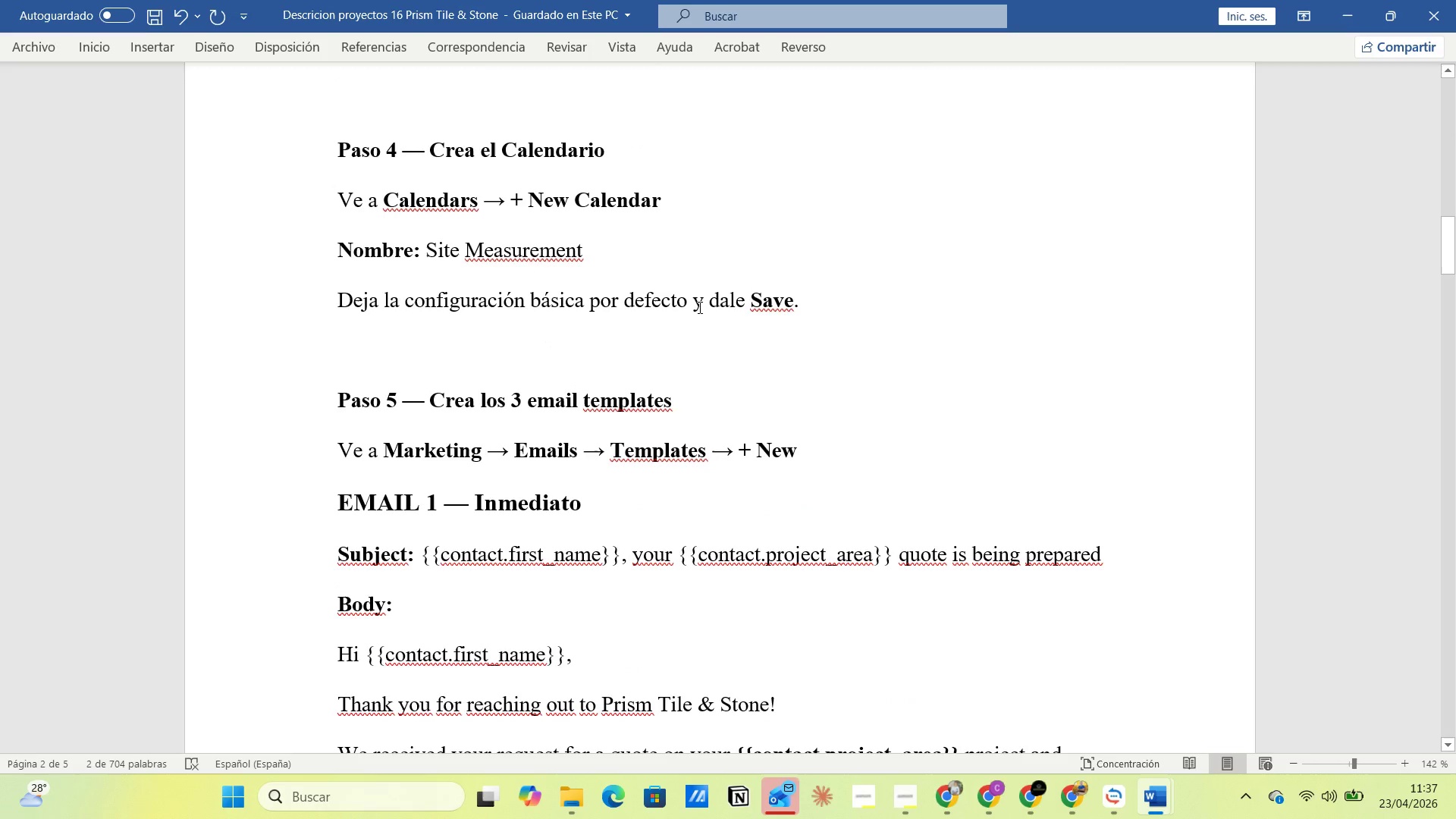 
key(Alt+AltLeft)
 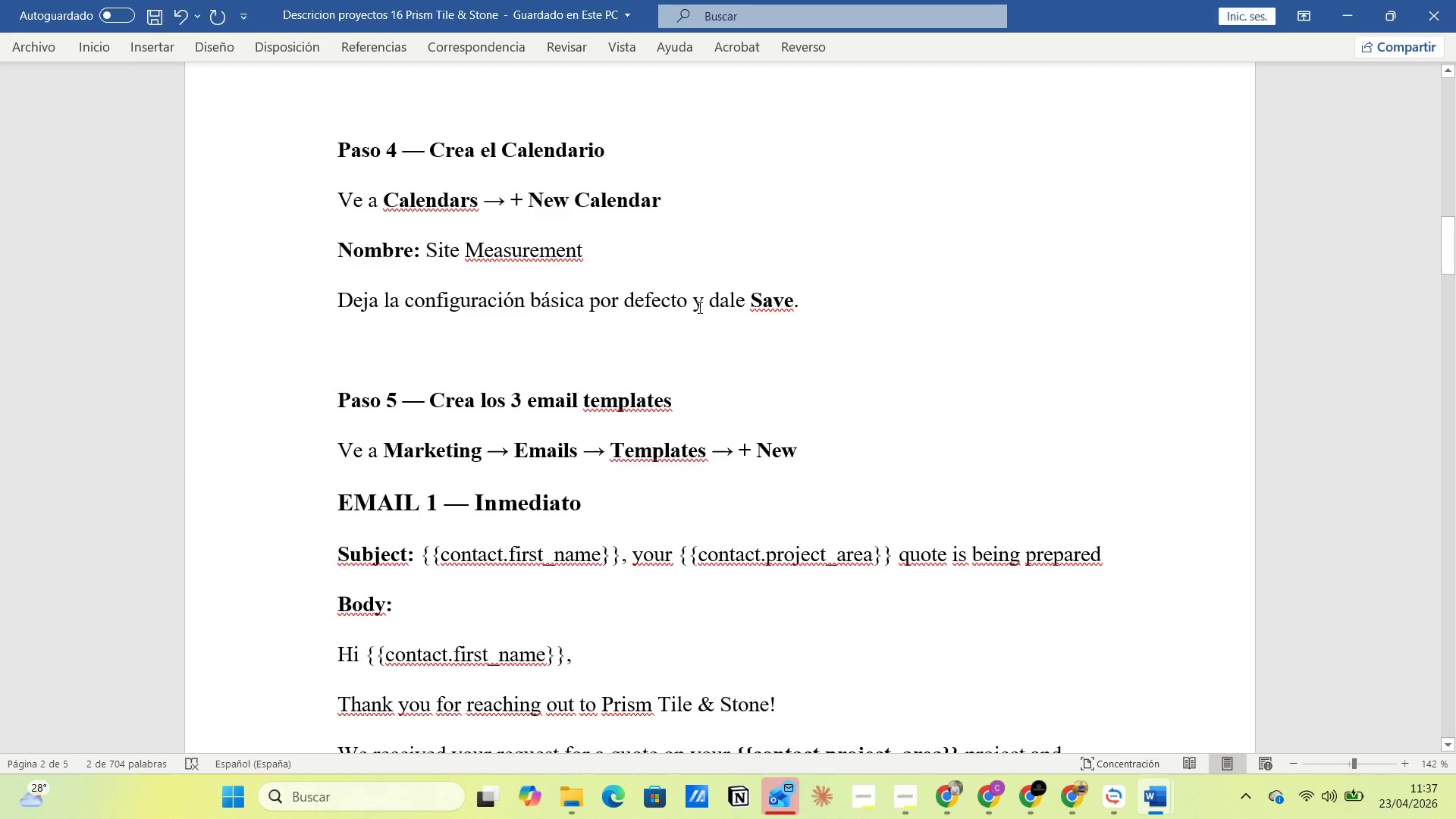 
key(Alt+Tab)
 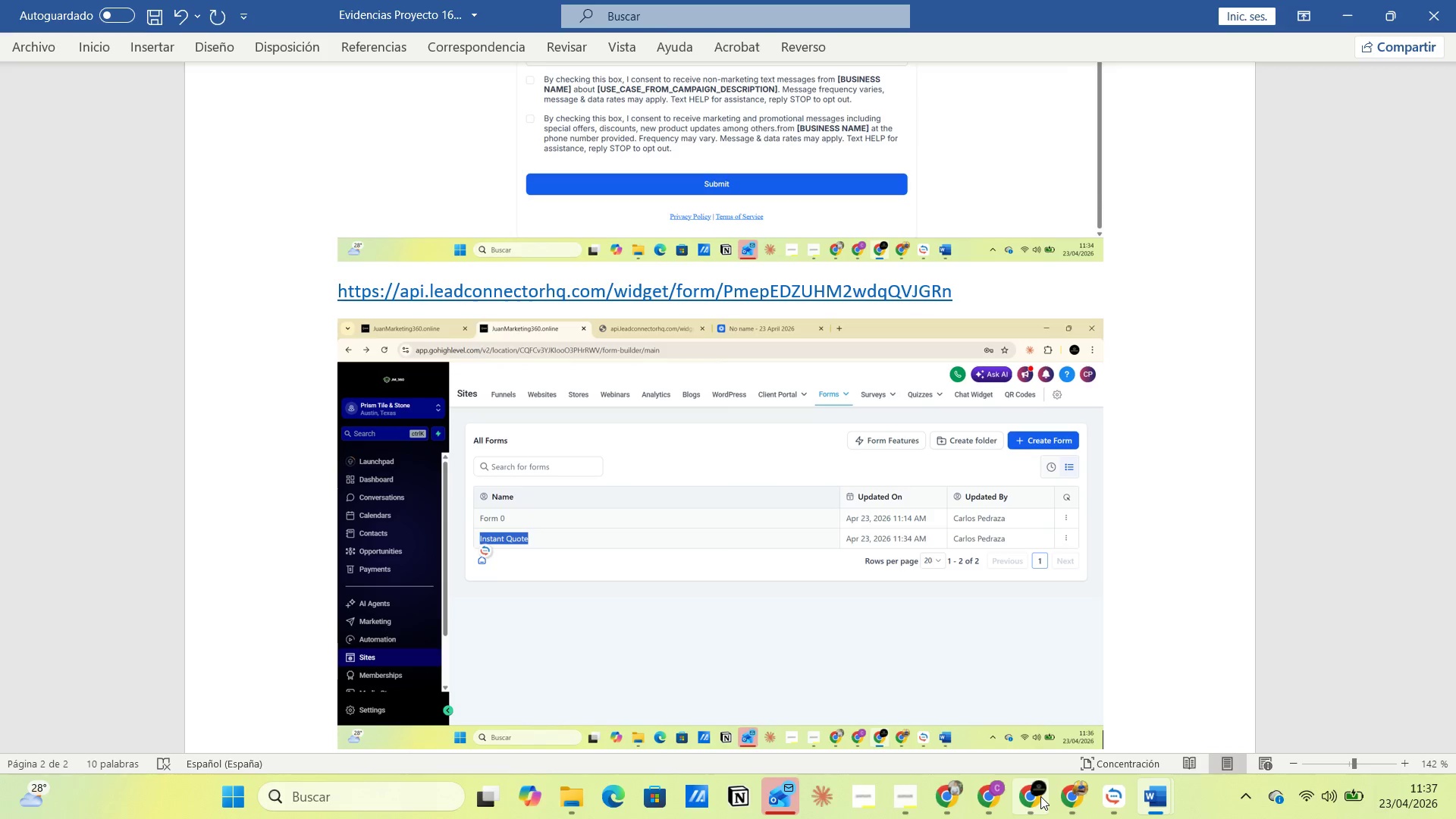 
left_click([1019, 726])
 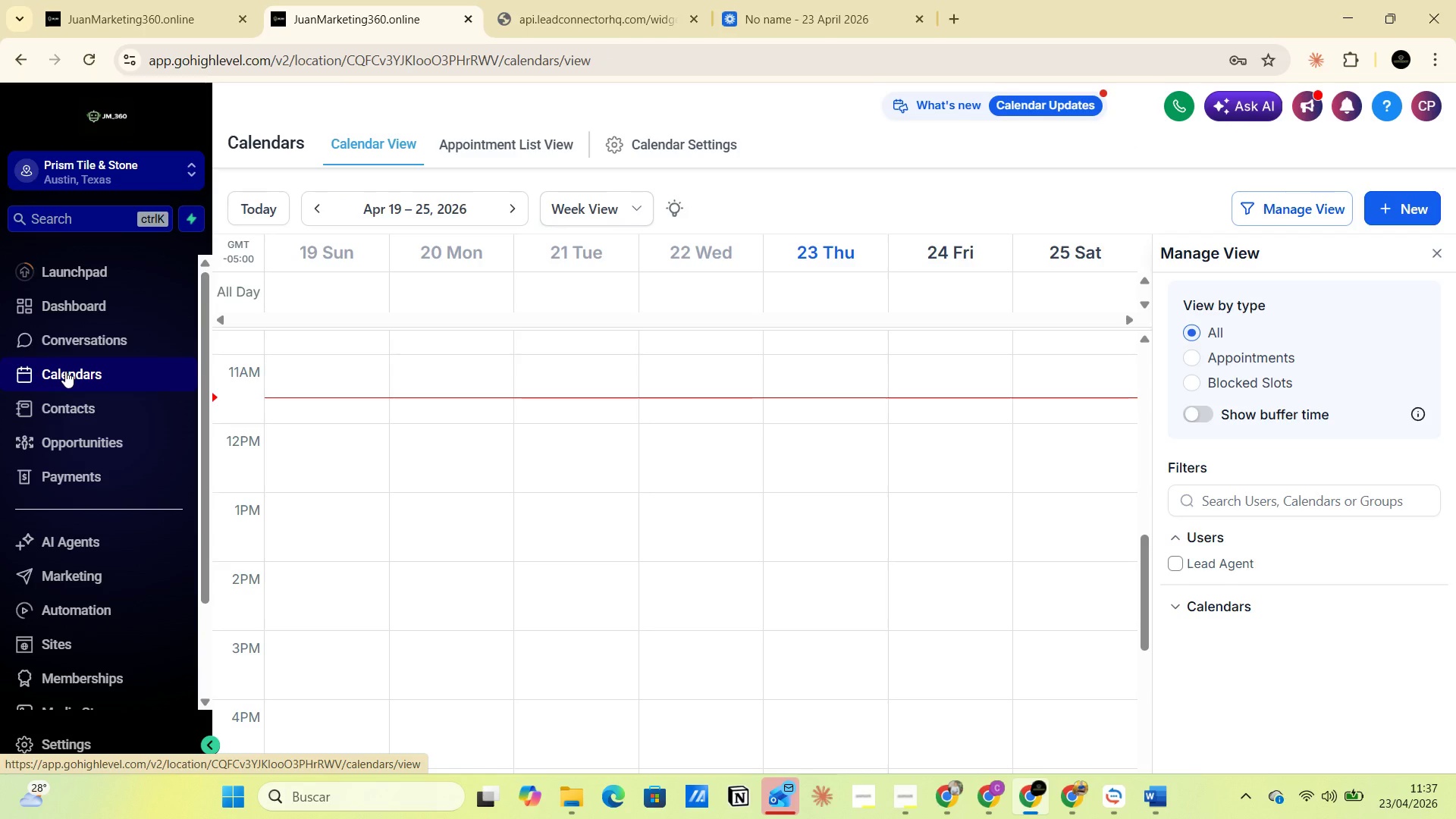 
wait(6.44)
 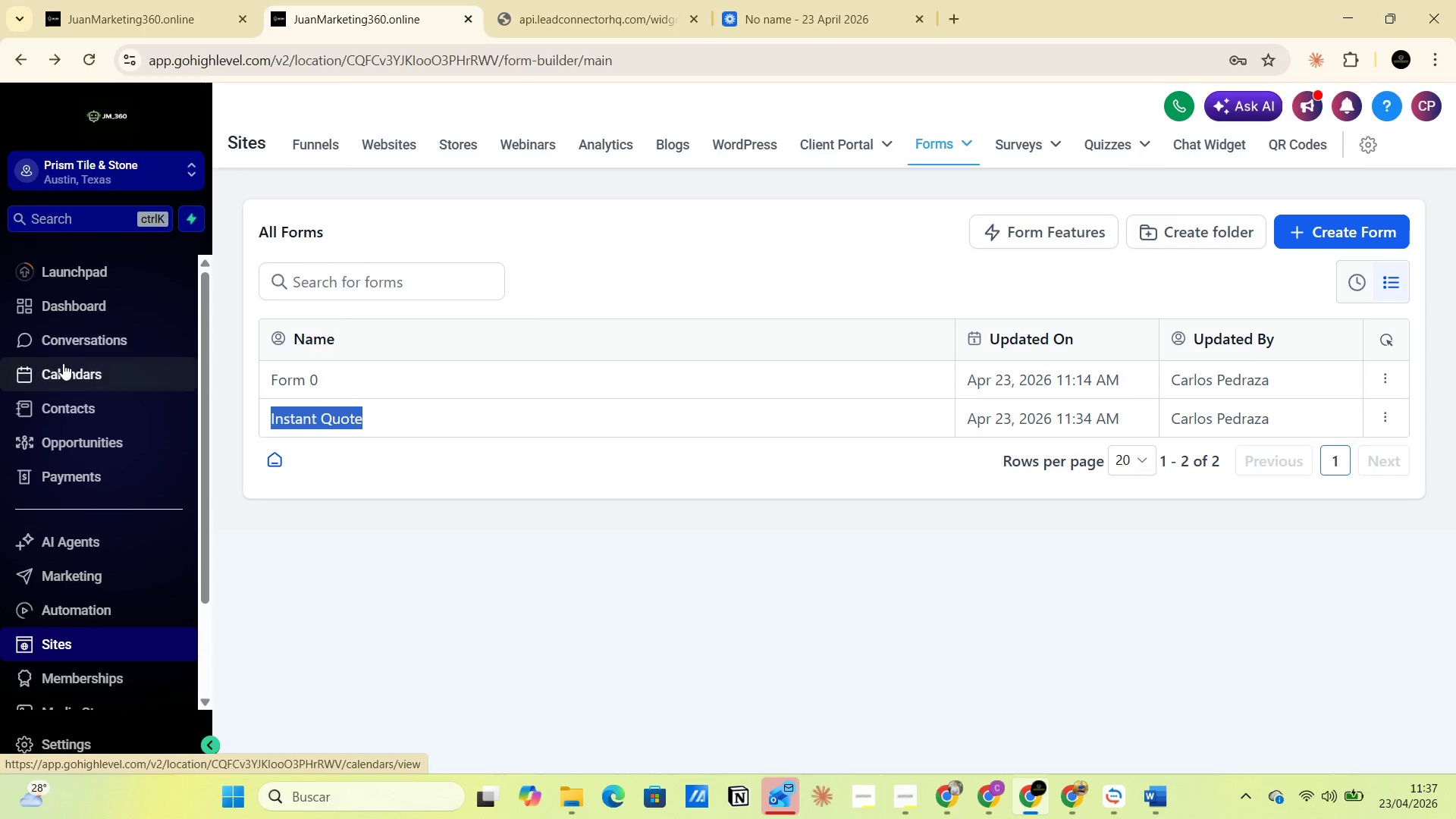 
left_click([1150, 792])
 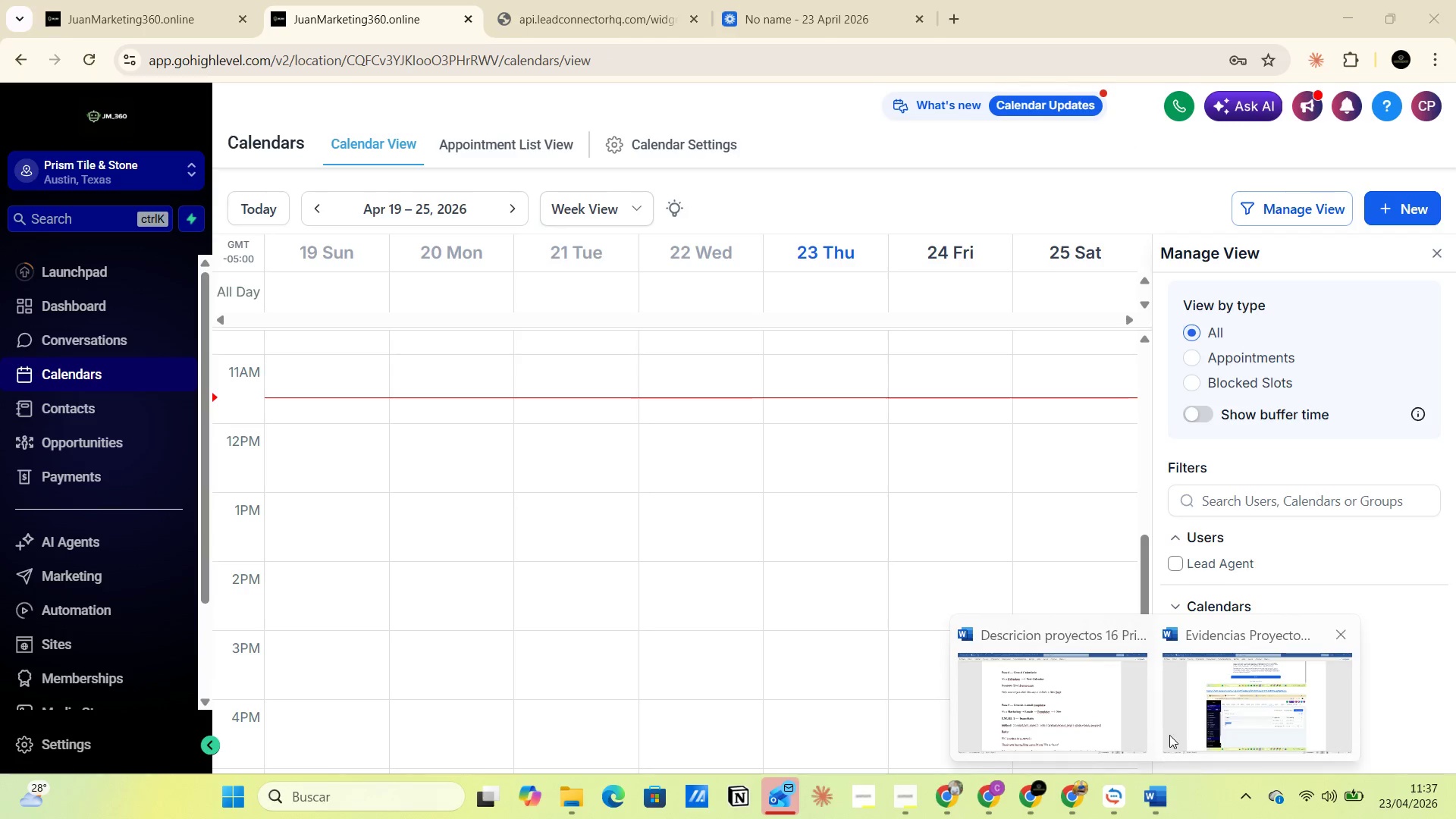 
left_click([1178, 719])
 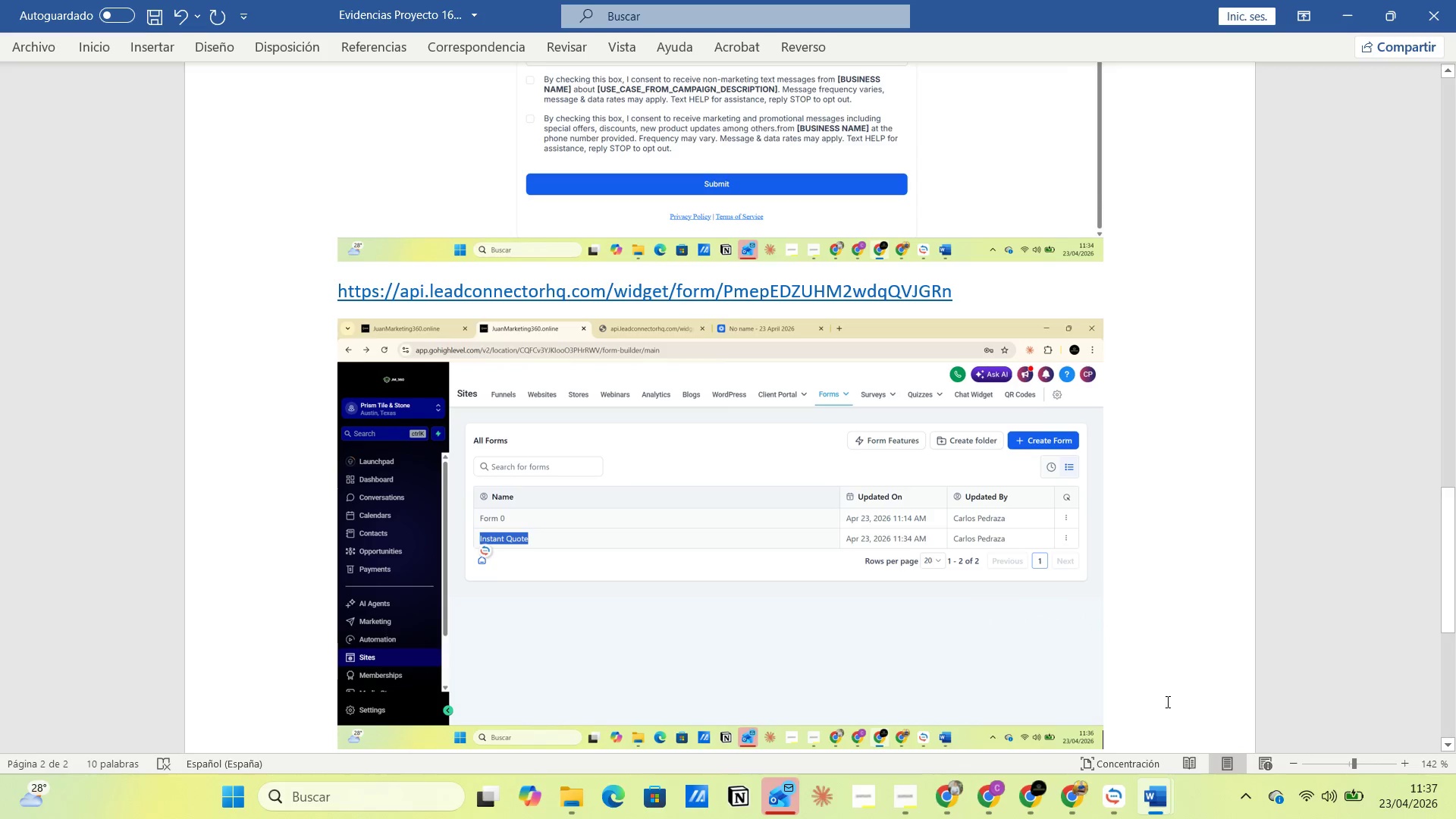 
left_click([1164, 692])
 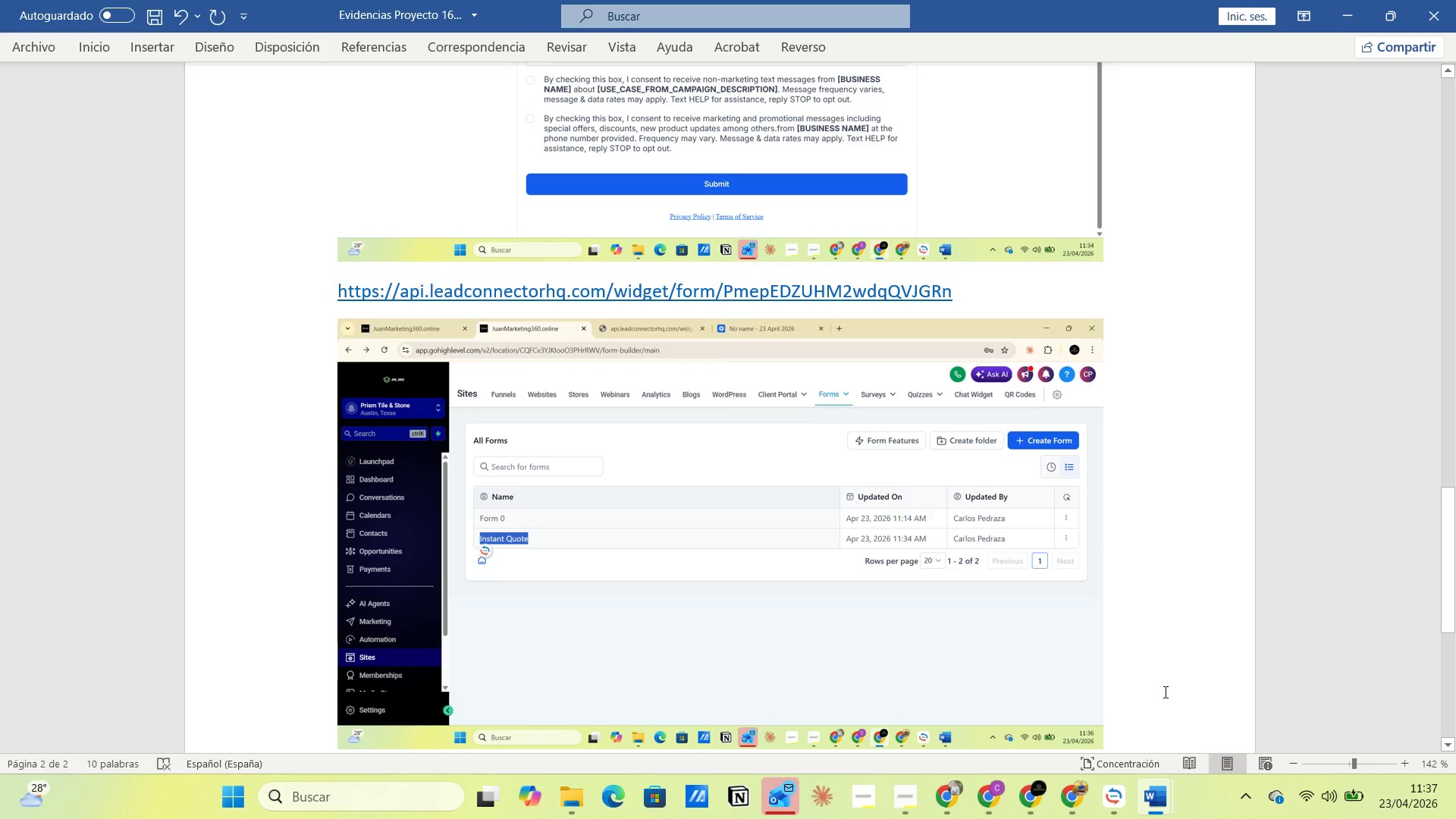 
key(Enter)
 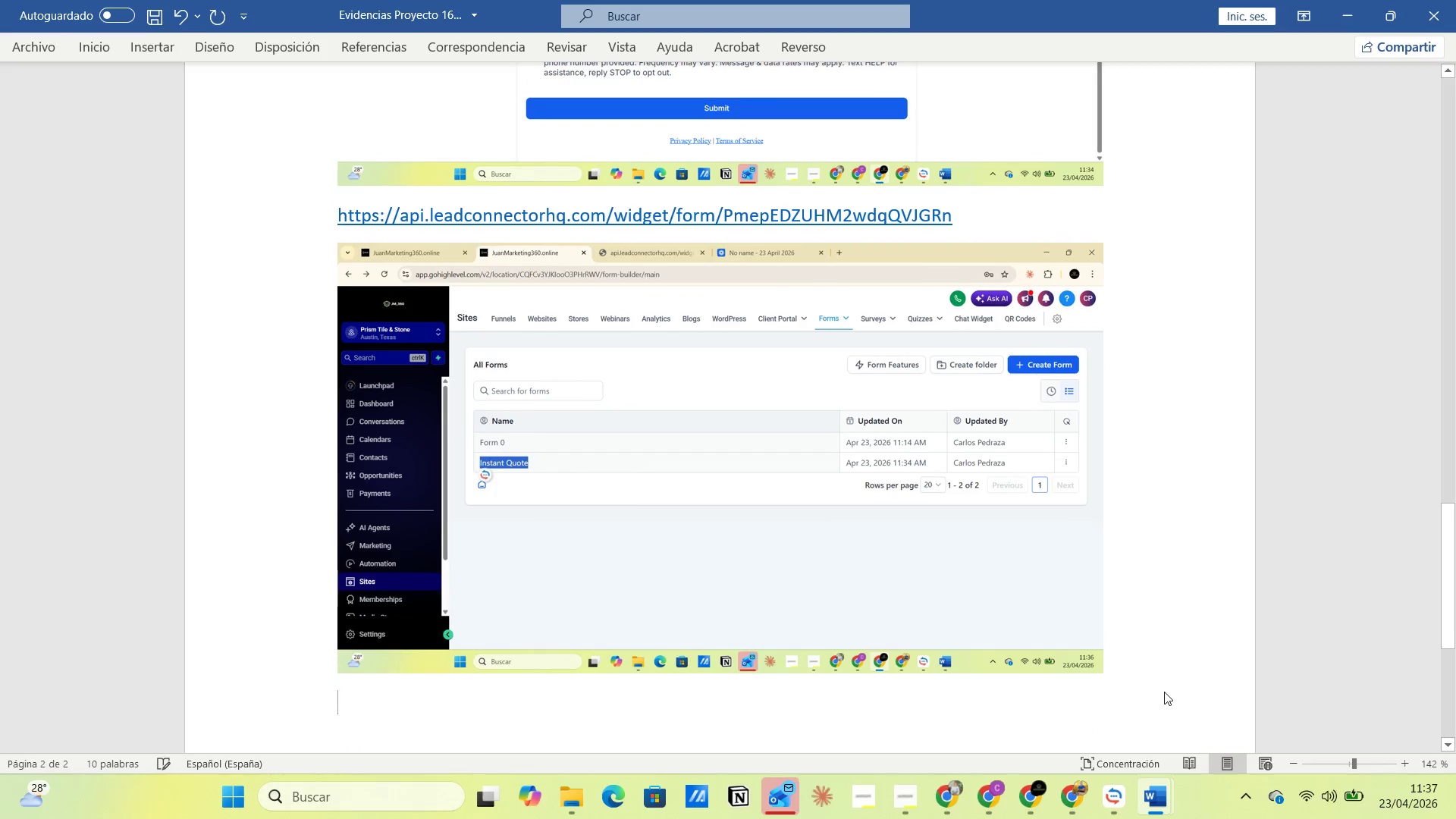 
type(Crear calendar )
 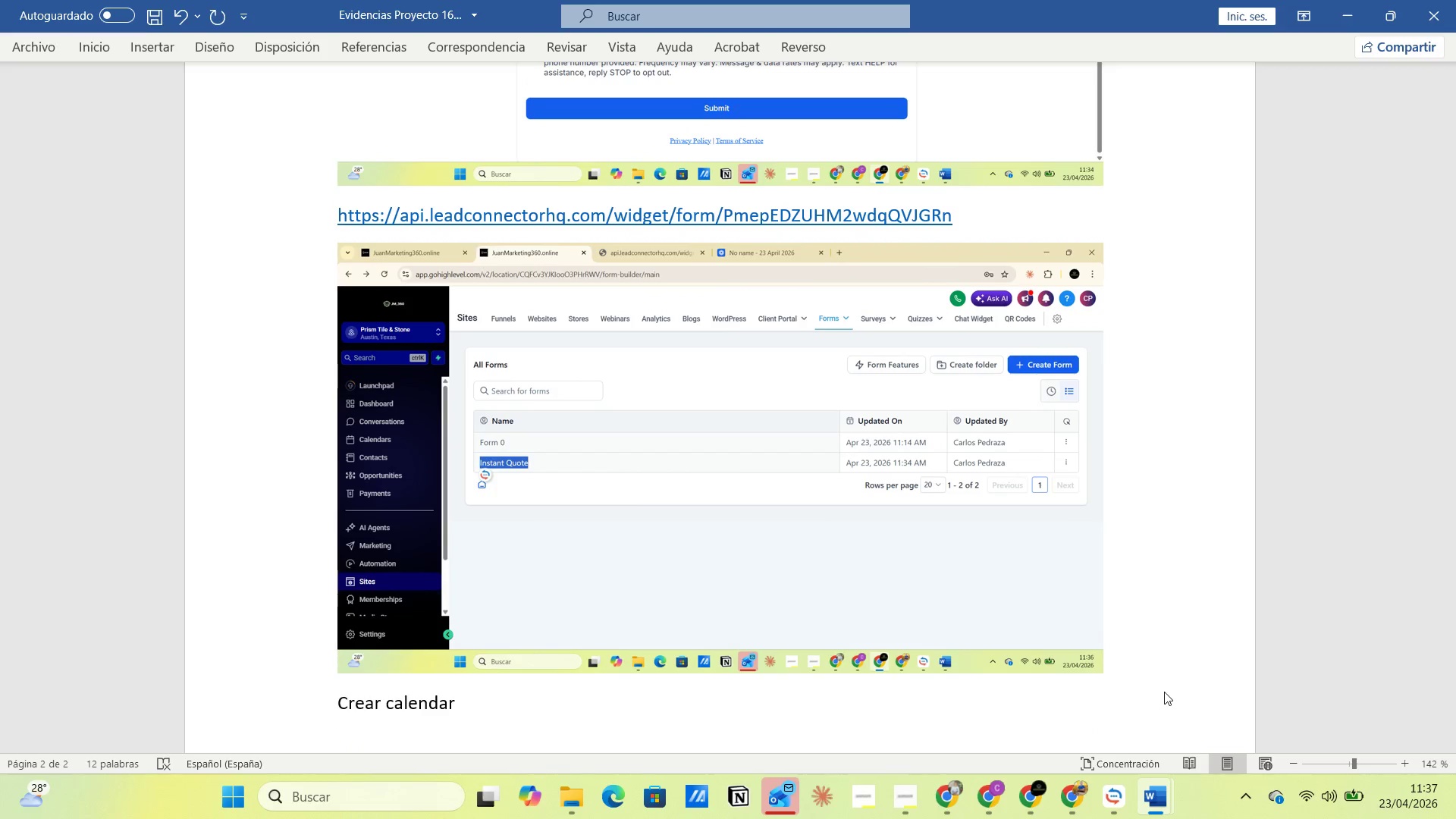 
key(Enter)
 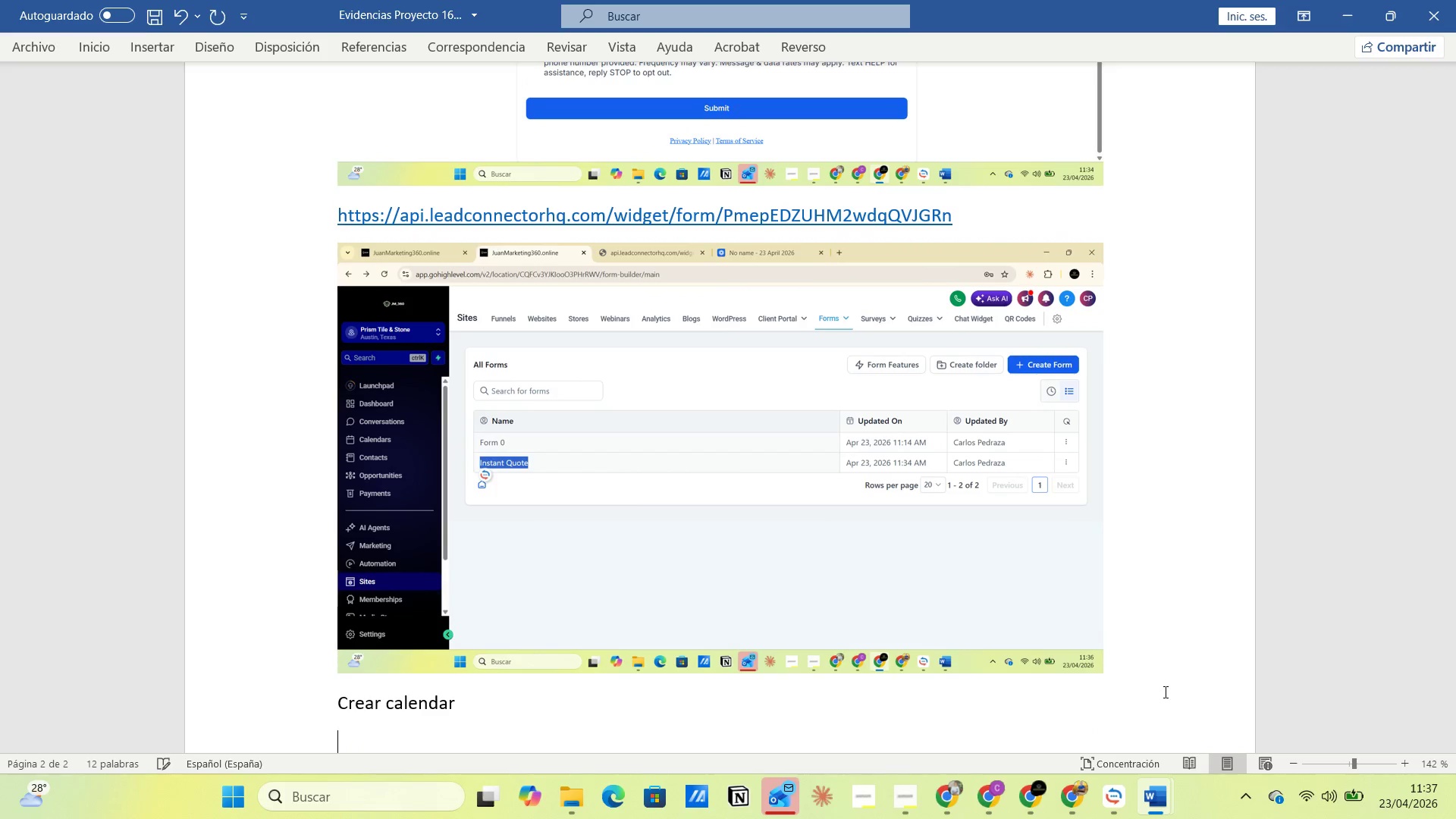 
key(Alt+AltLeft)
 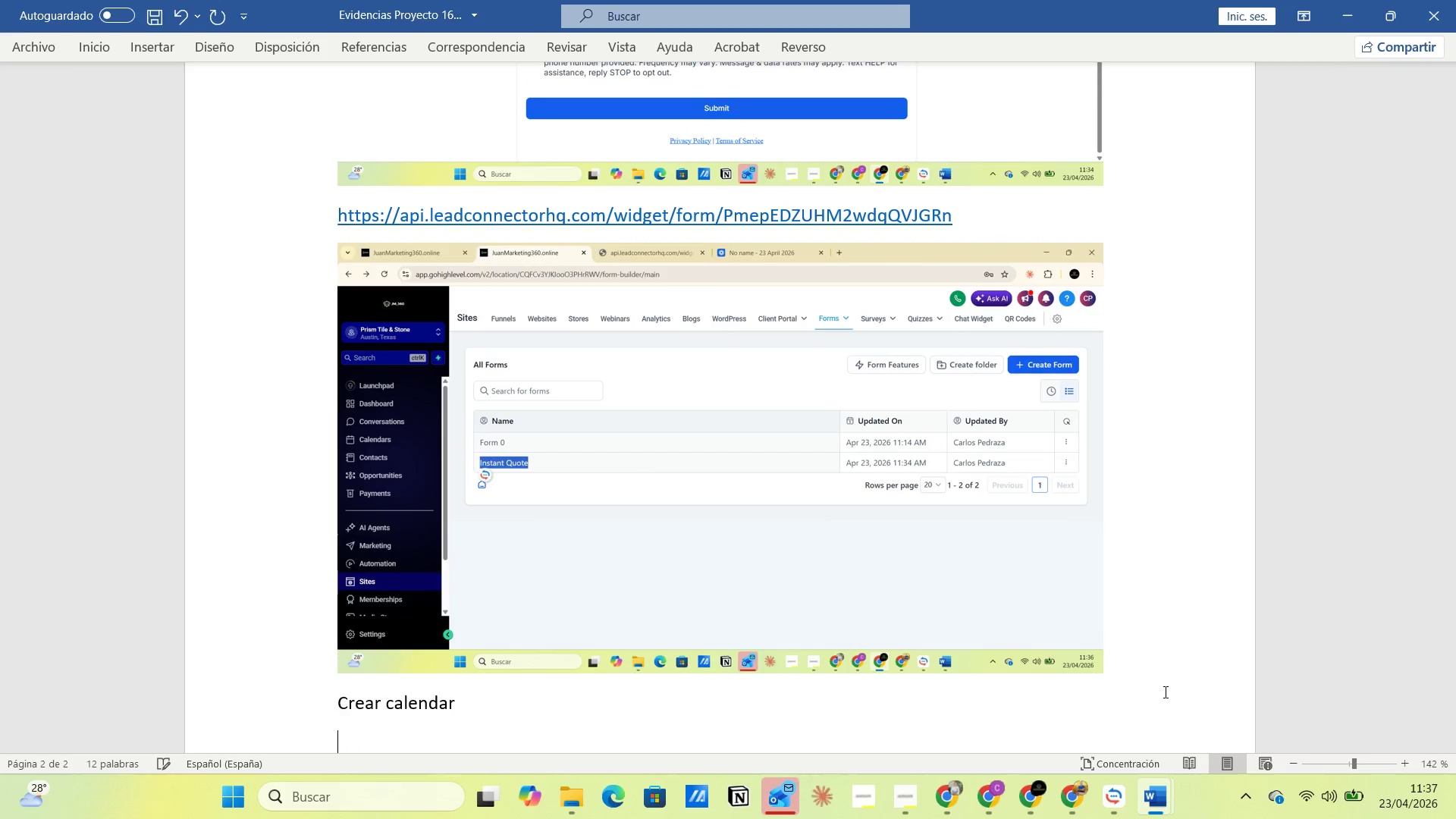 
key(Alt+Tab)
 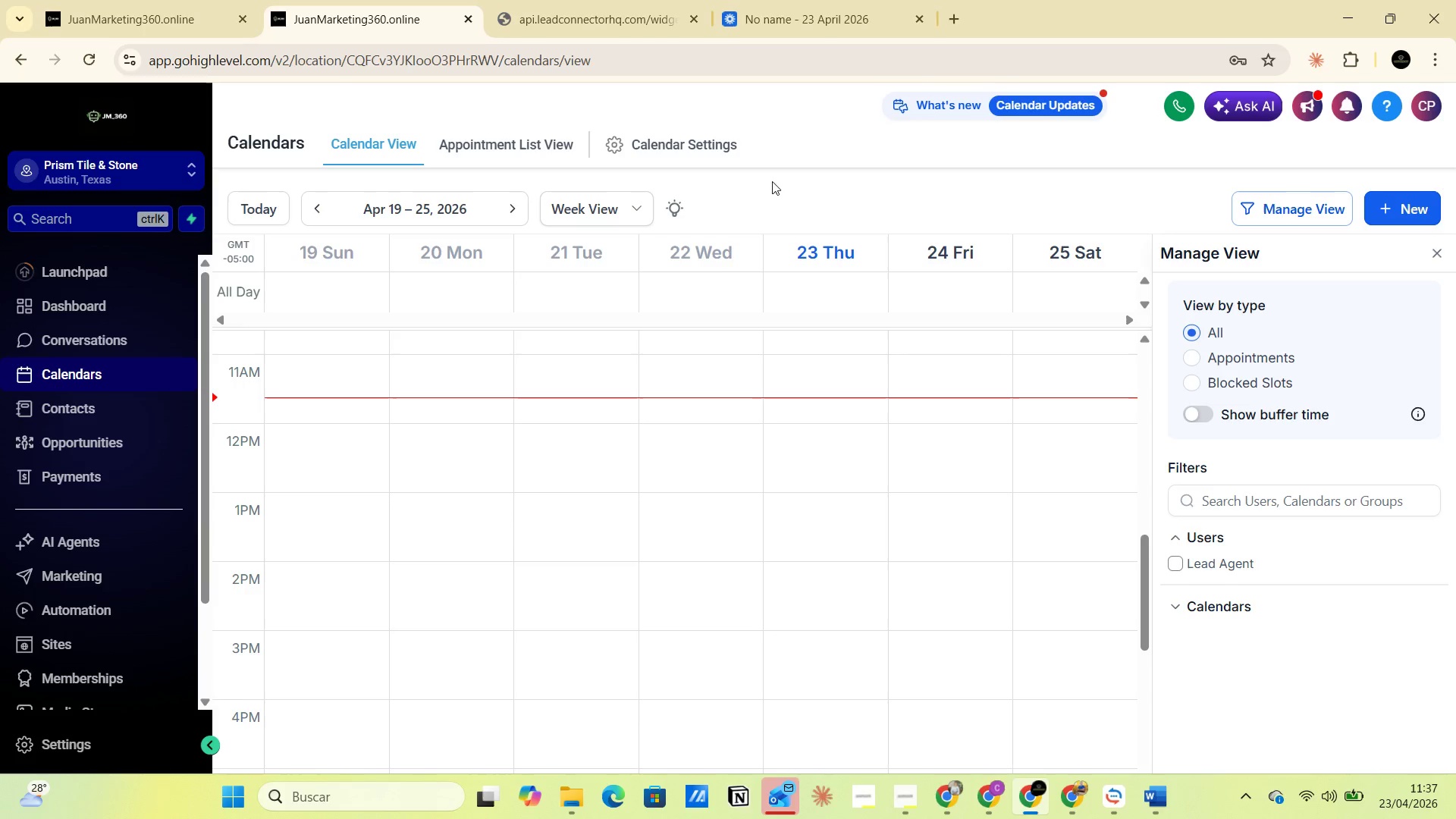 
left_click([700, 146])
 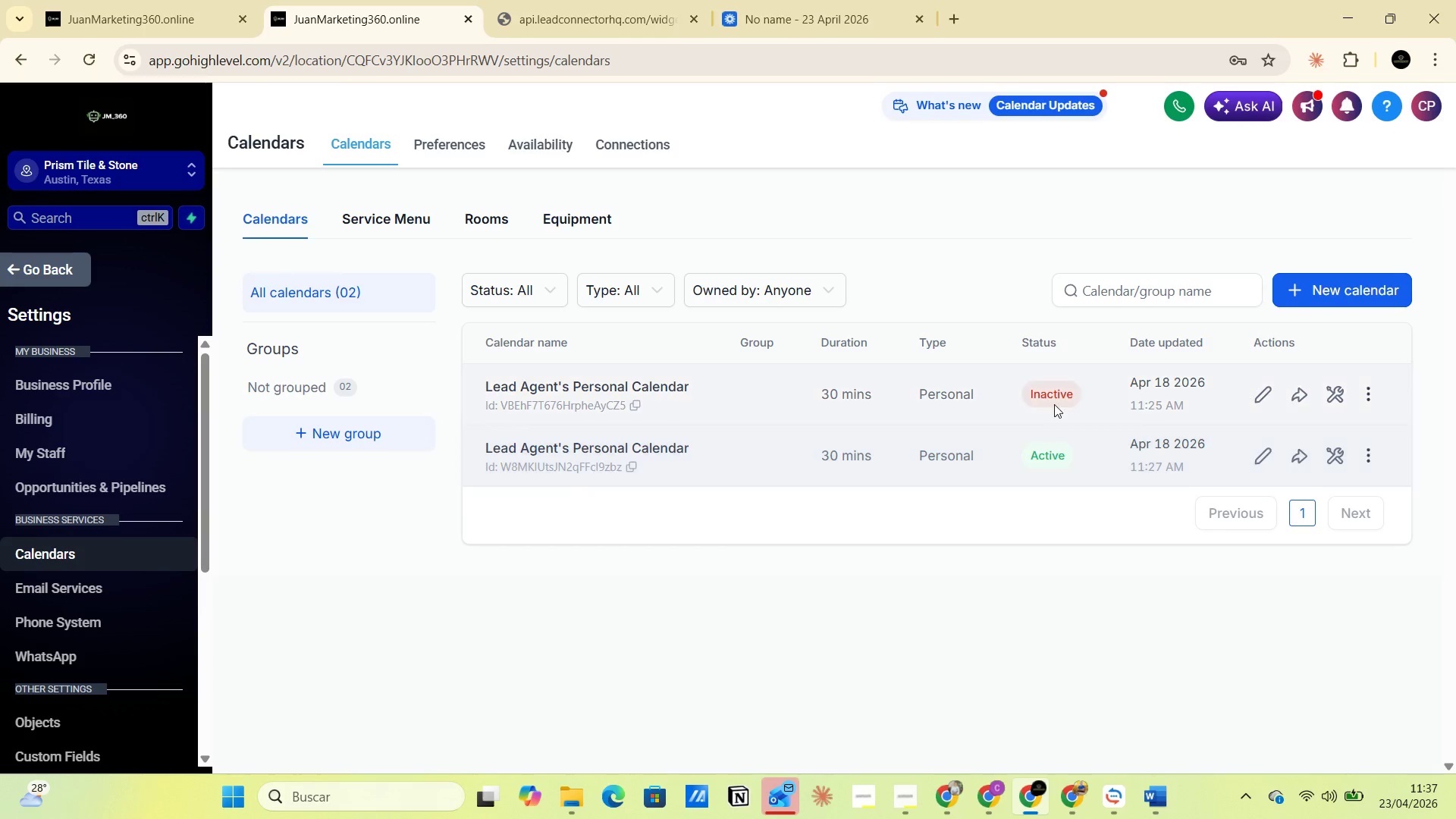 
wait(13.69)
 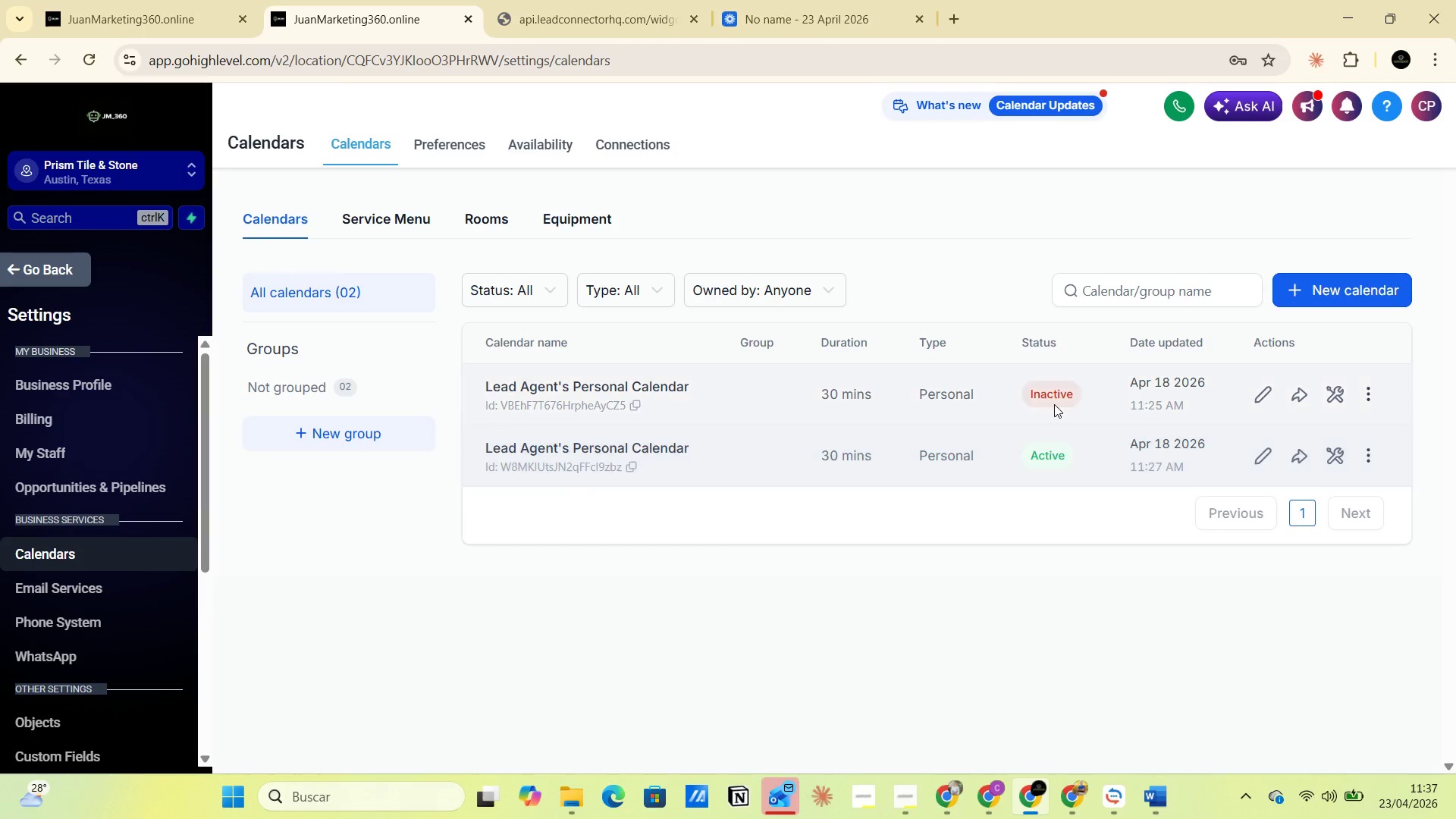 
left_click([1369, 397])
 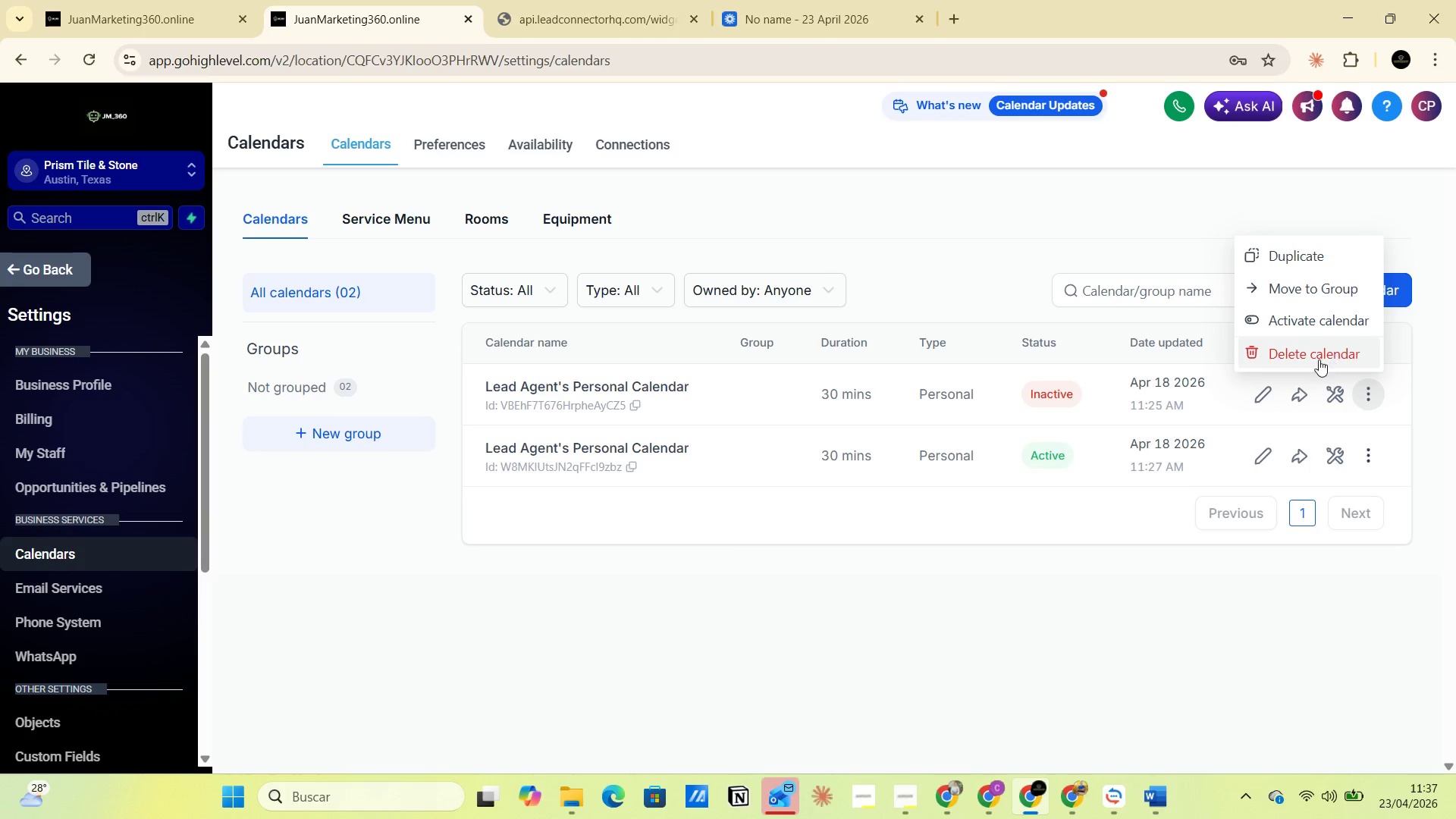 
left_click([975, 581])
 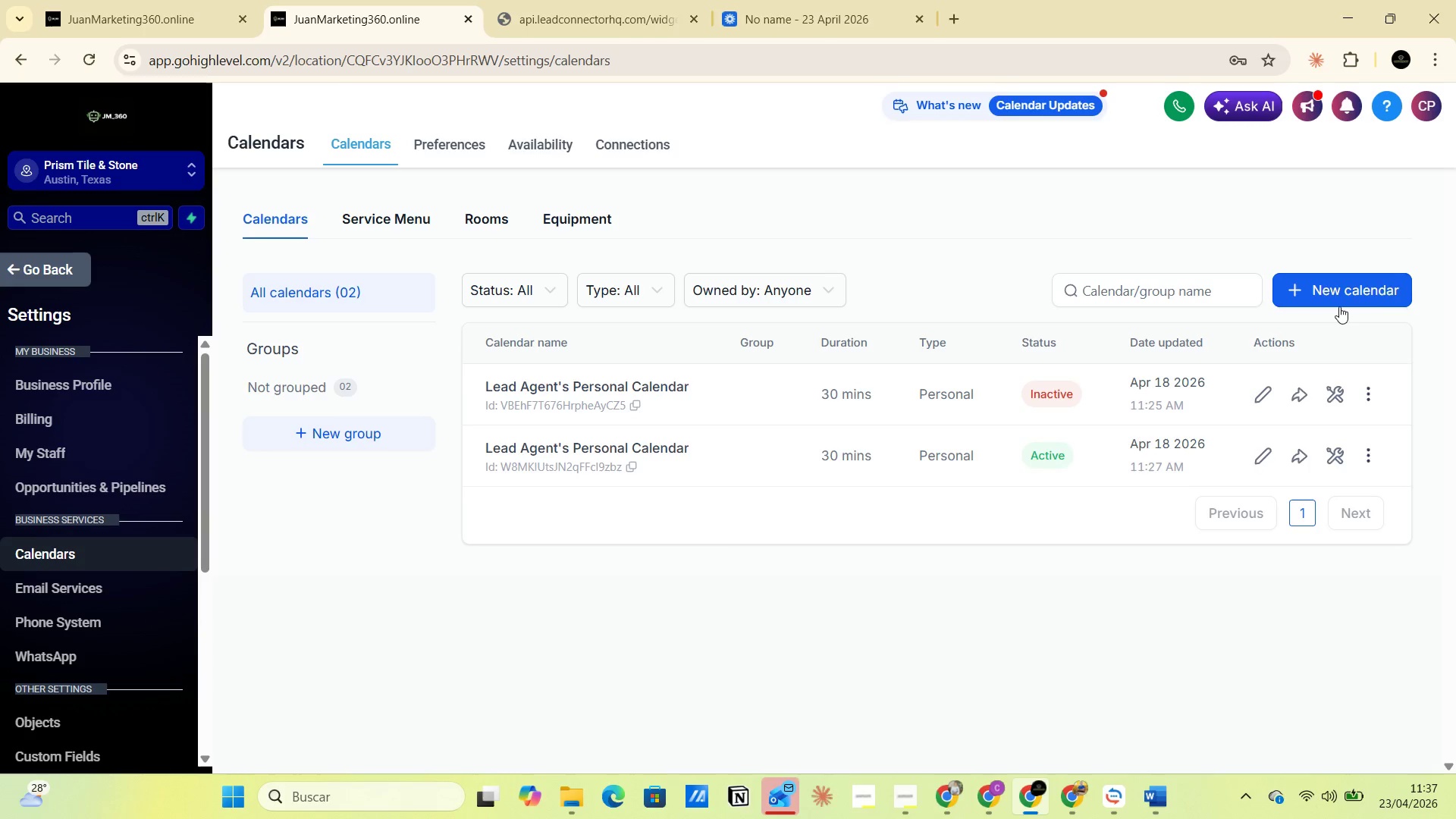 
left_click([1339, 300])
 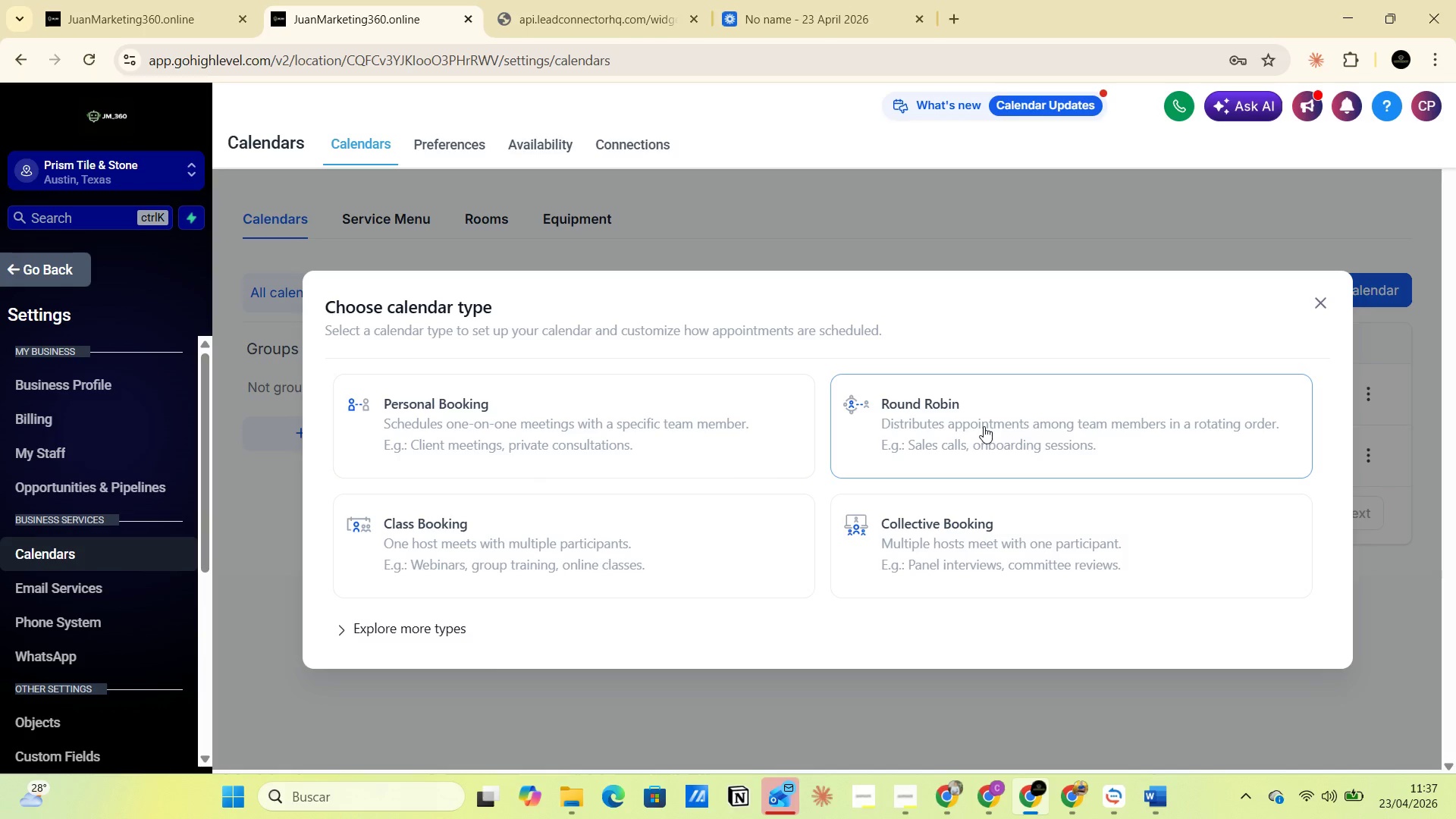 
wait(13.3)
 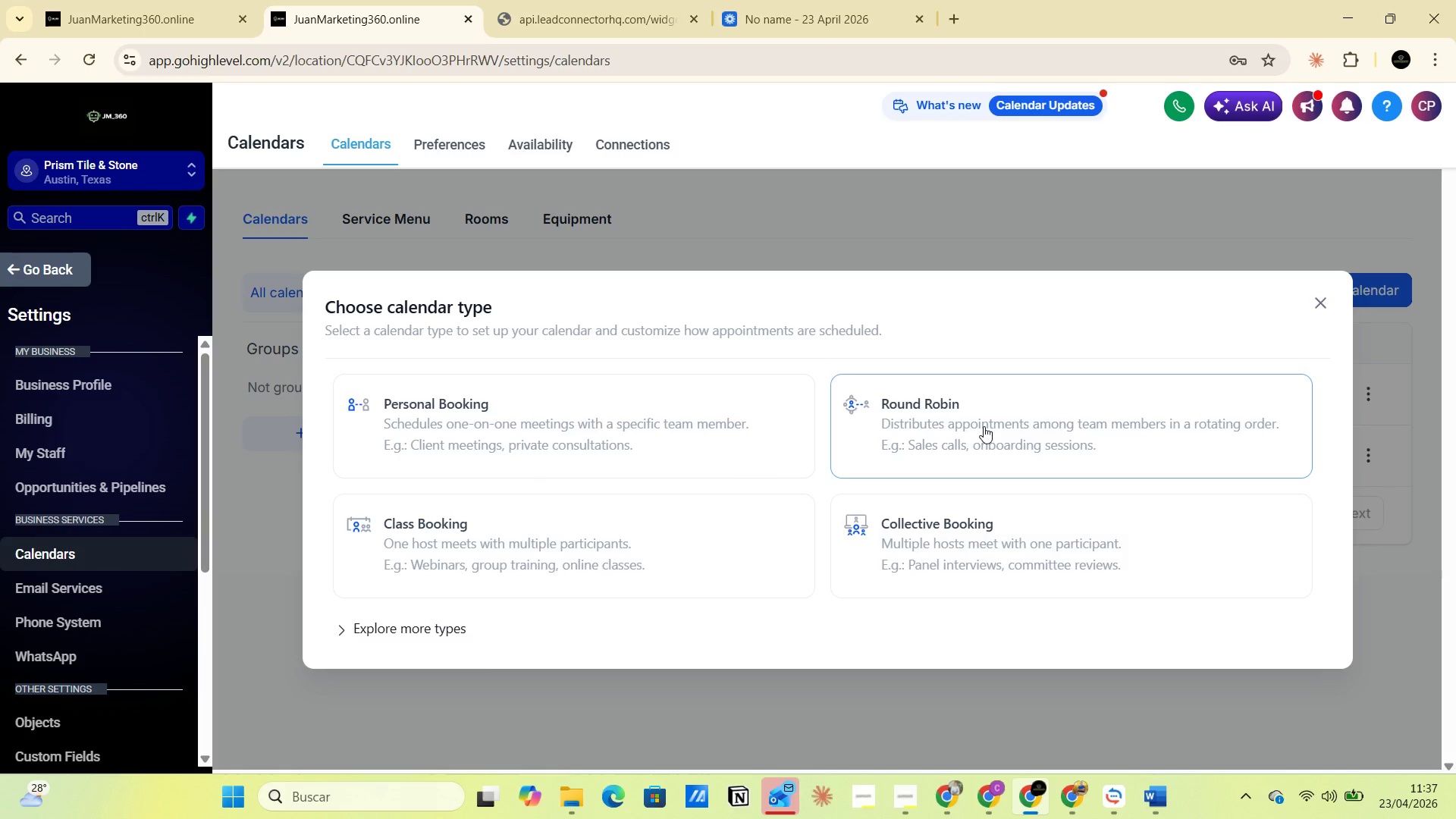 
left_click([984, 426])
 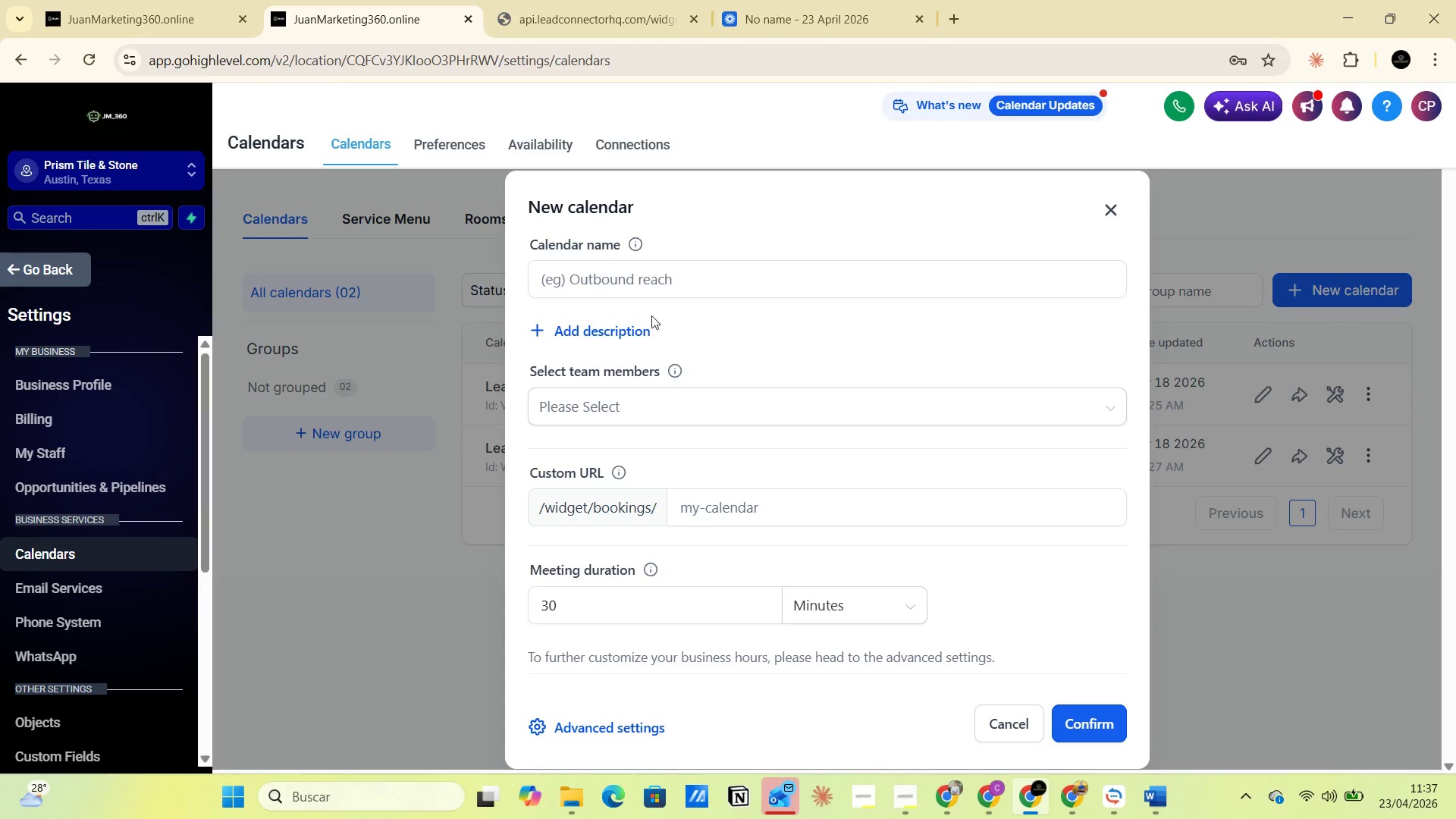 
left_click([579, 283])
 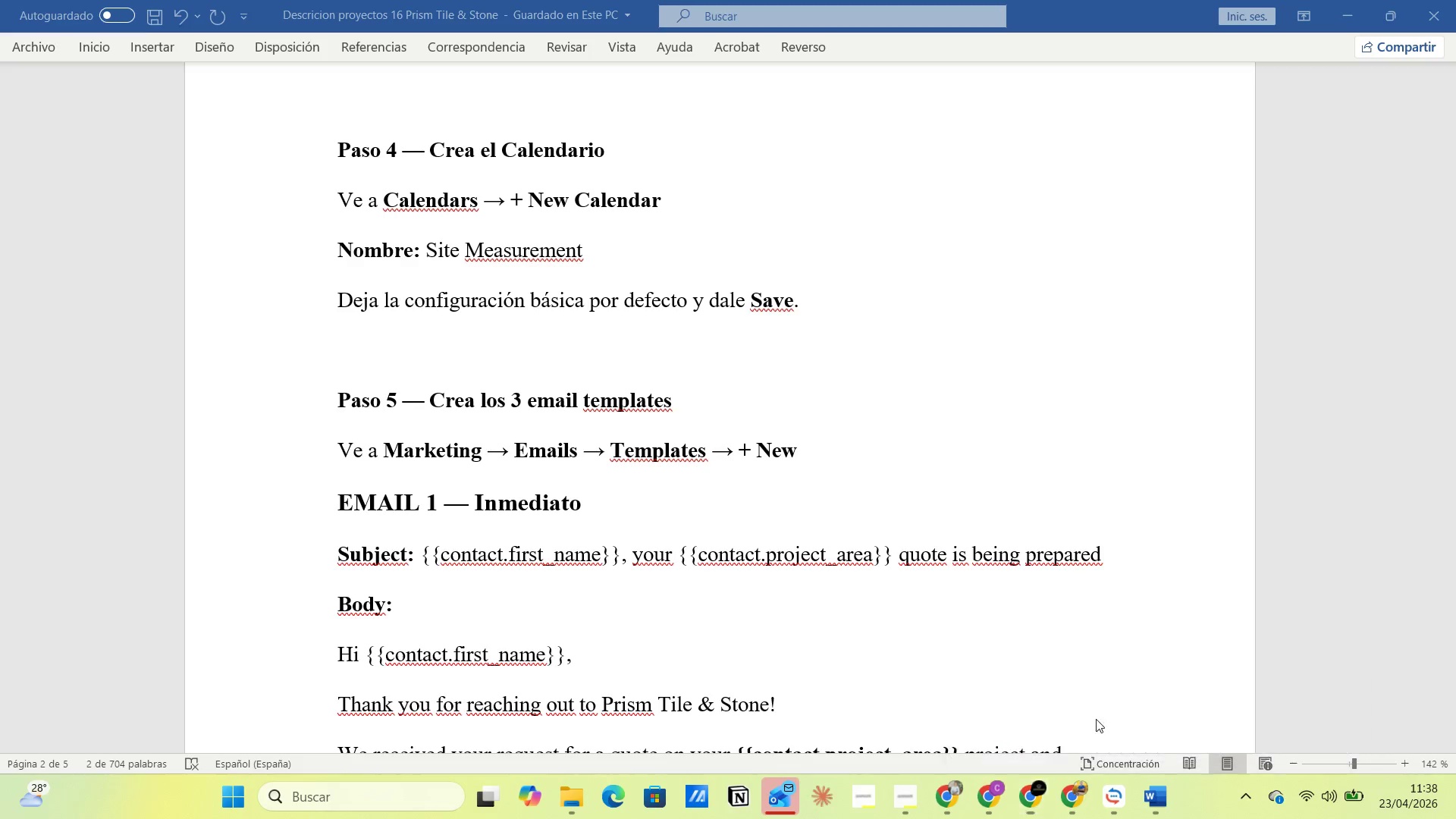 
wait(5.27)
 